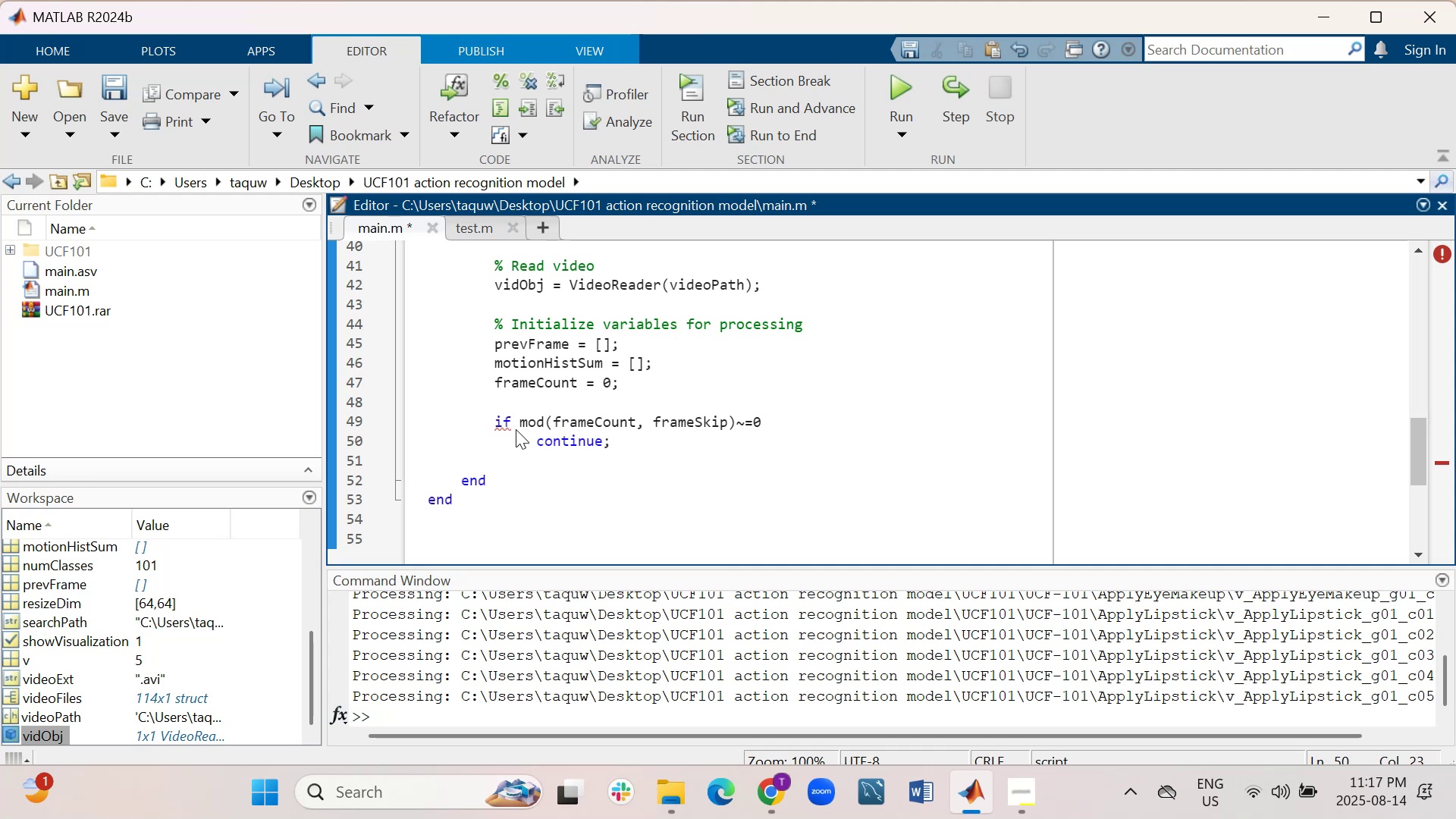 
key(Shift+Enter)
 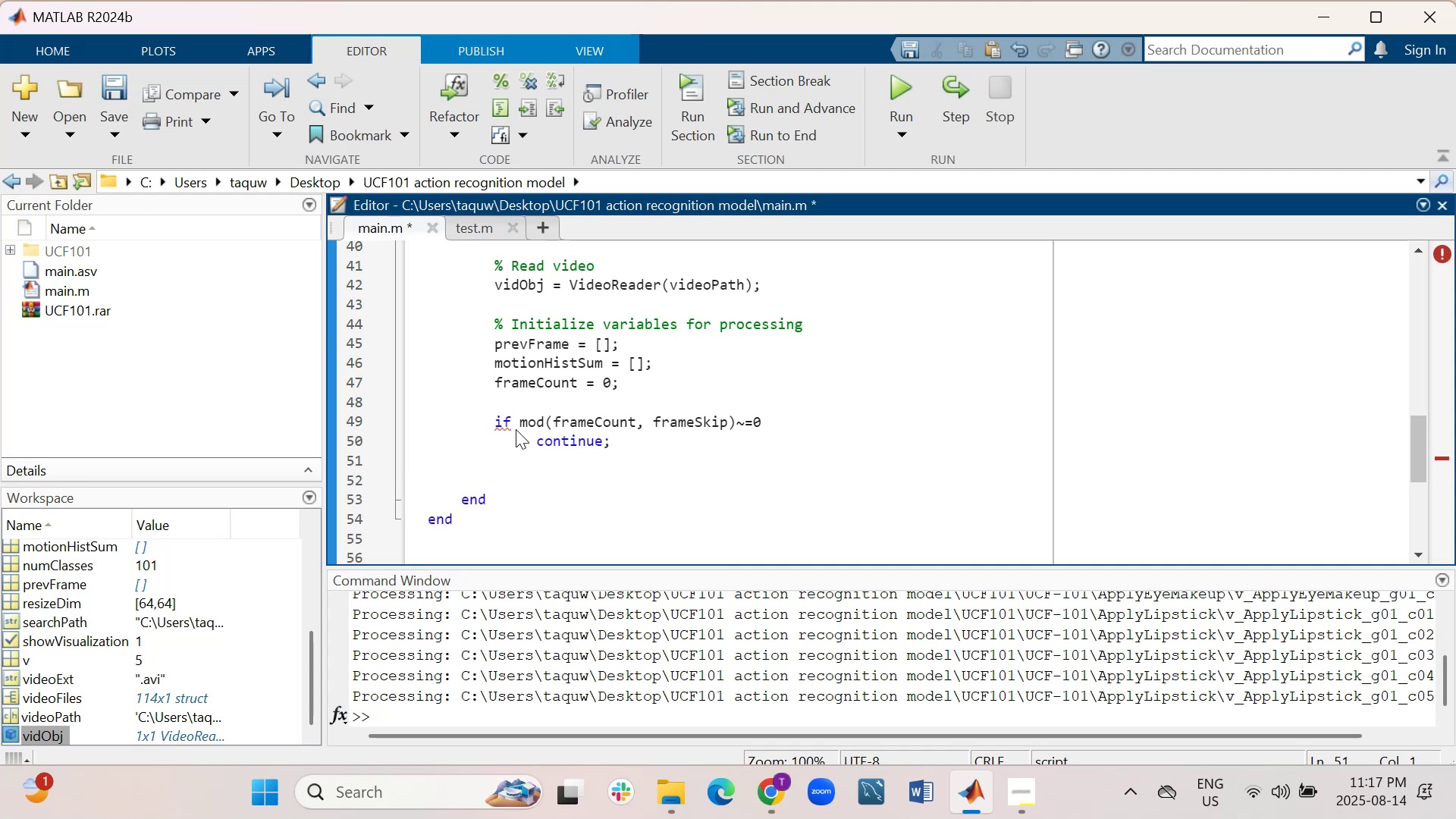 
type(end)
 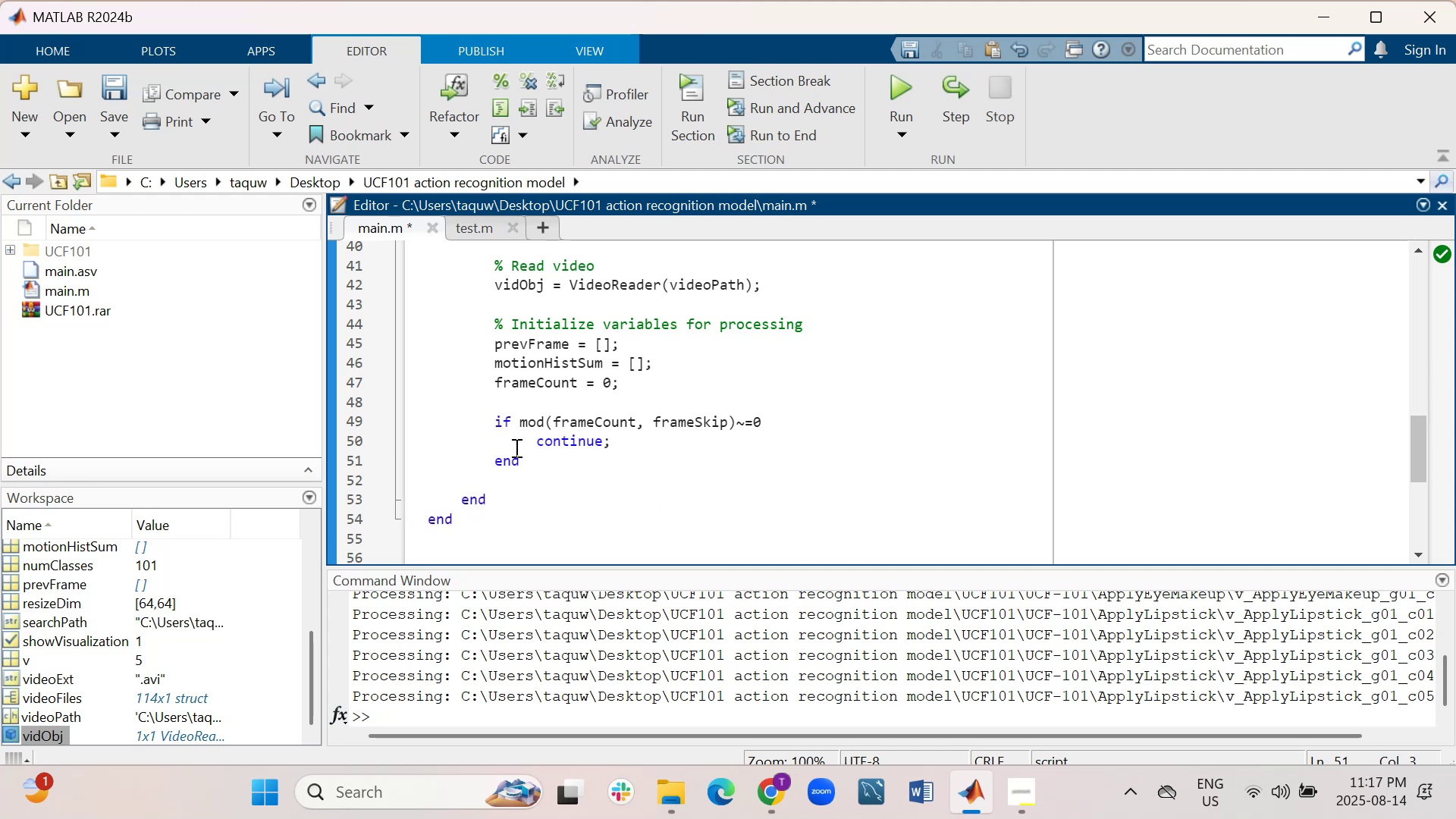 
left_click([901, 88])
 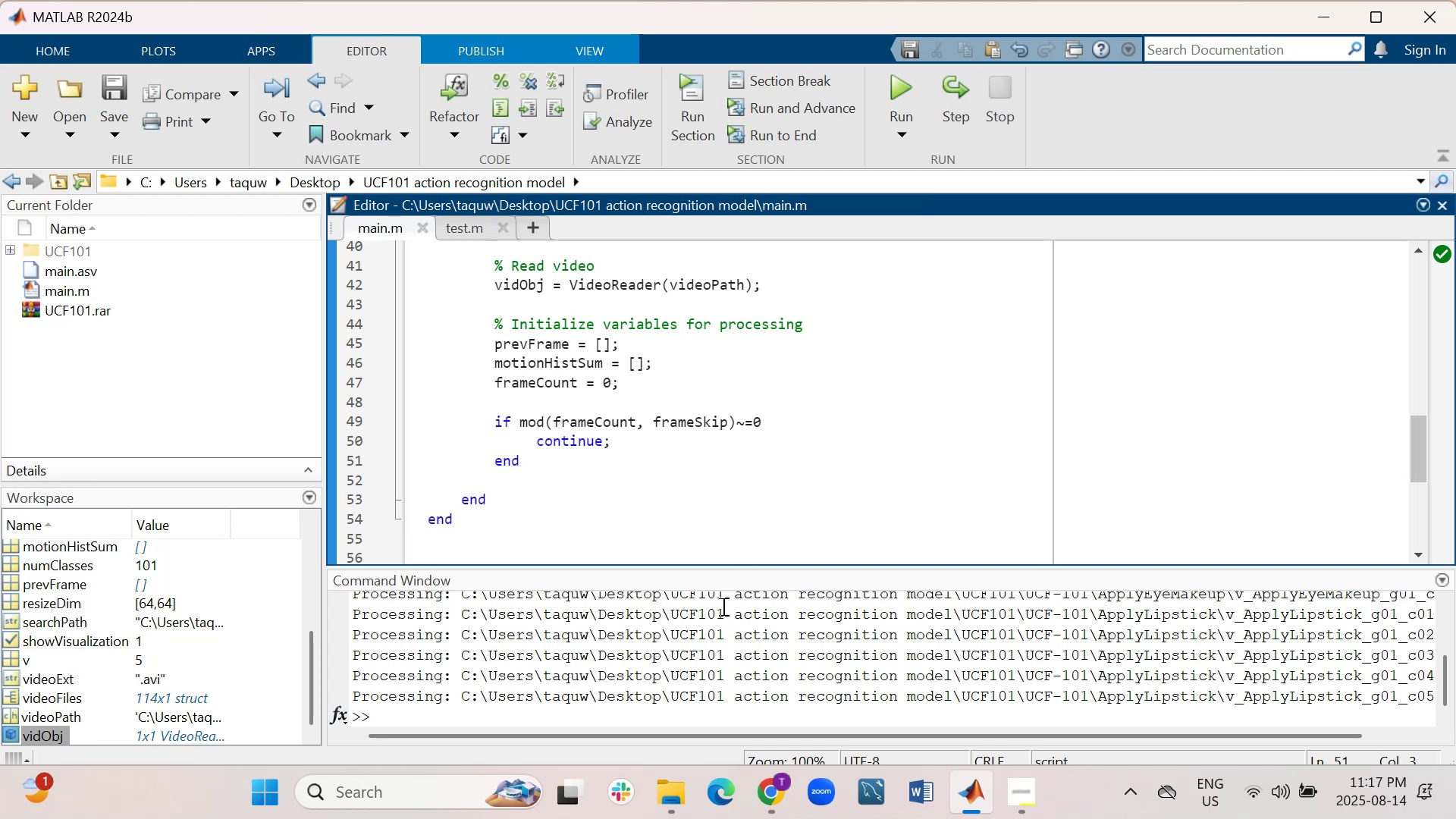 
scroll: coordinate [719, 651], scroll_direction: up, amount: 3.0
 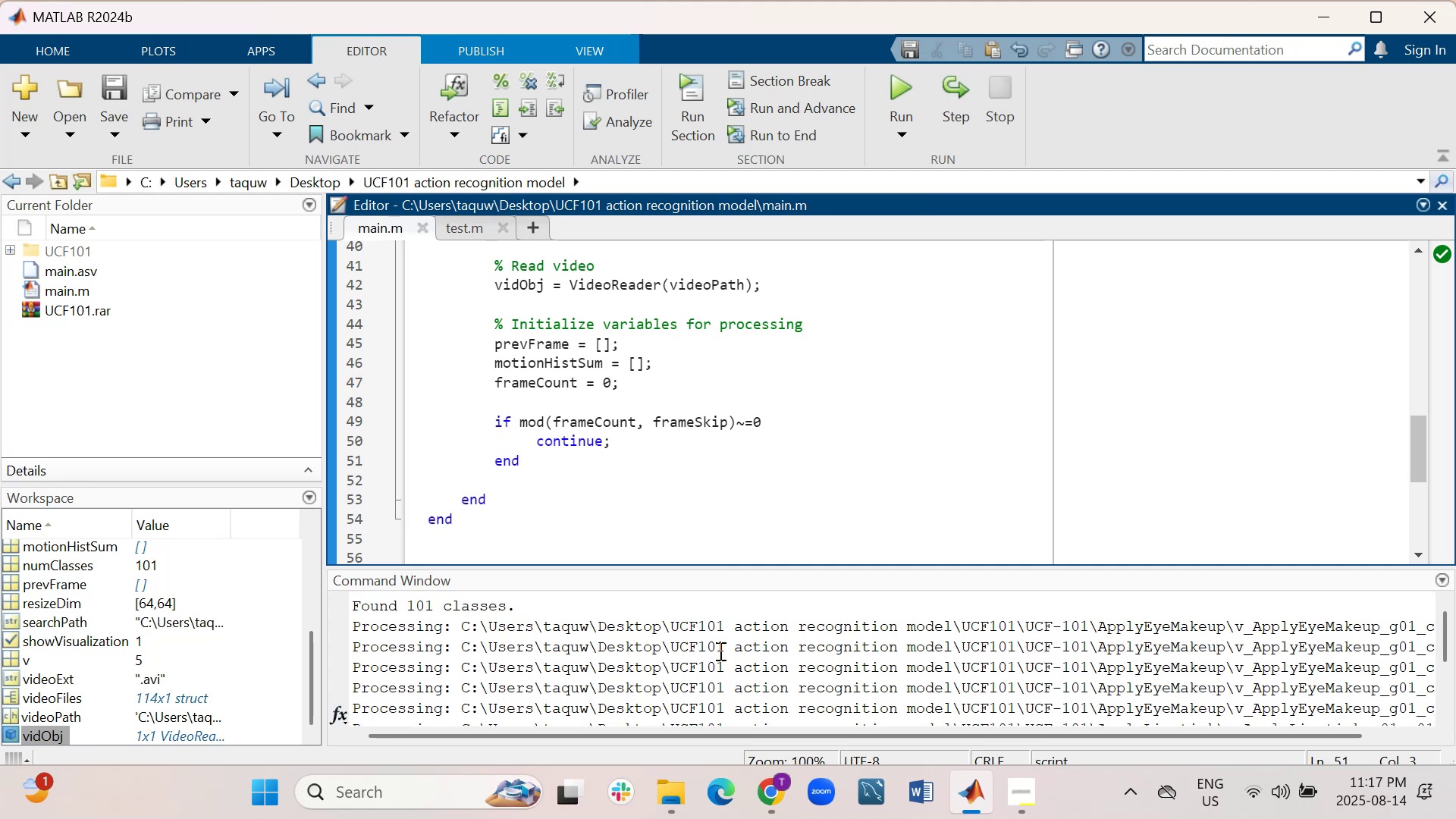 
scroll: coordinate [719, 651], scroll_direction: down, amount: 1.0
 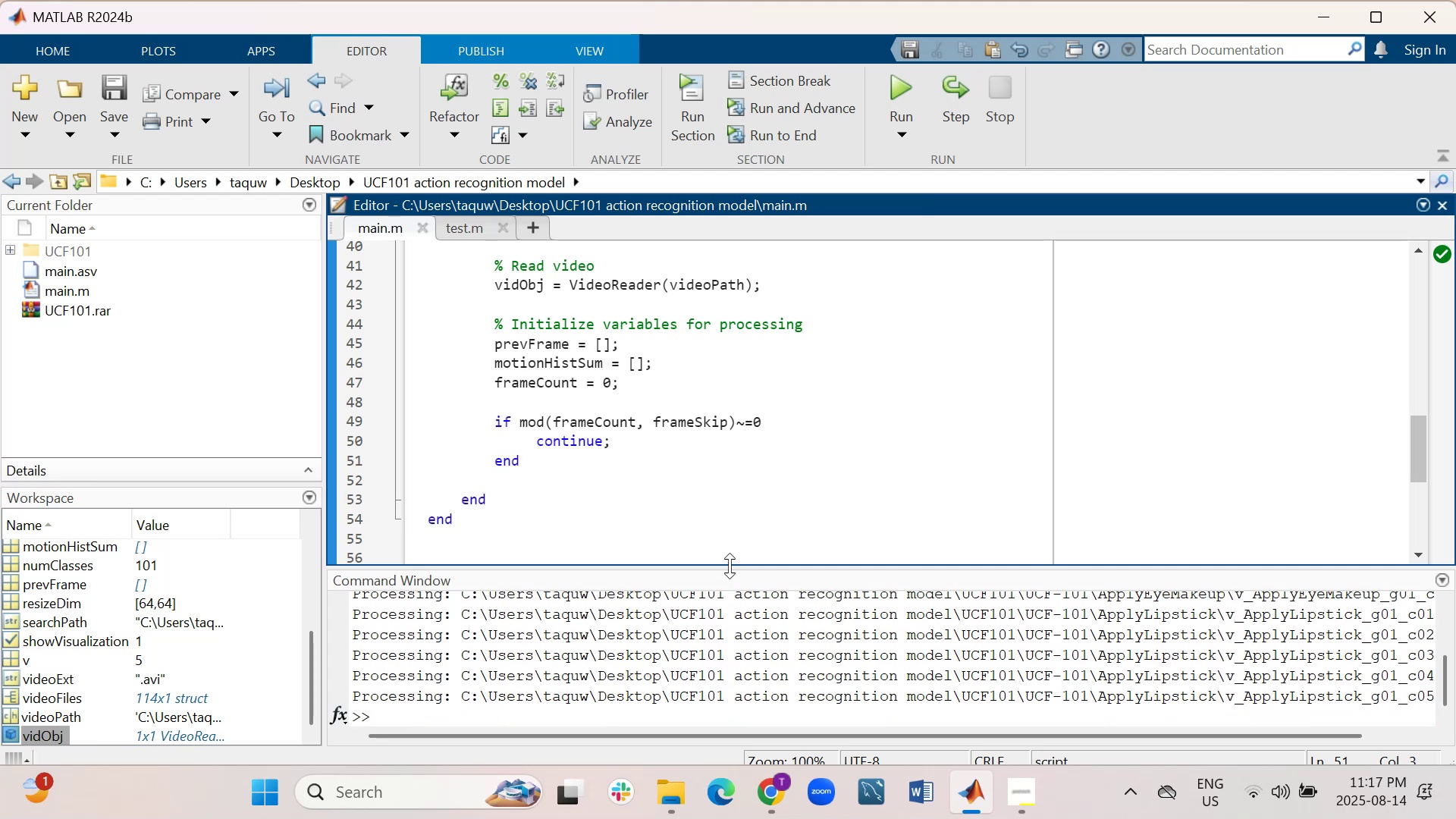 
left_click_drag(start_coordinate=[730, 566], to_coordinate=[716, 639])
 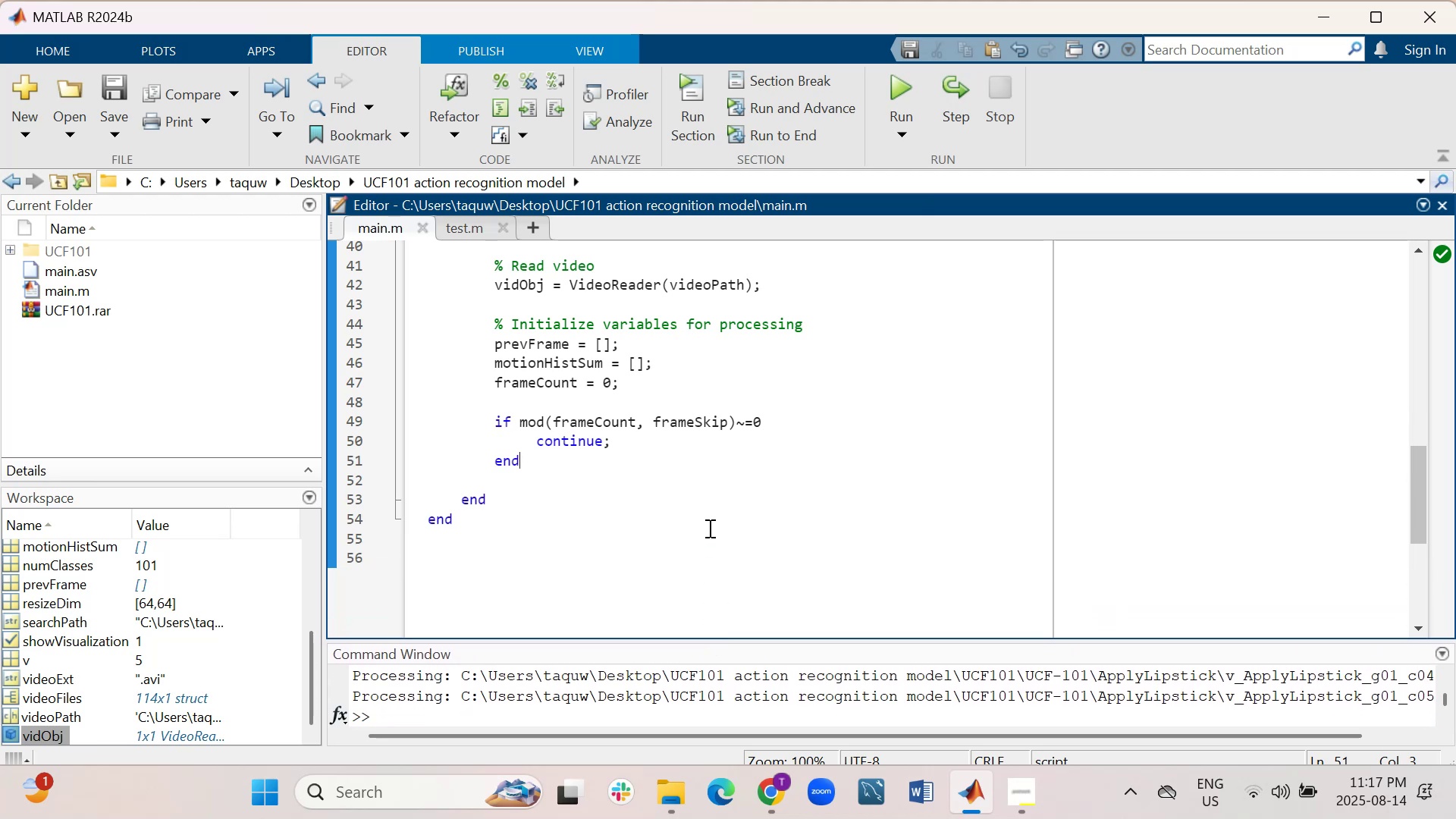 
scroll: coordinate [708, 528], scroll_direction: up, amount: 1.0
 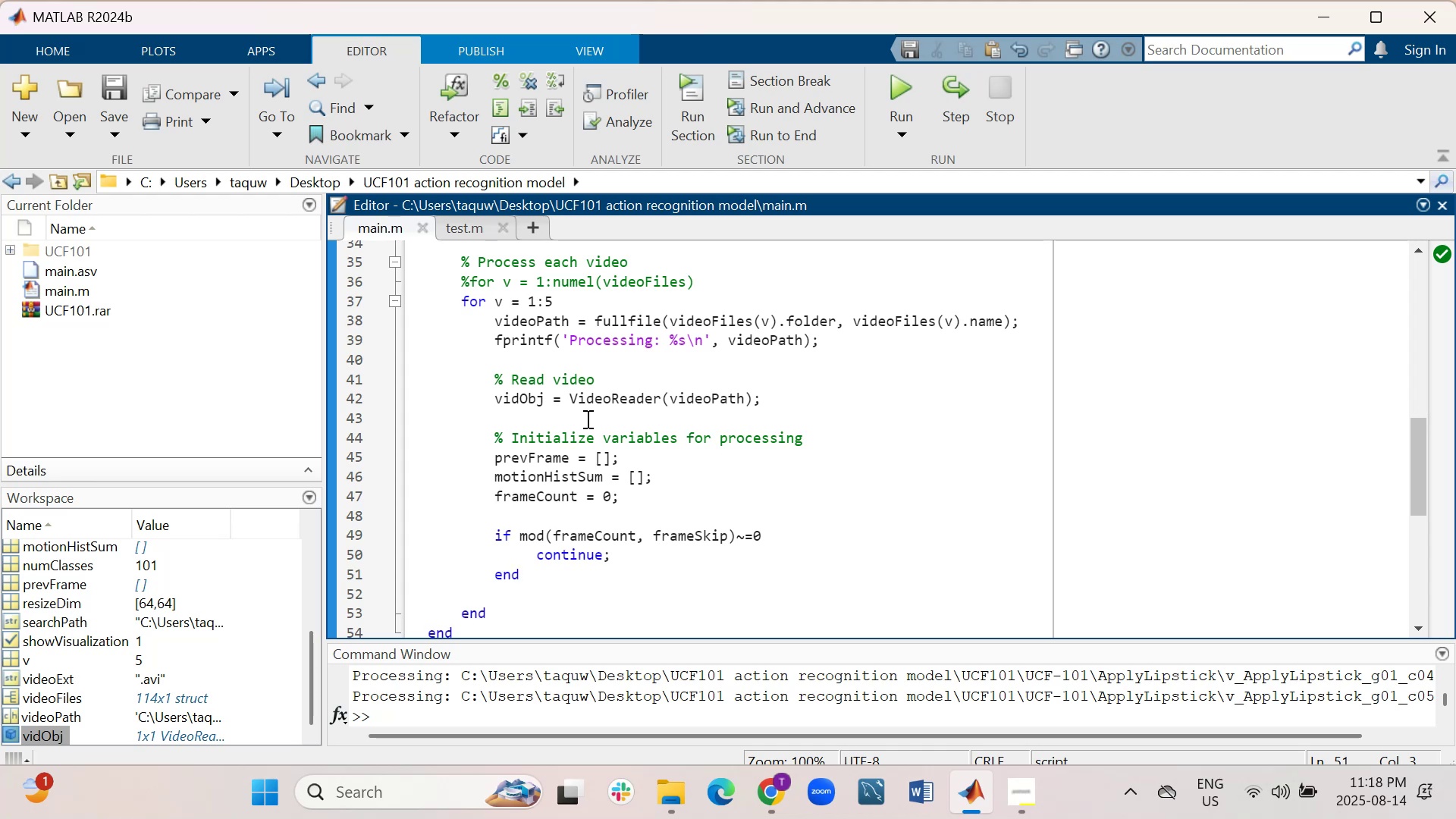 
wait(55.8)
 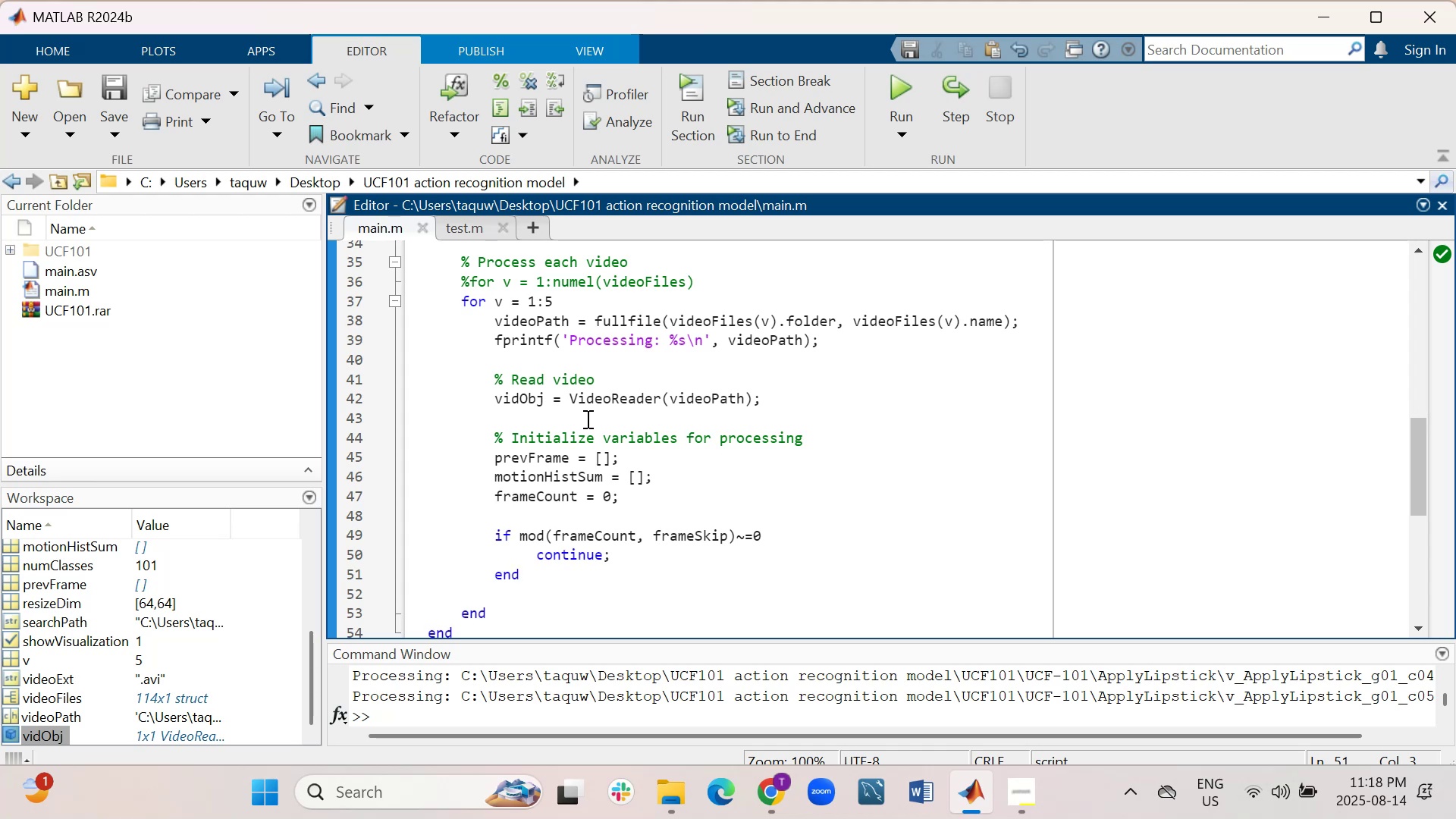 
scroll: coordinate [586, 419], scroll_direction: up, amount: 1.0
 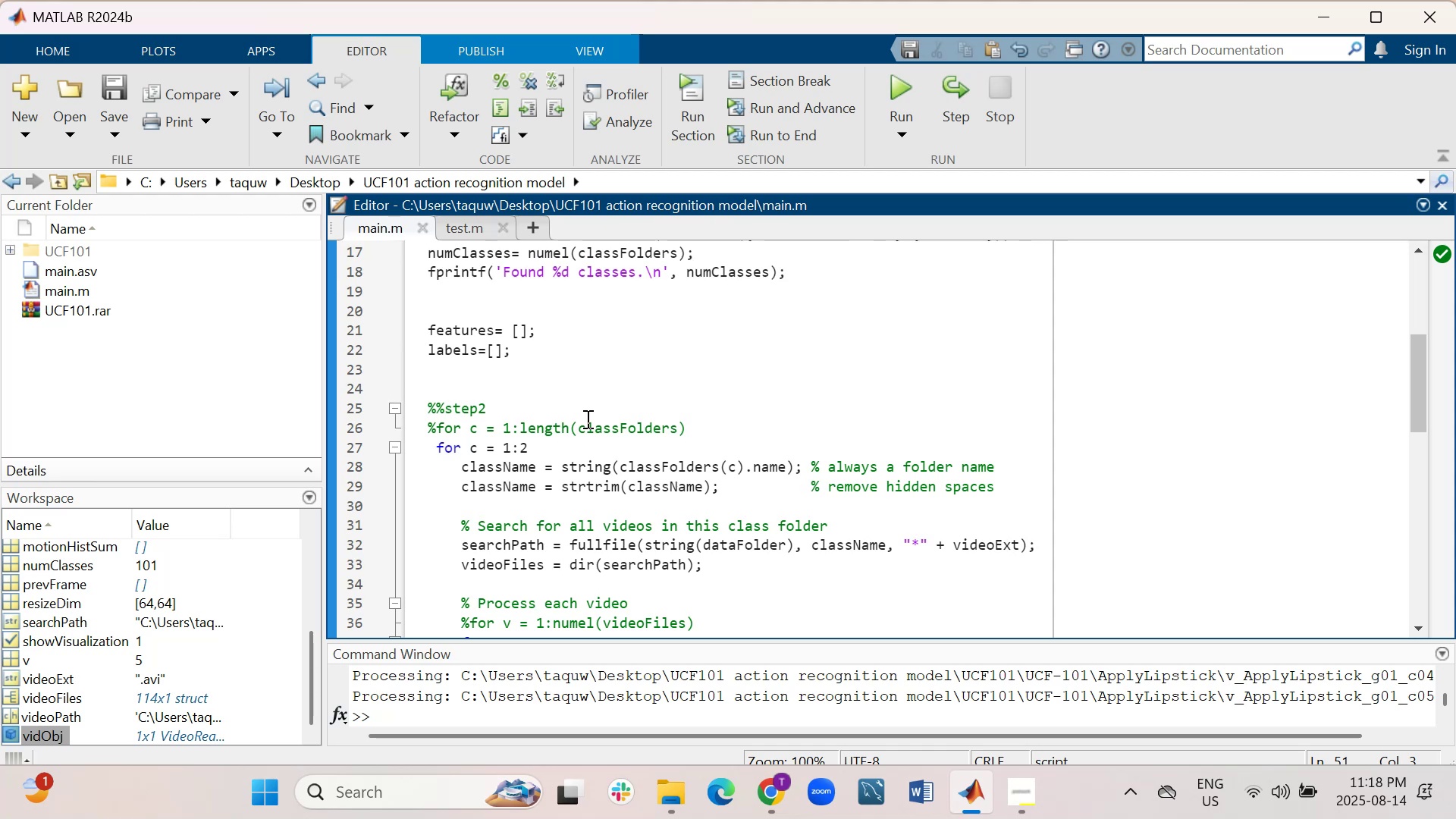 
wait(13.77)
 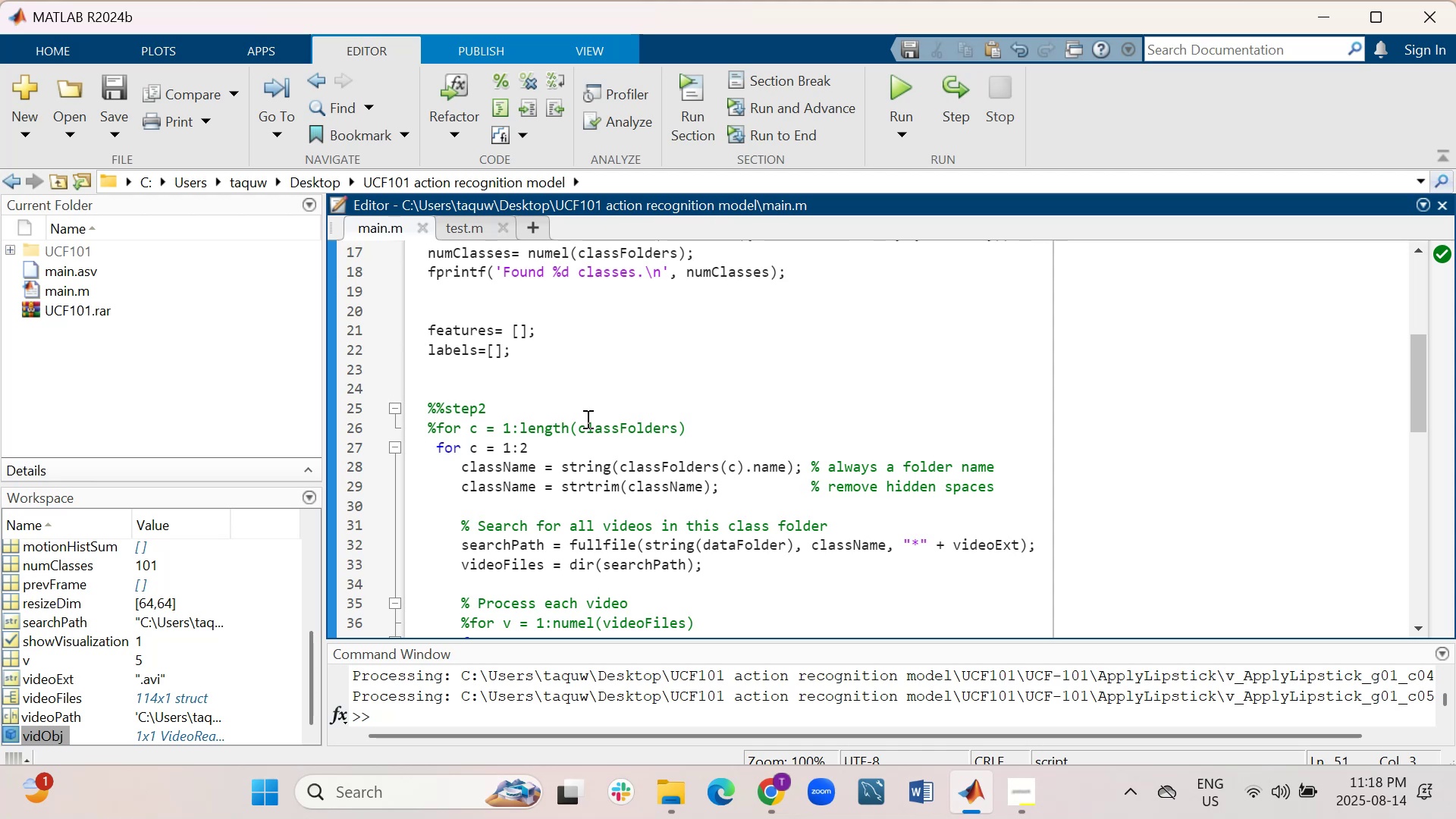 
scroll: coordinate [586, 419], scroll_direction: up, amount: 6.0
 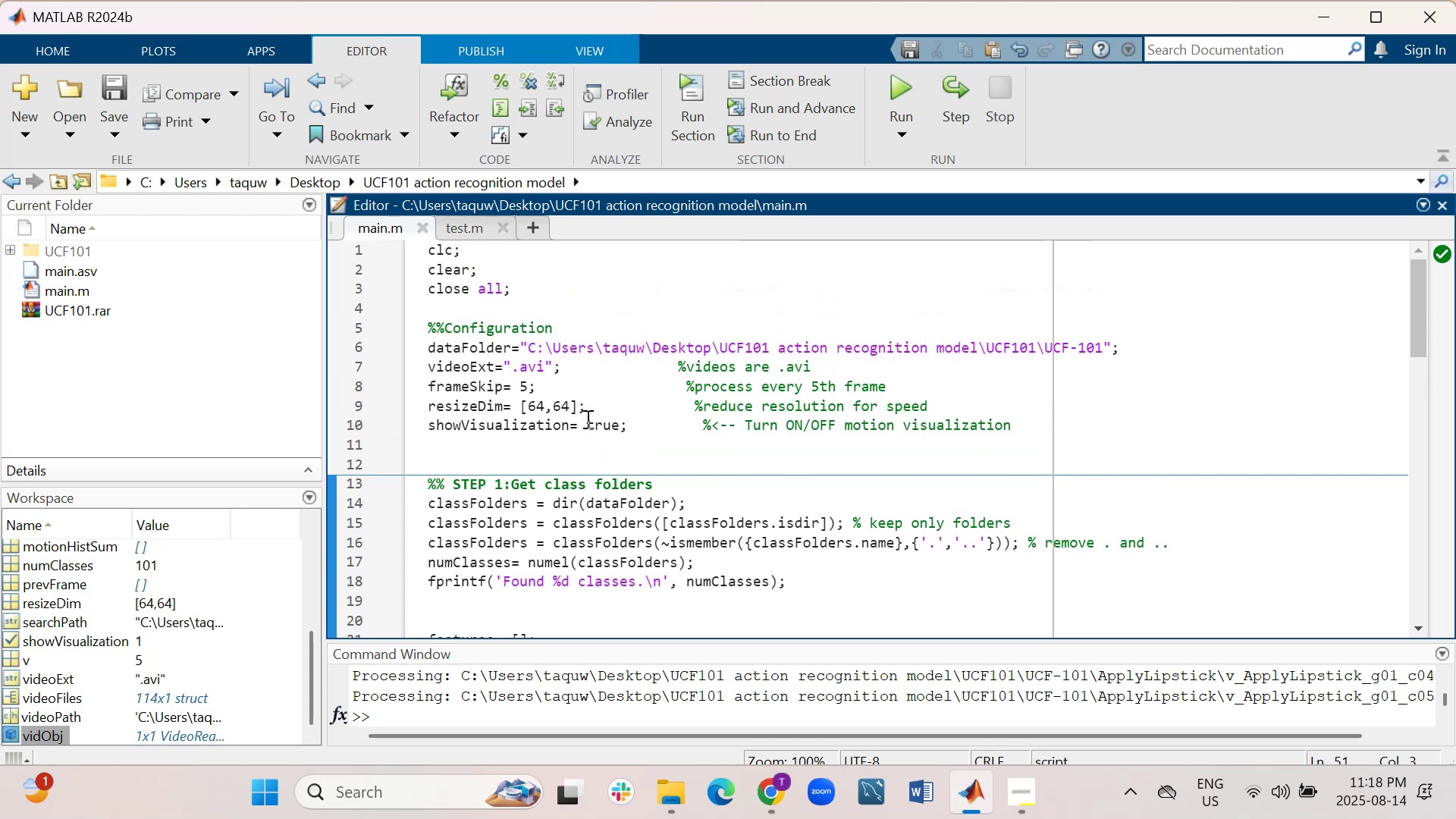 
scroll: coordinate [586, 419], scroll_direction: down, amount: 1.0
 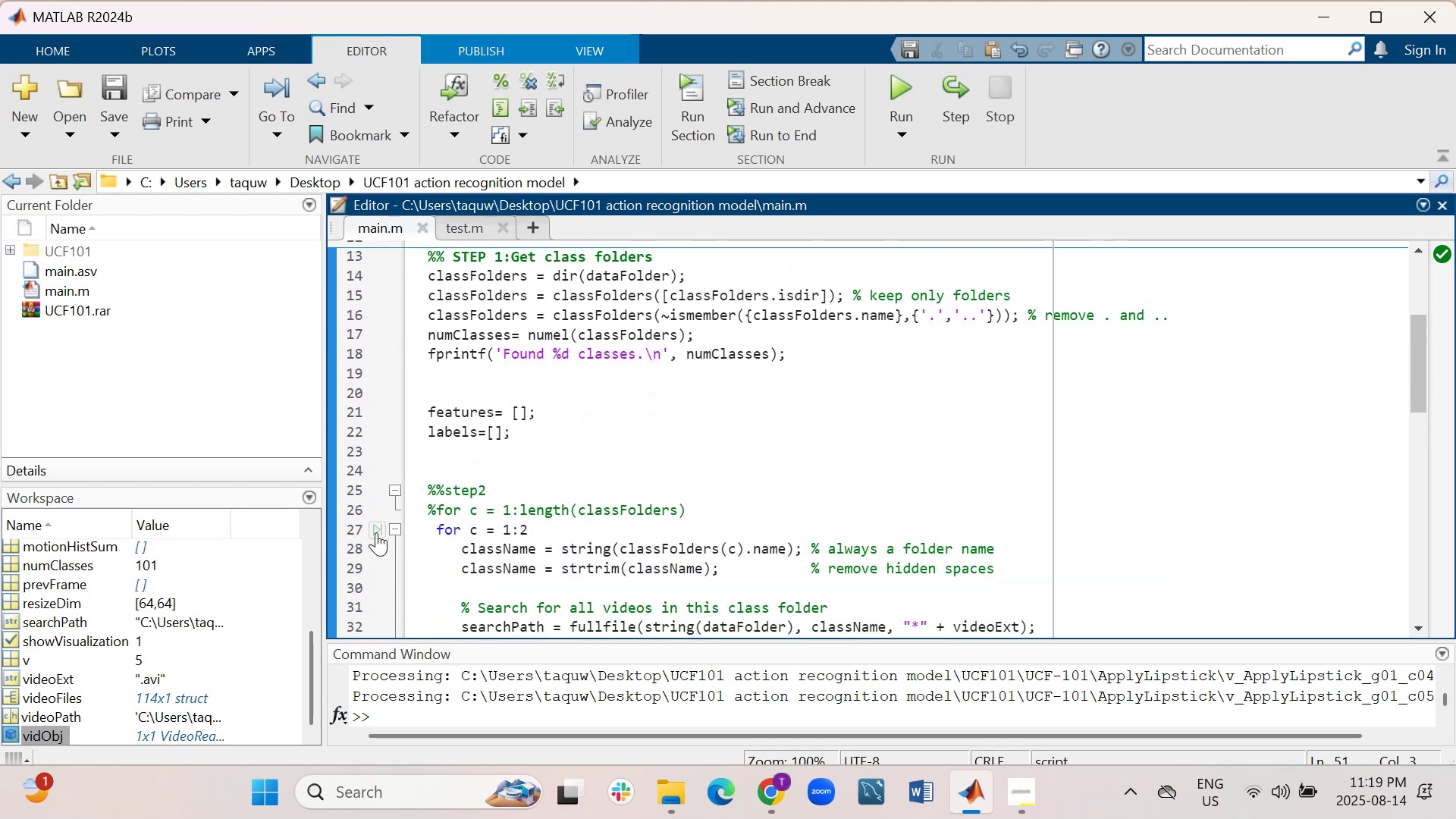 
left_click([353, 507])
 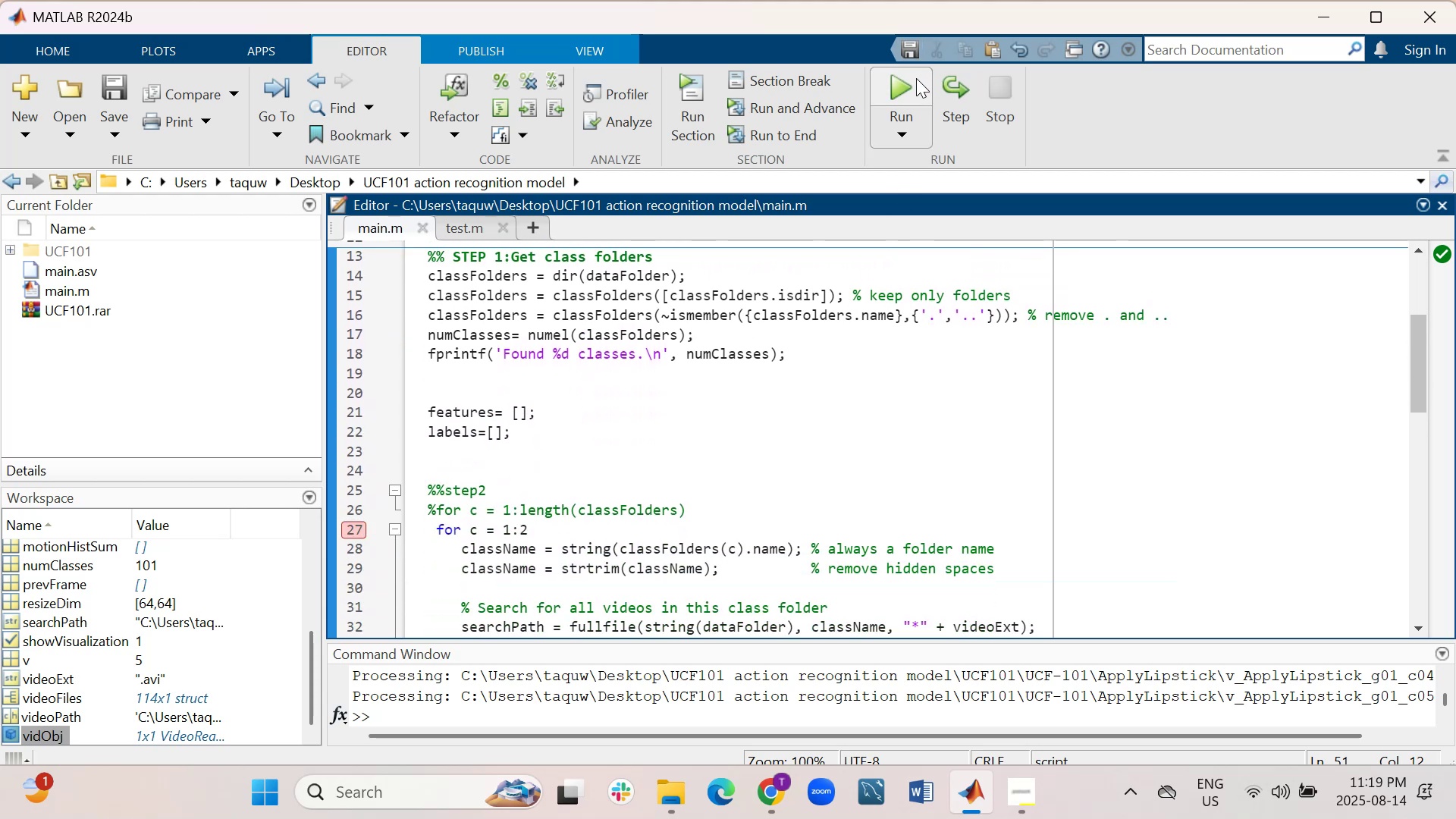 
left_click([891, 92])
 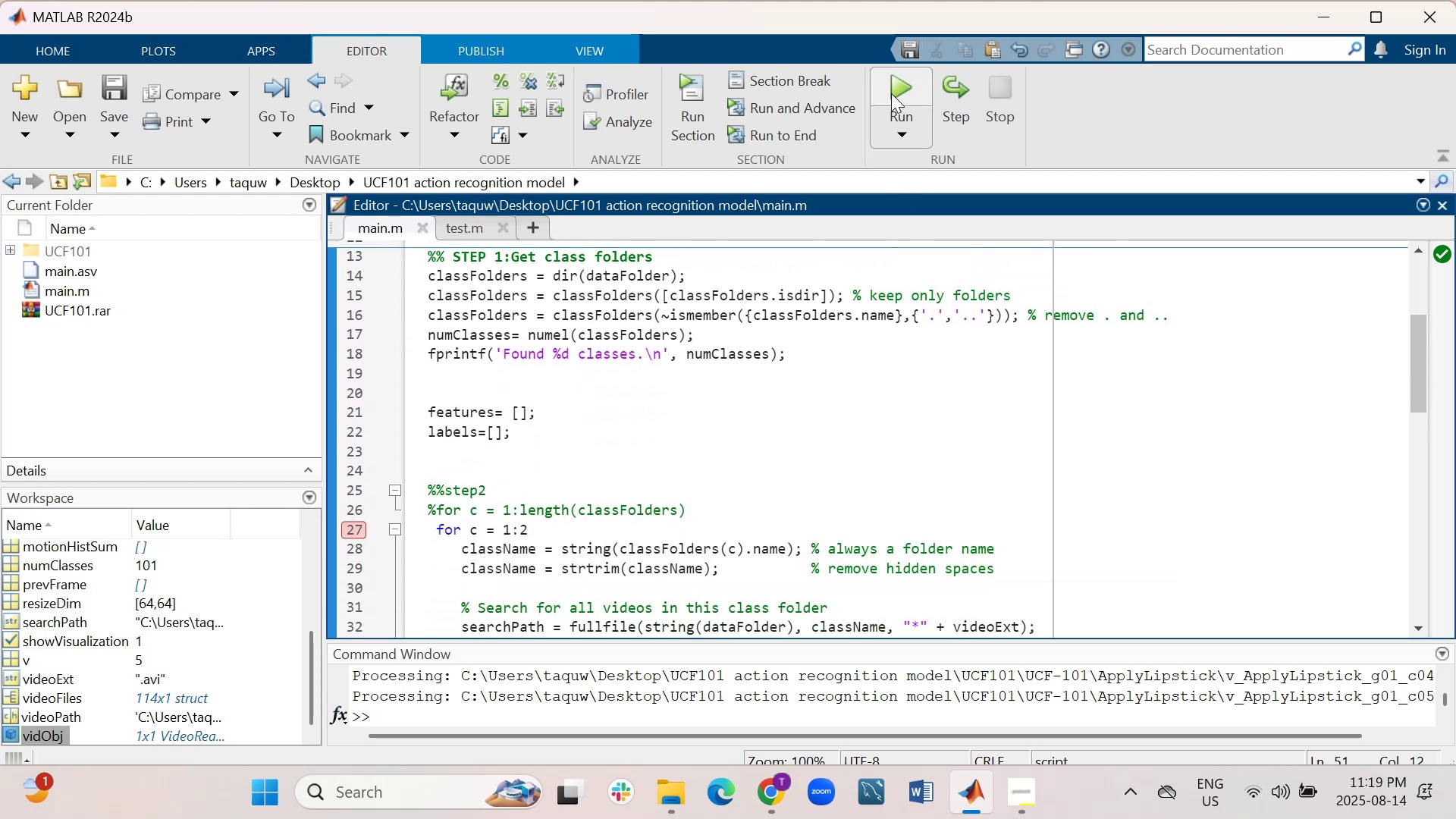 
mouse_move([890, 188])
 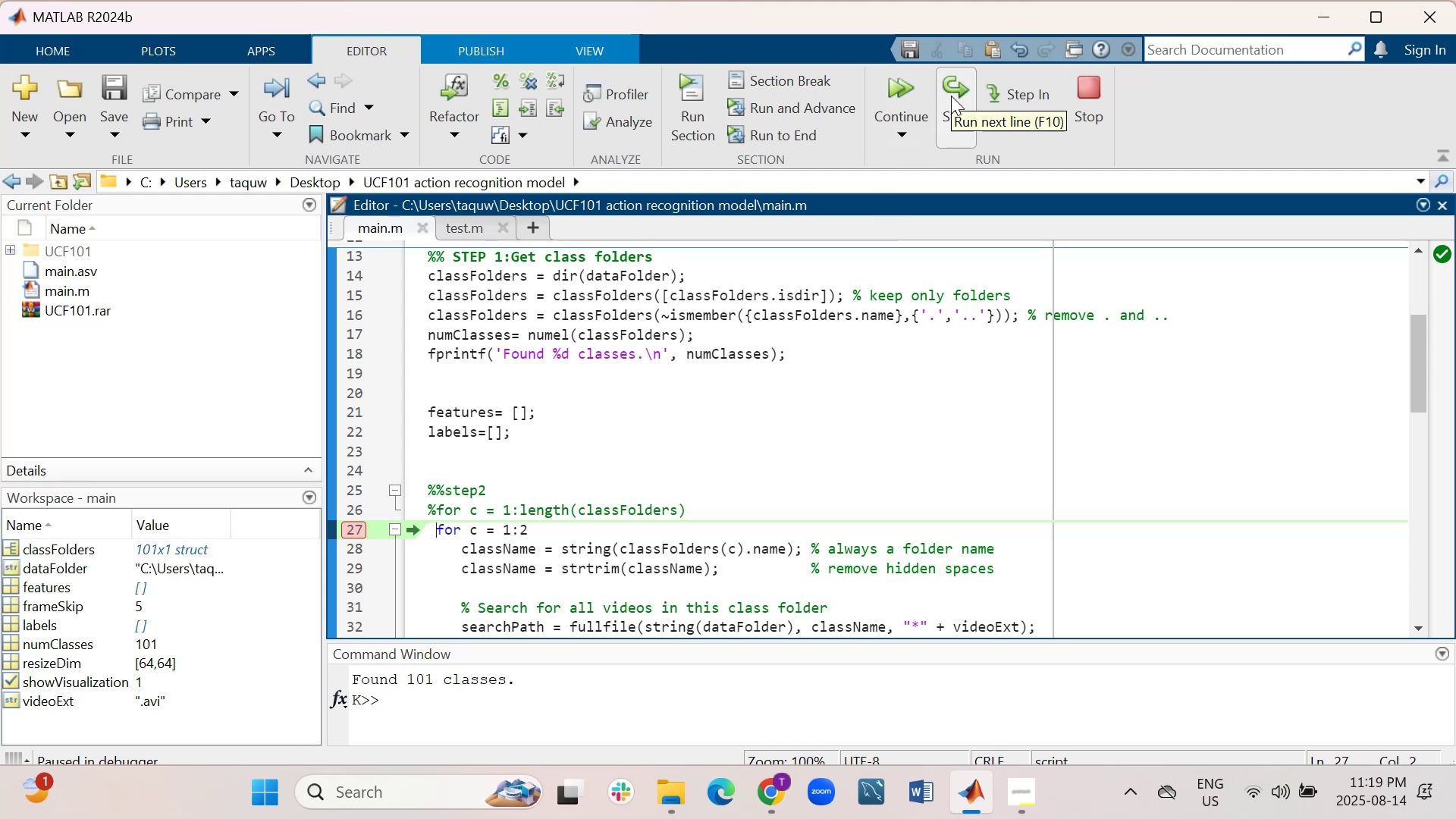 
left_click([951, 96])
 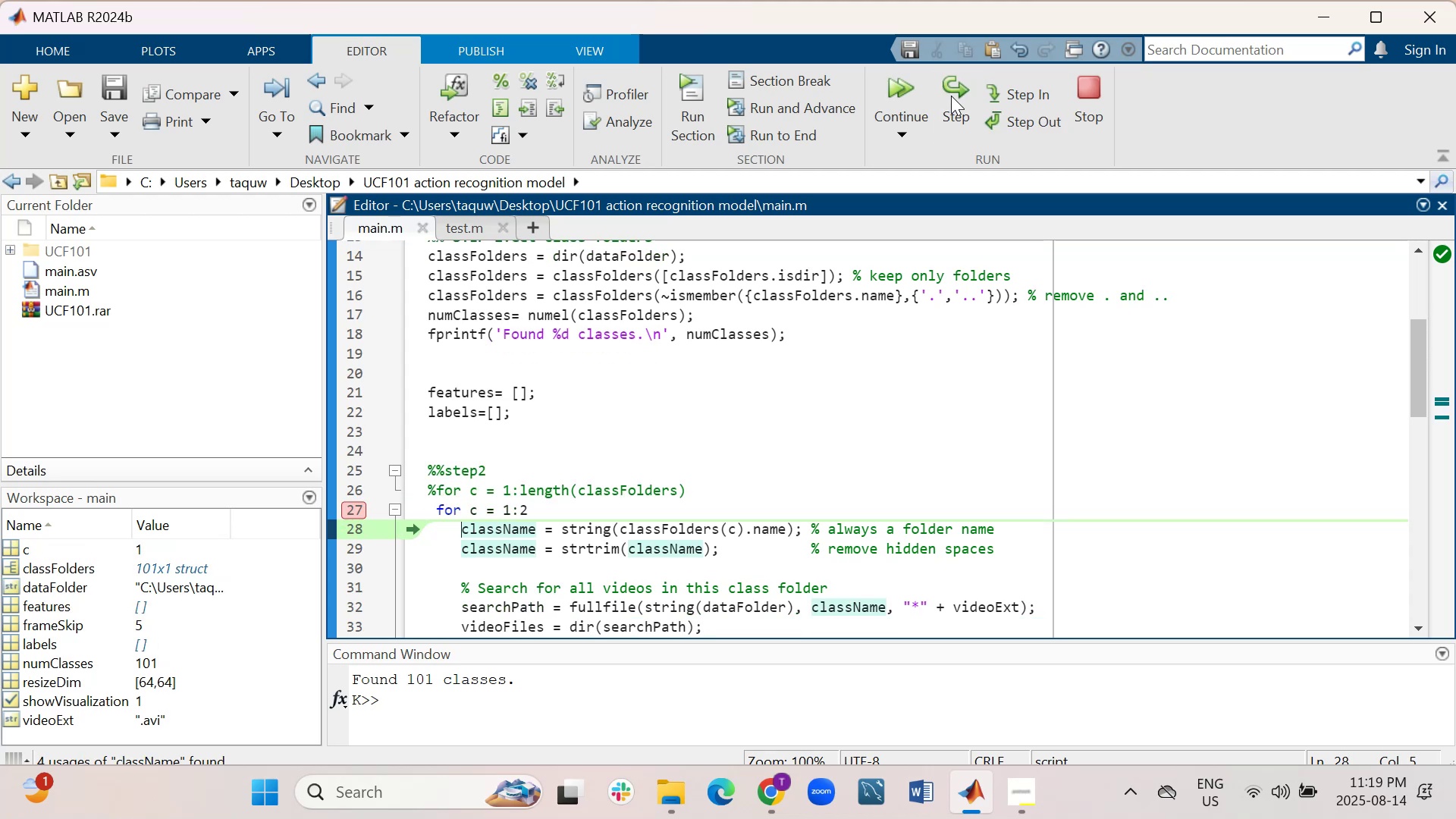 
wait(8.16)
 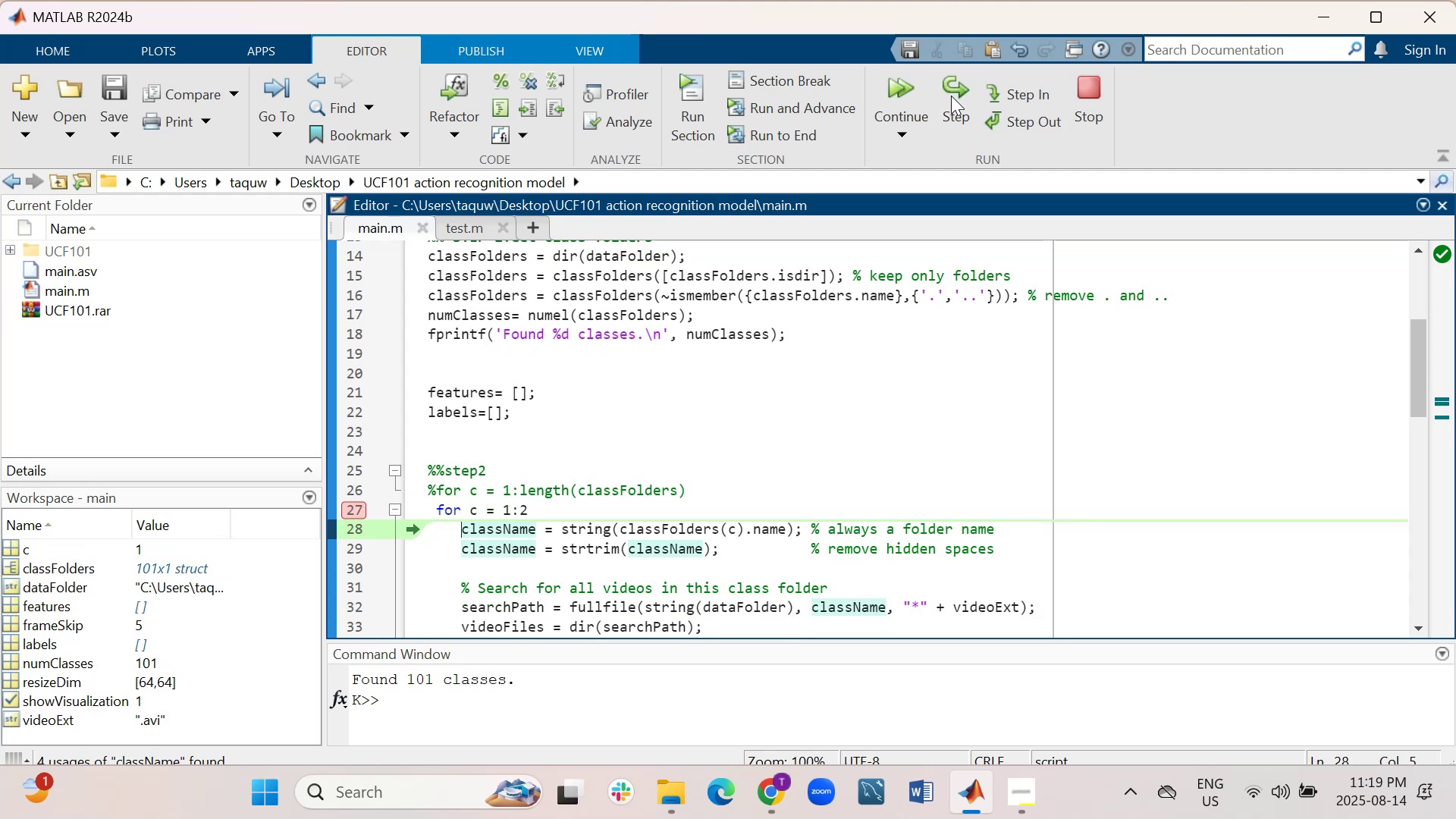 
left_click([951, 96])
 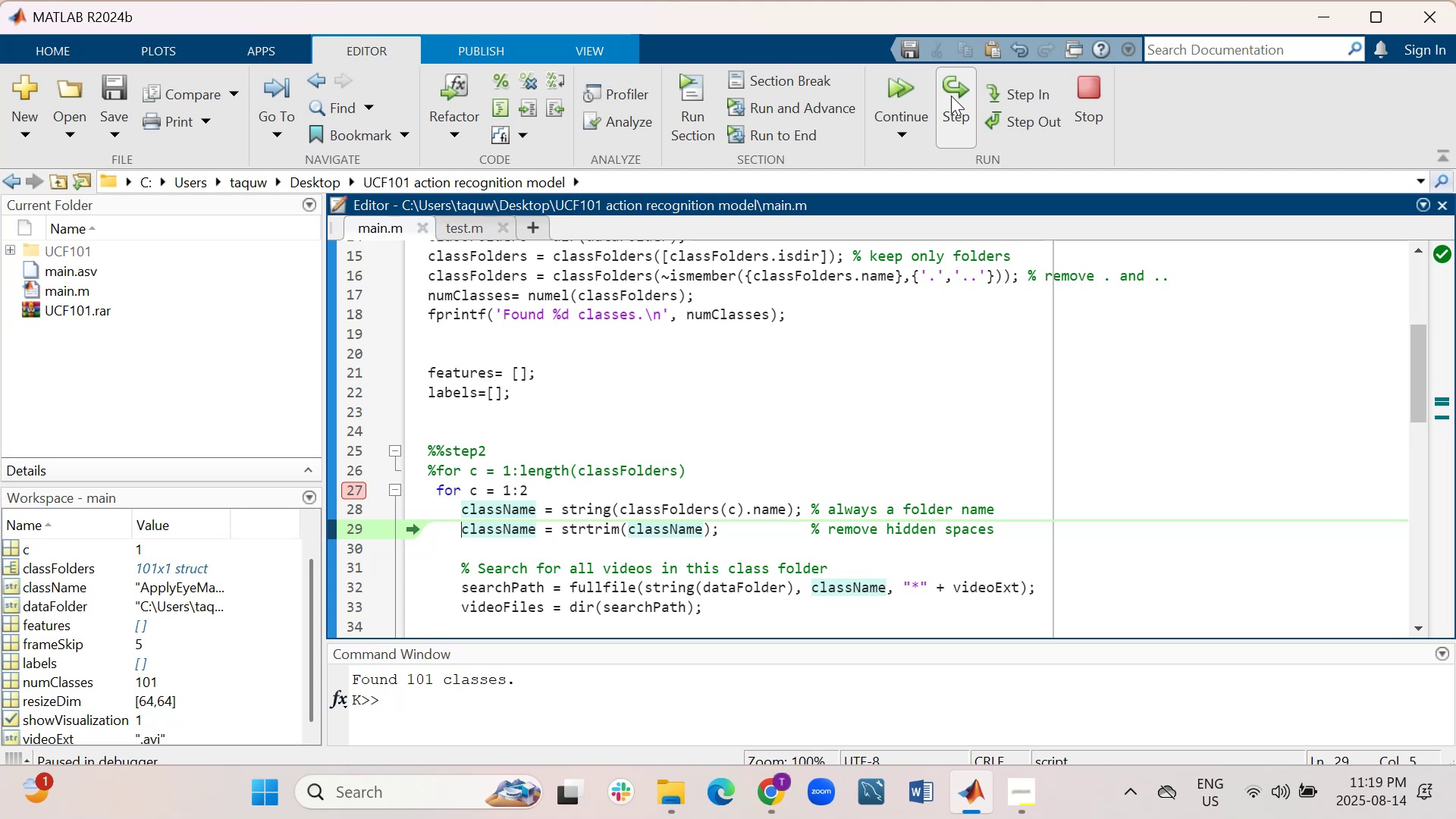 
left_click([951, 96])
 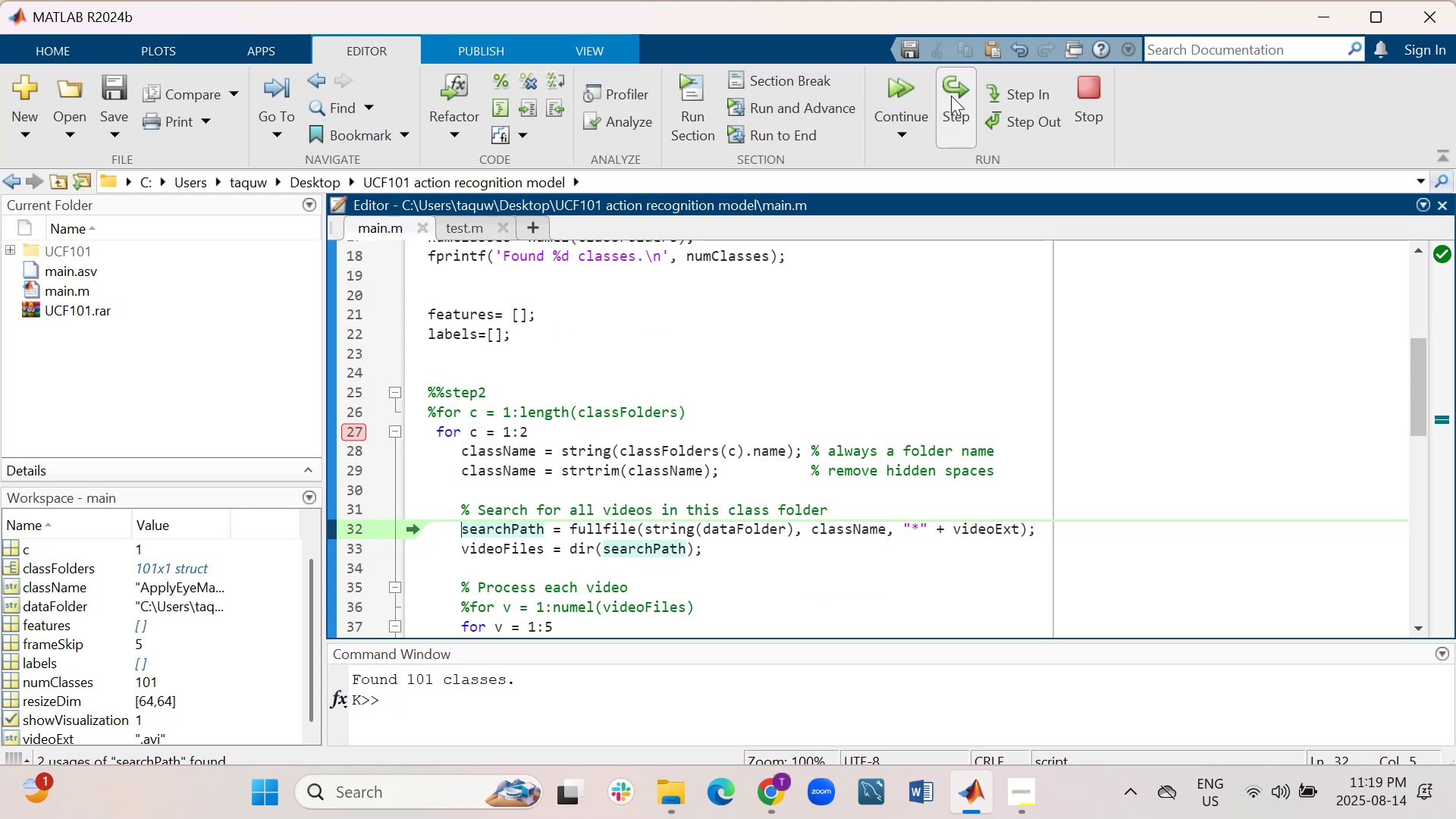 
wait(6.84)
 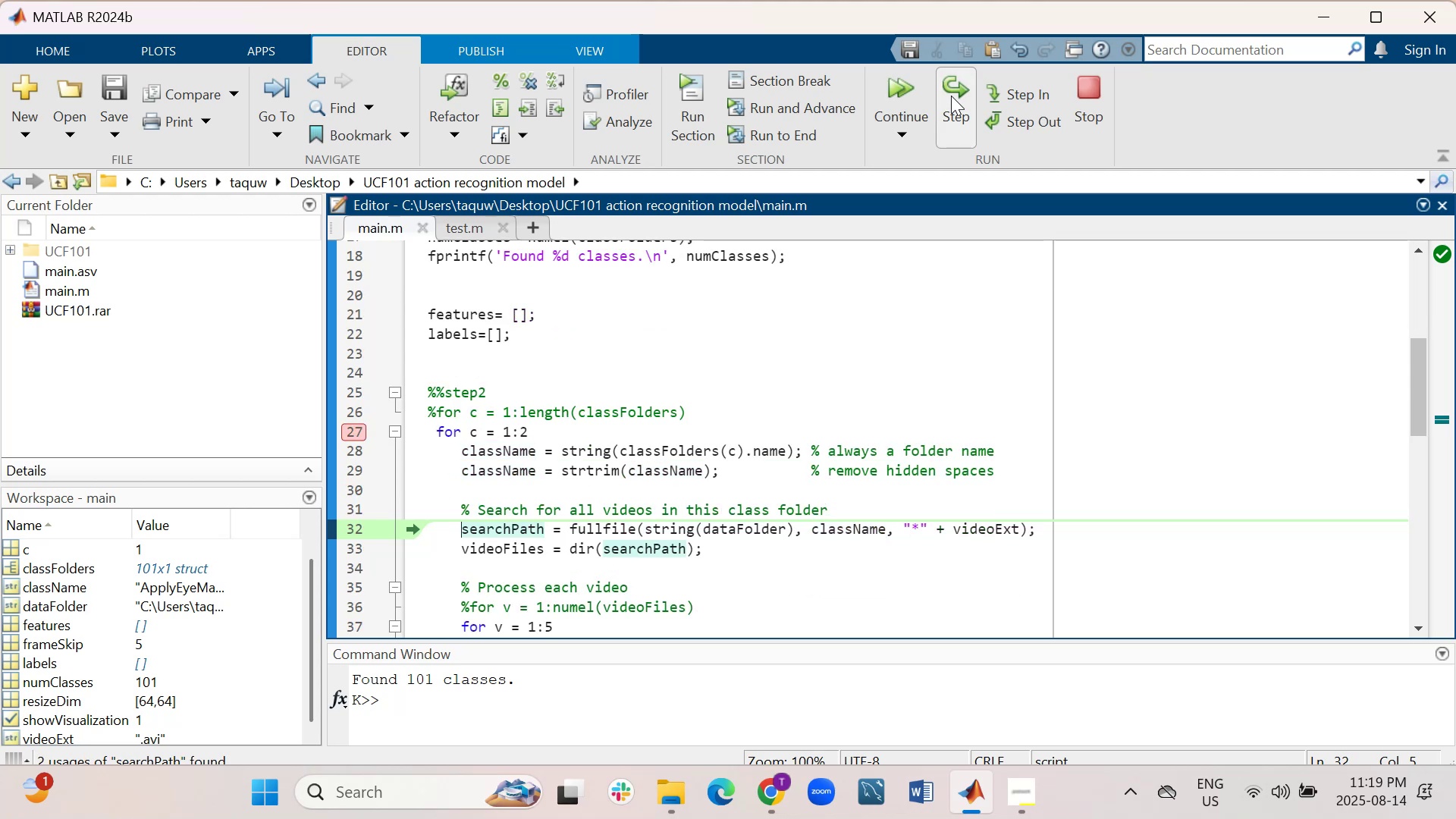 
left_click([951, 96])
 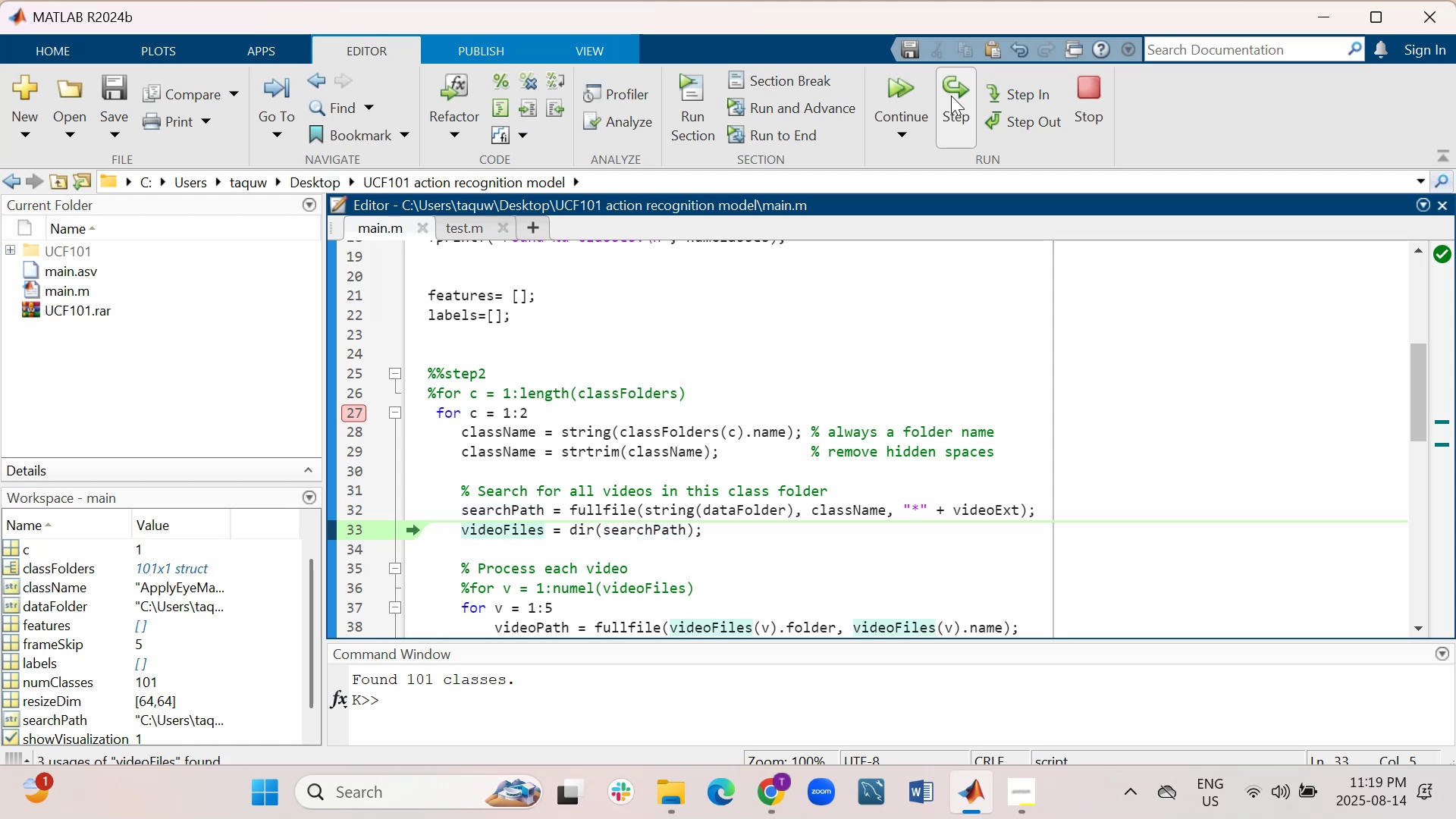 
wait(7.98)
 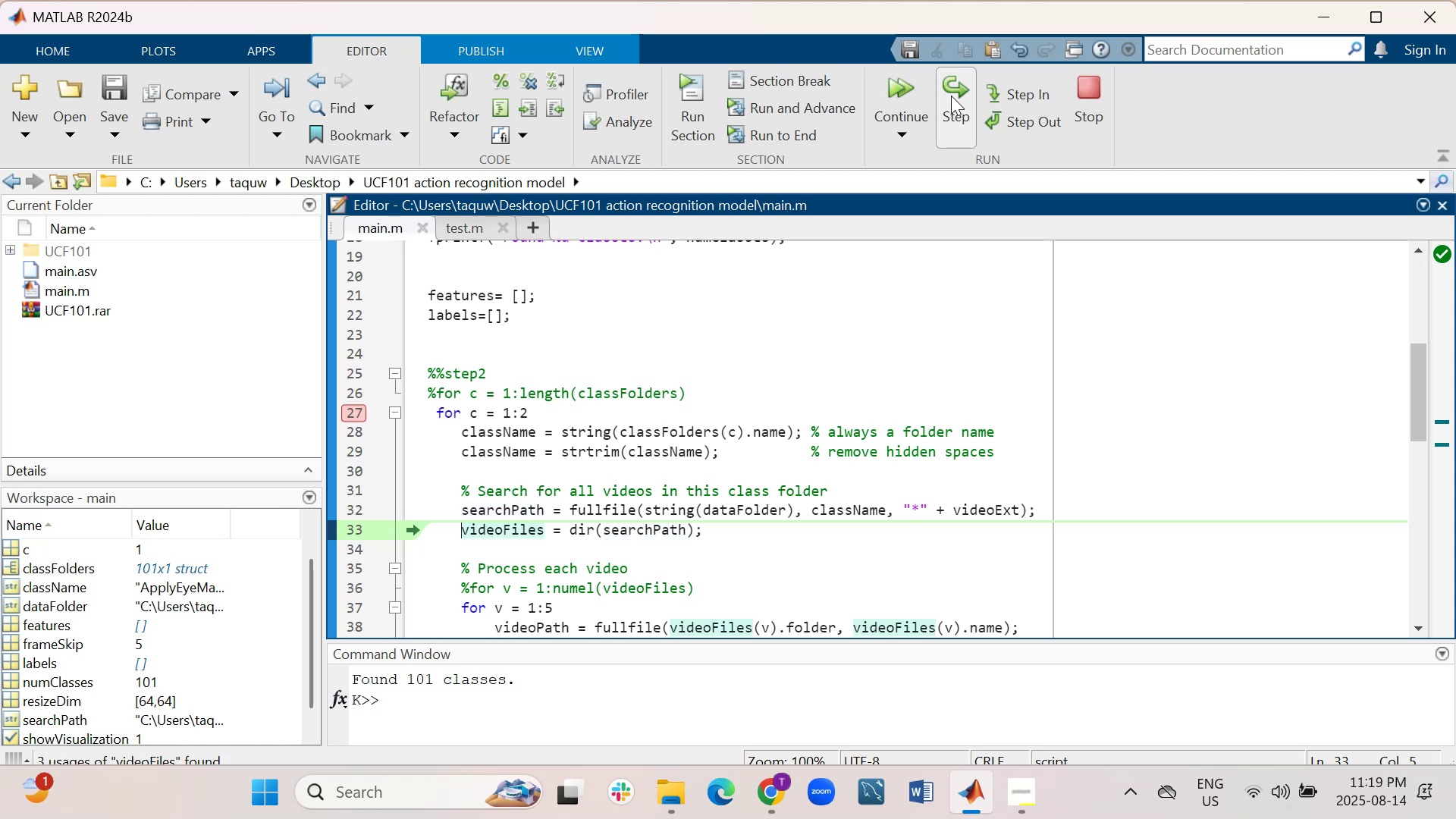 
left_click([951, 96])
 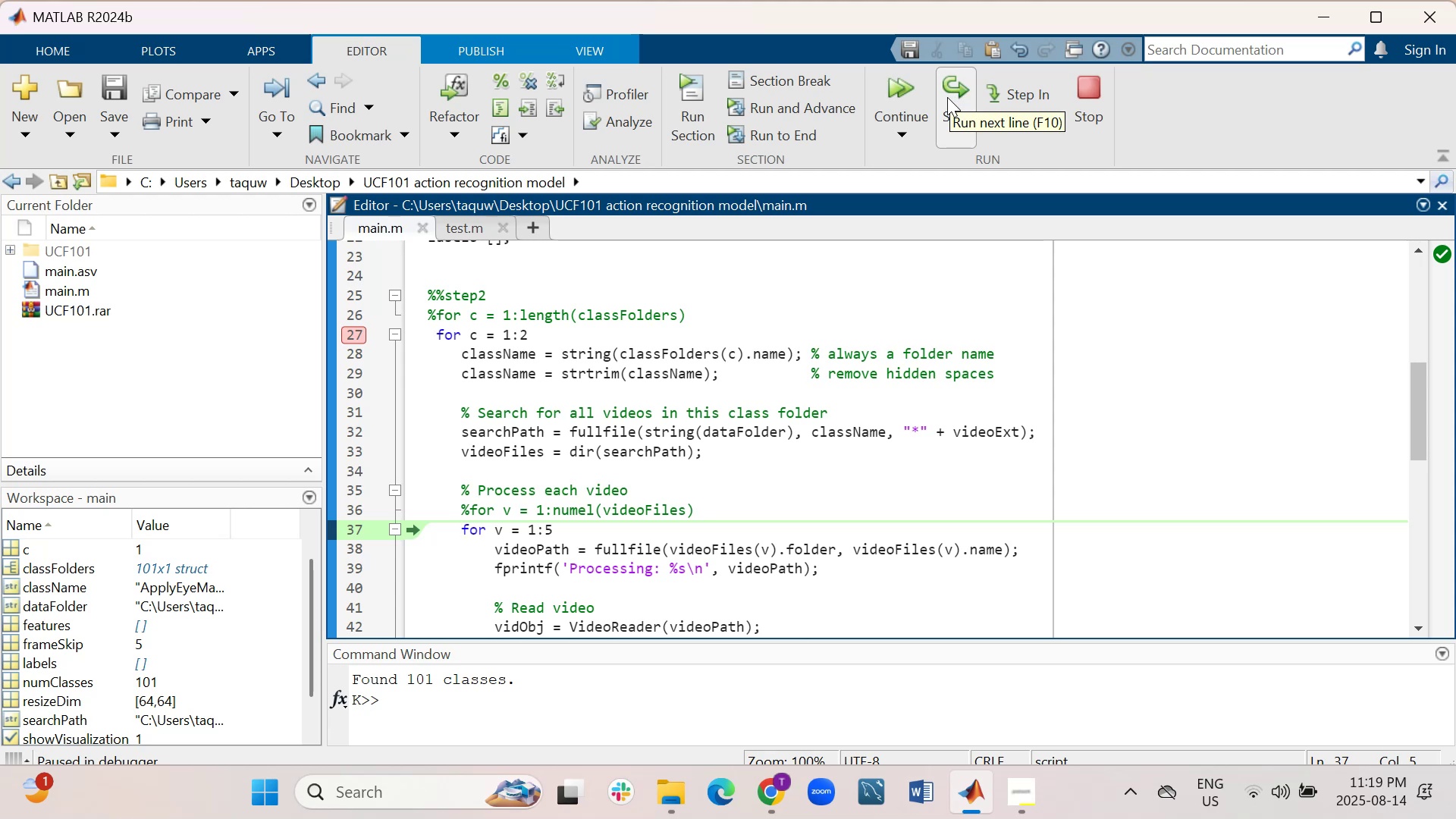 
wait(12.18)
 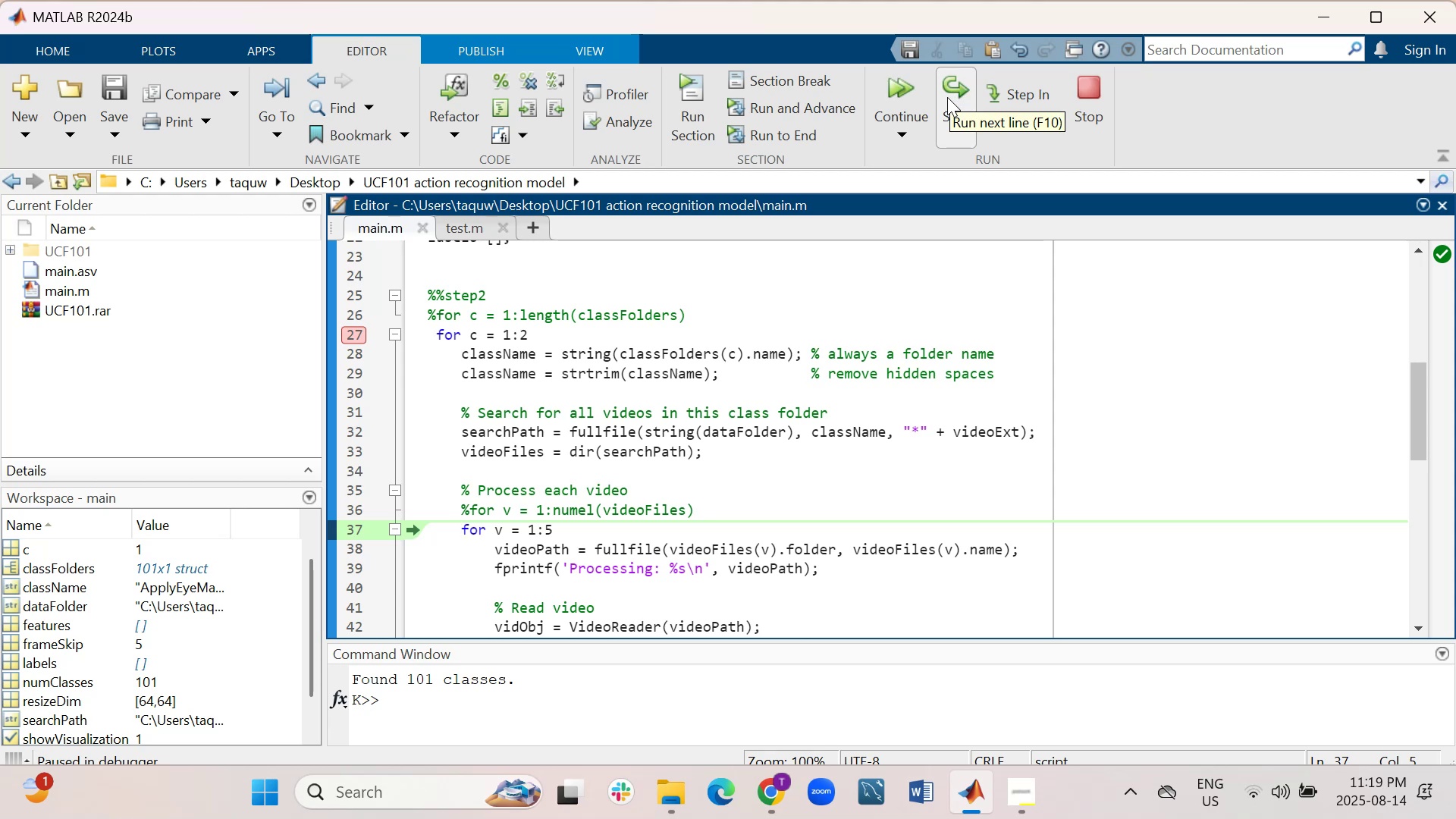 
left_click([947, 97])
 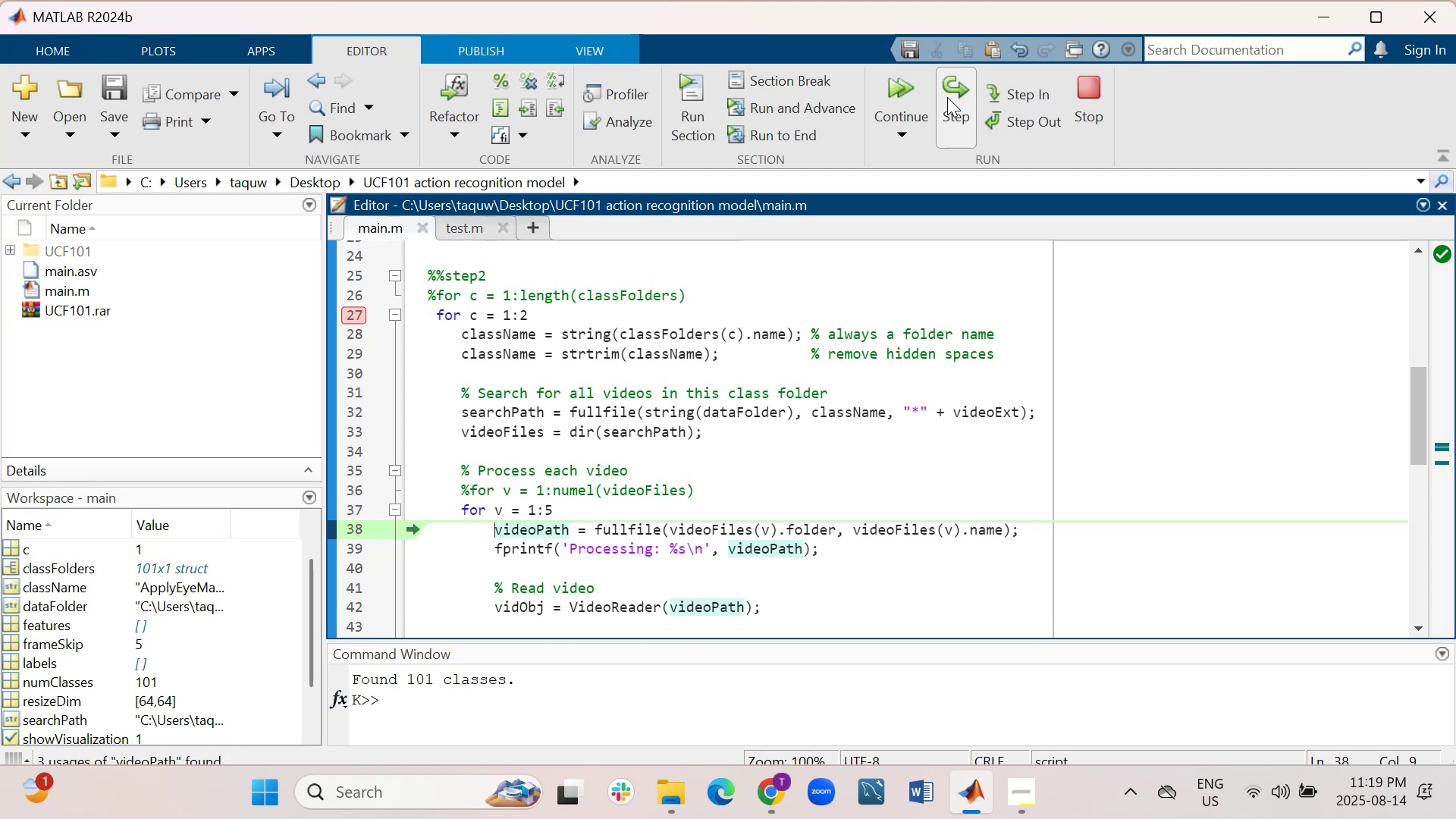 
left_click([947, 97])
 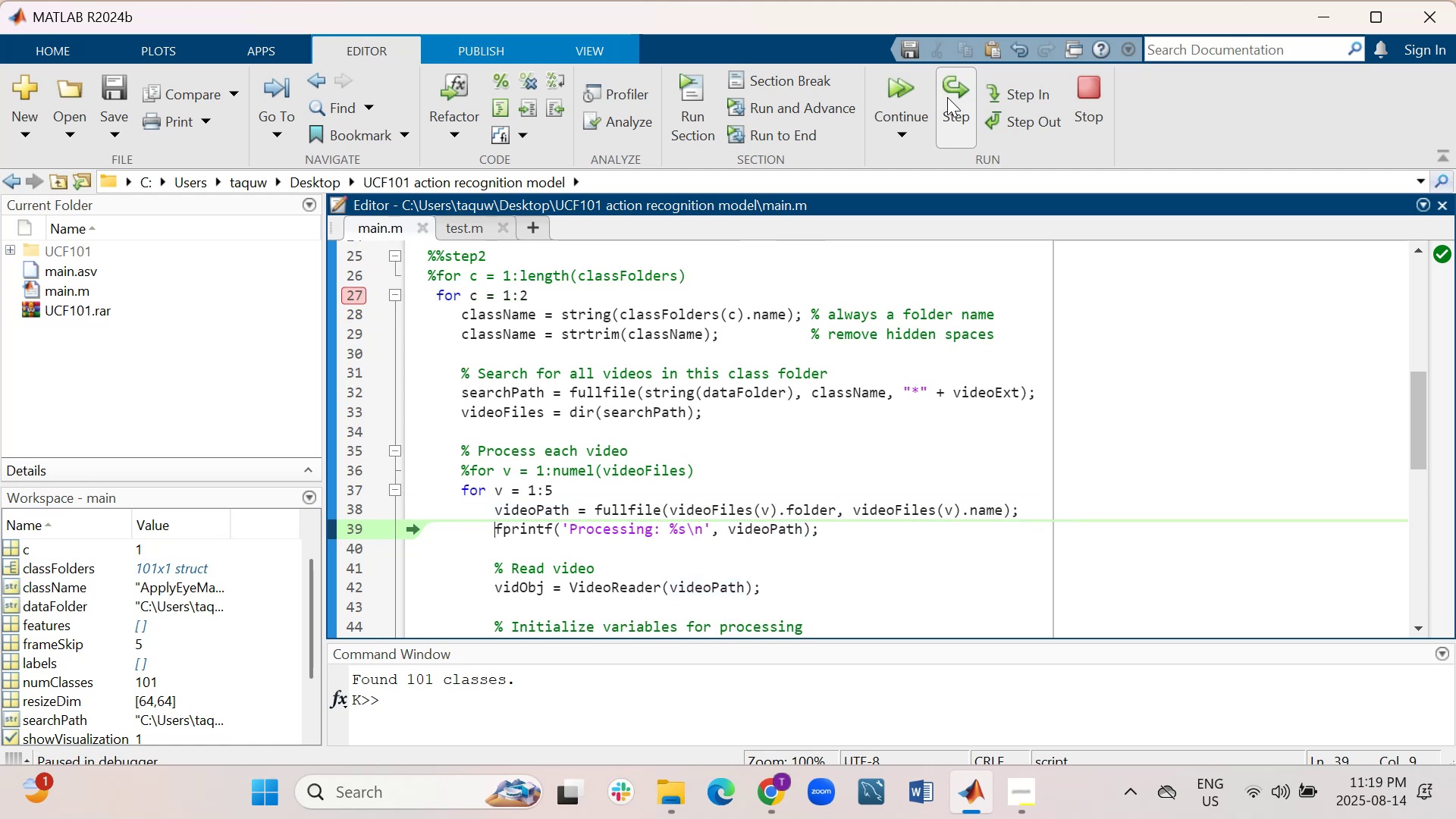 
left_click([947, 97])
 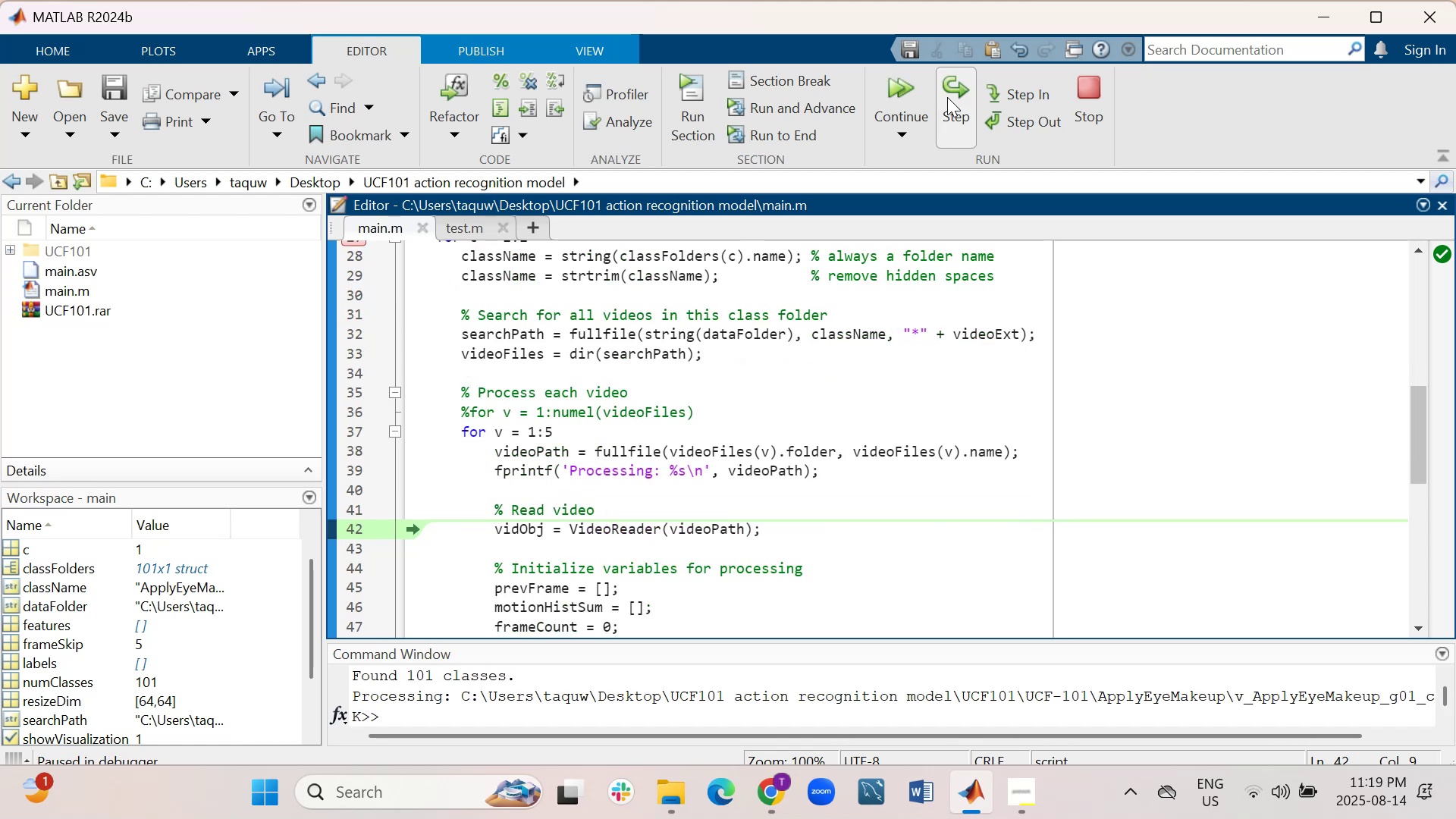 
left_click([947, 97])
 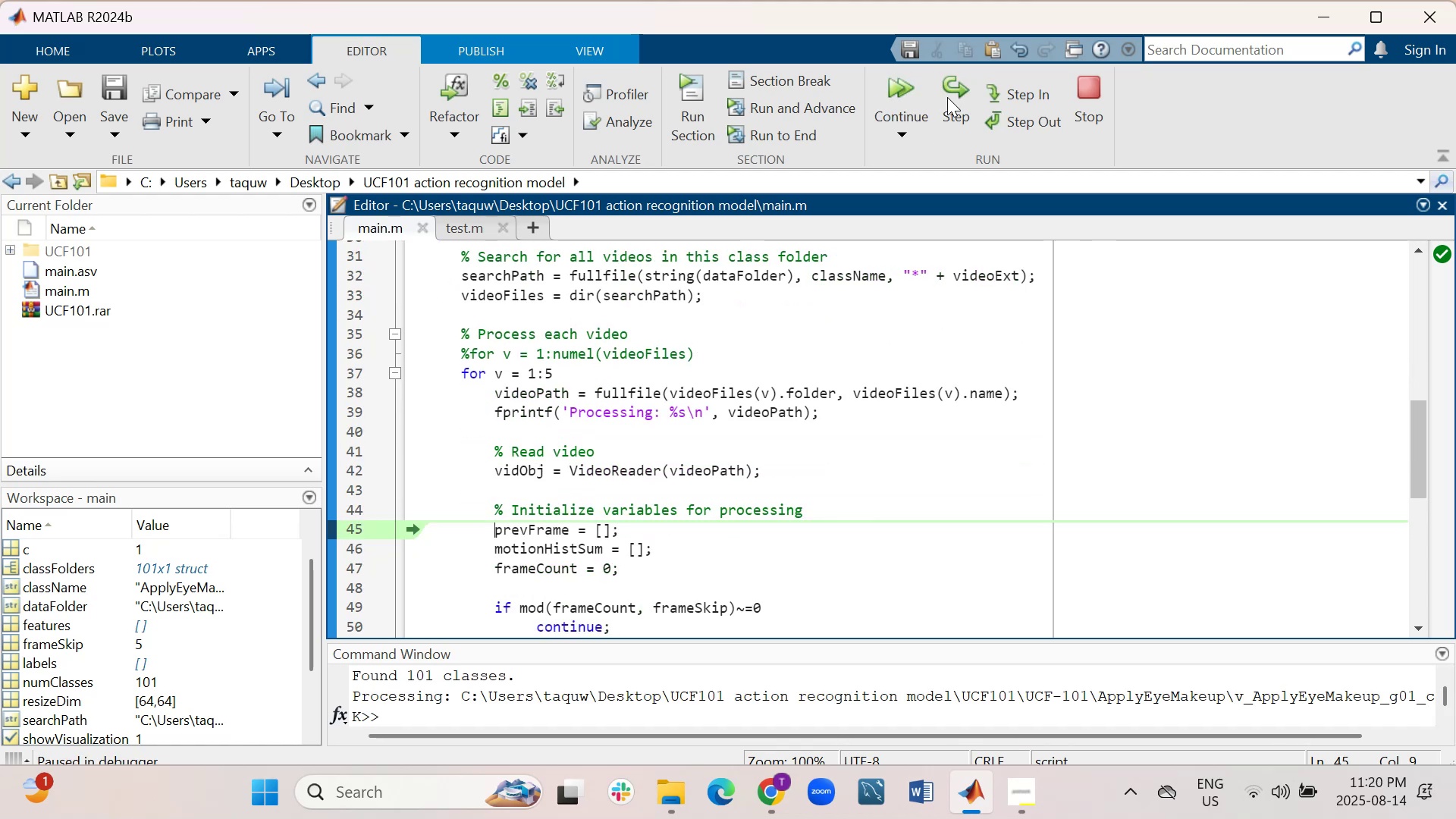 
left_click([947, 97])
 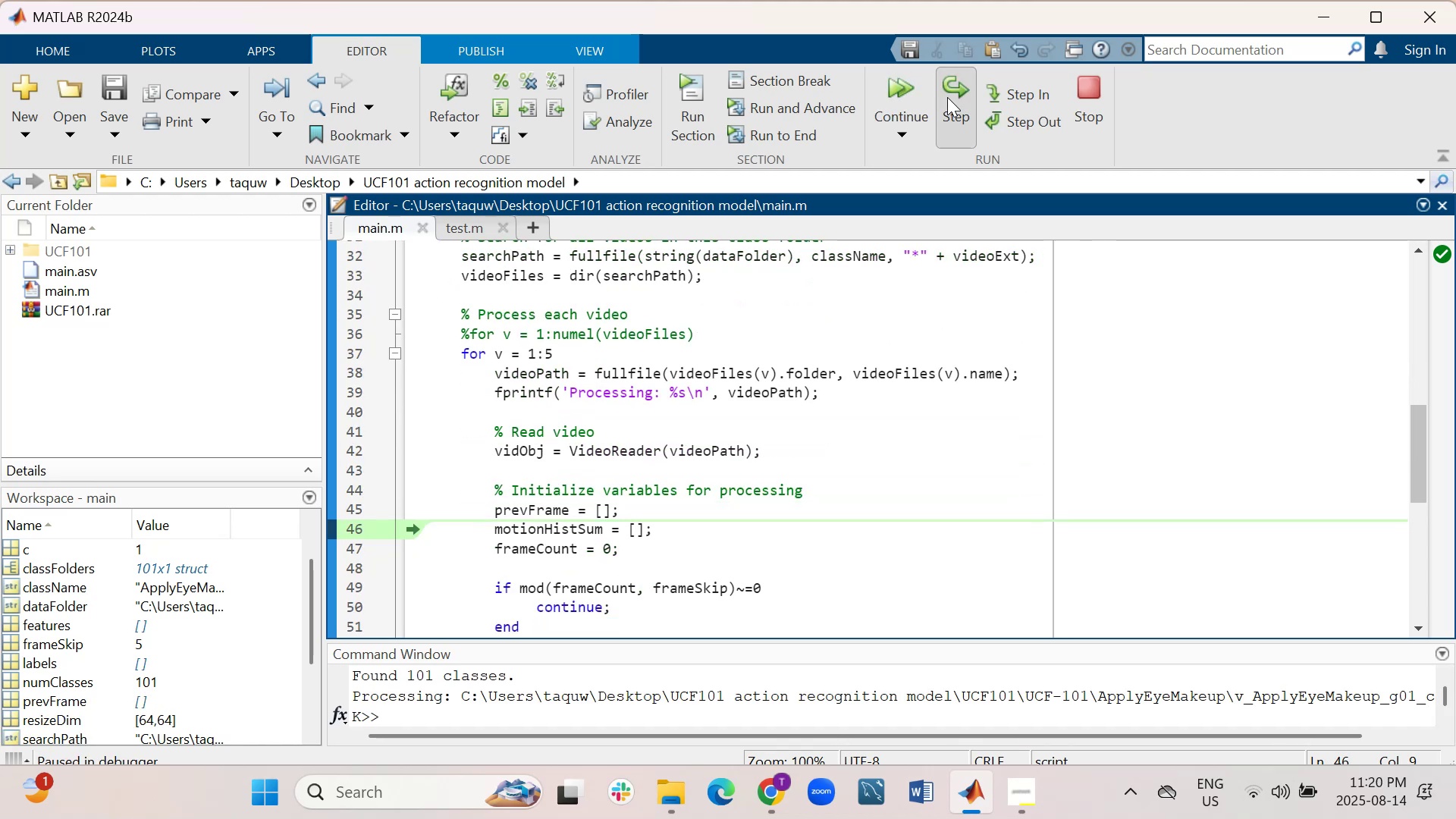 
left_click([947, 97])
 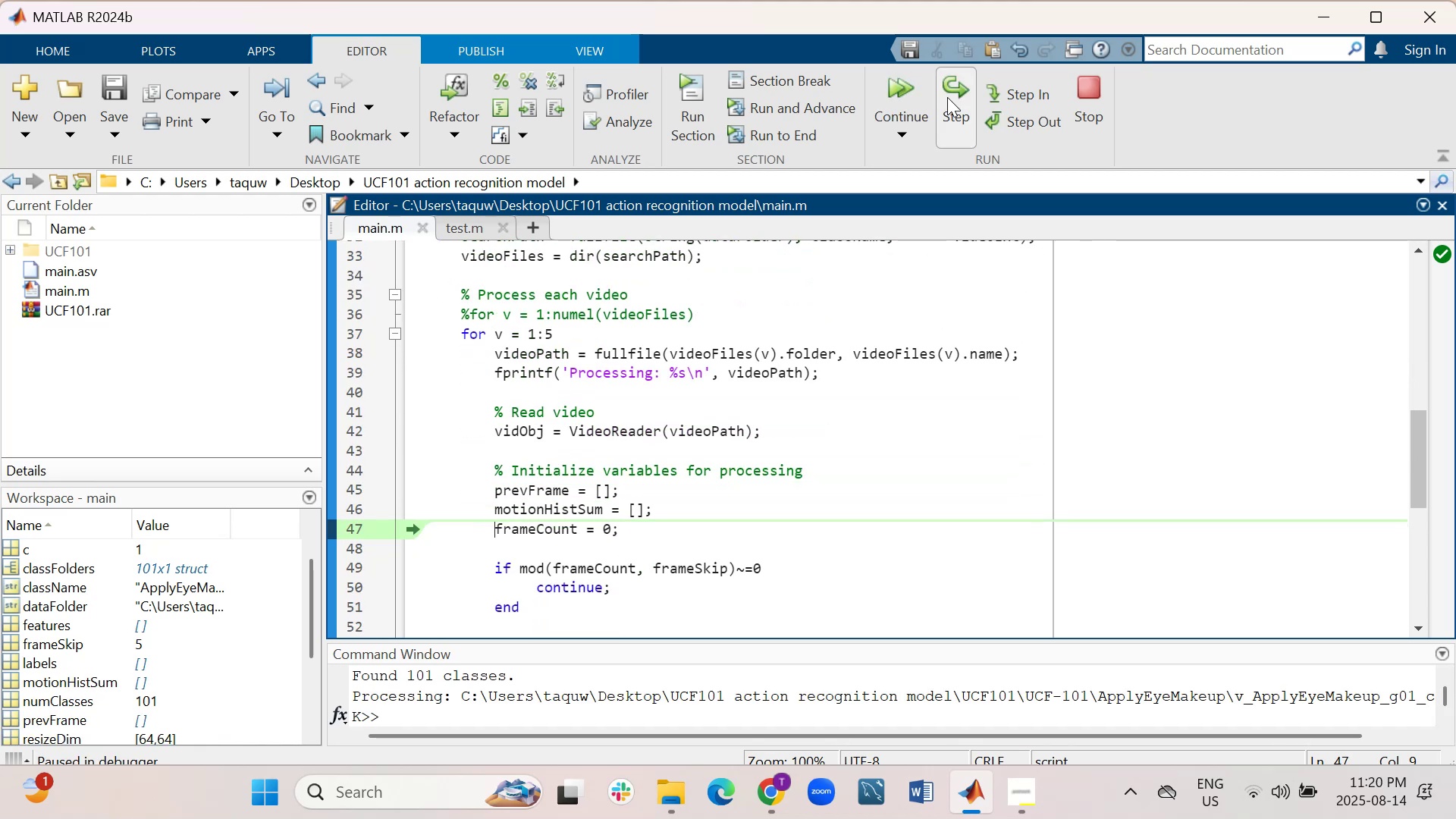 
left_click([947, 97])
 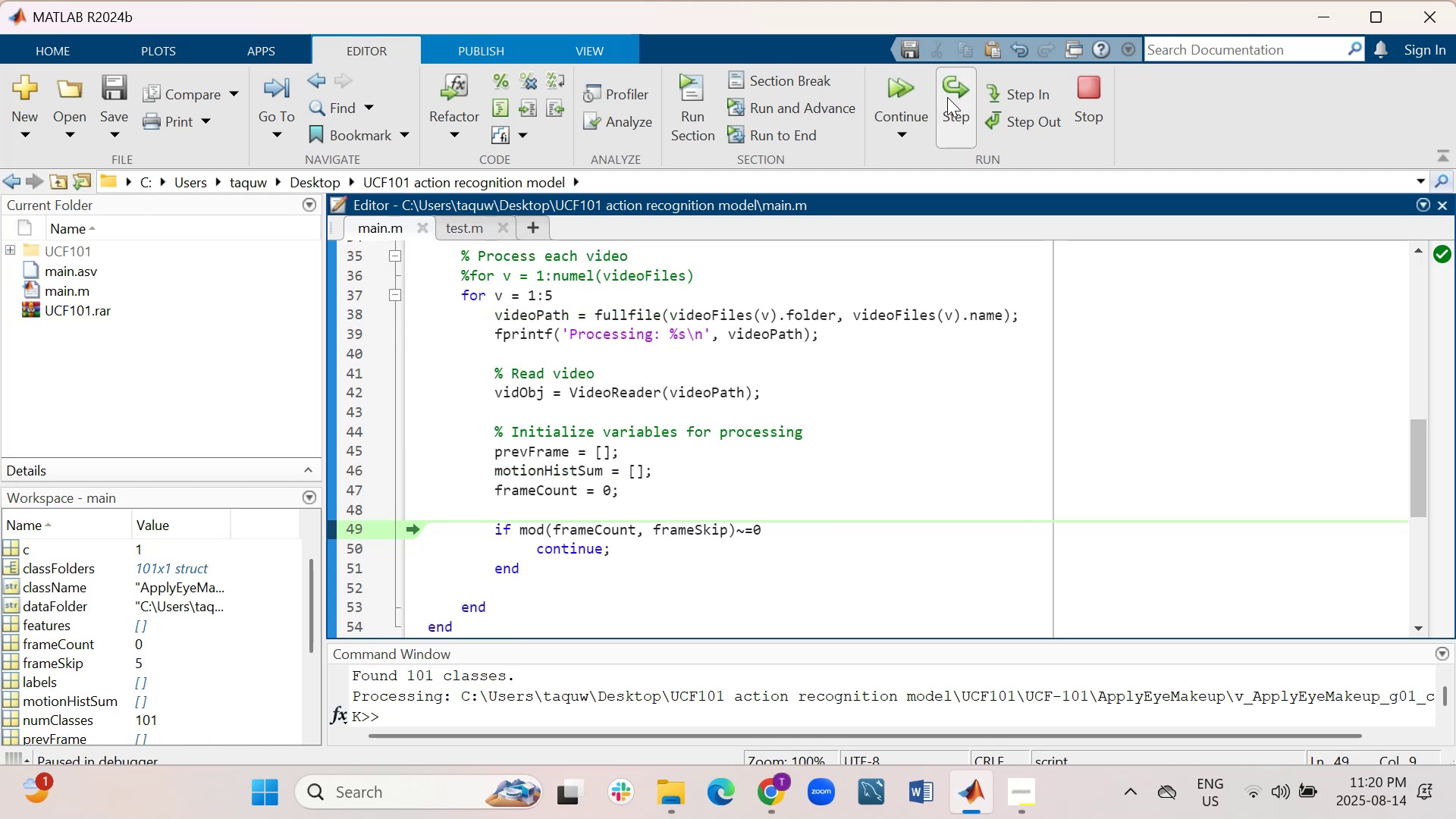 
left_click([947, 97])
 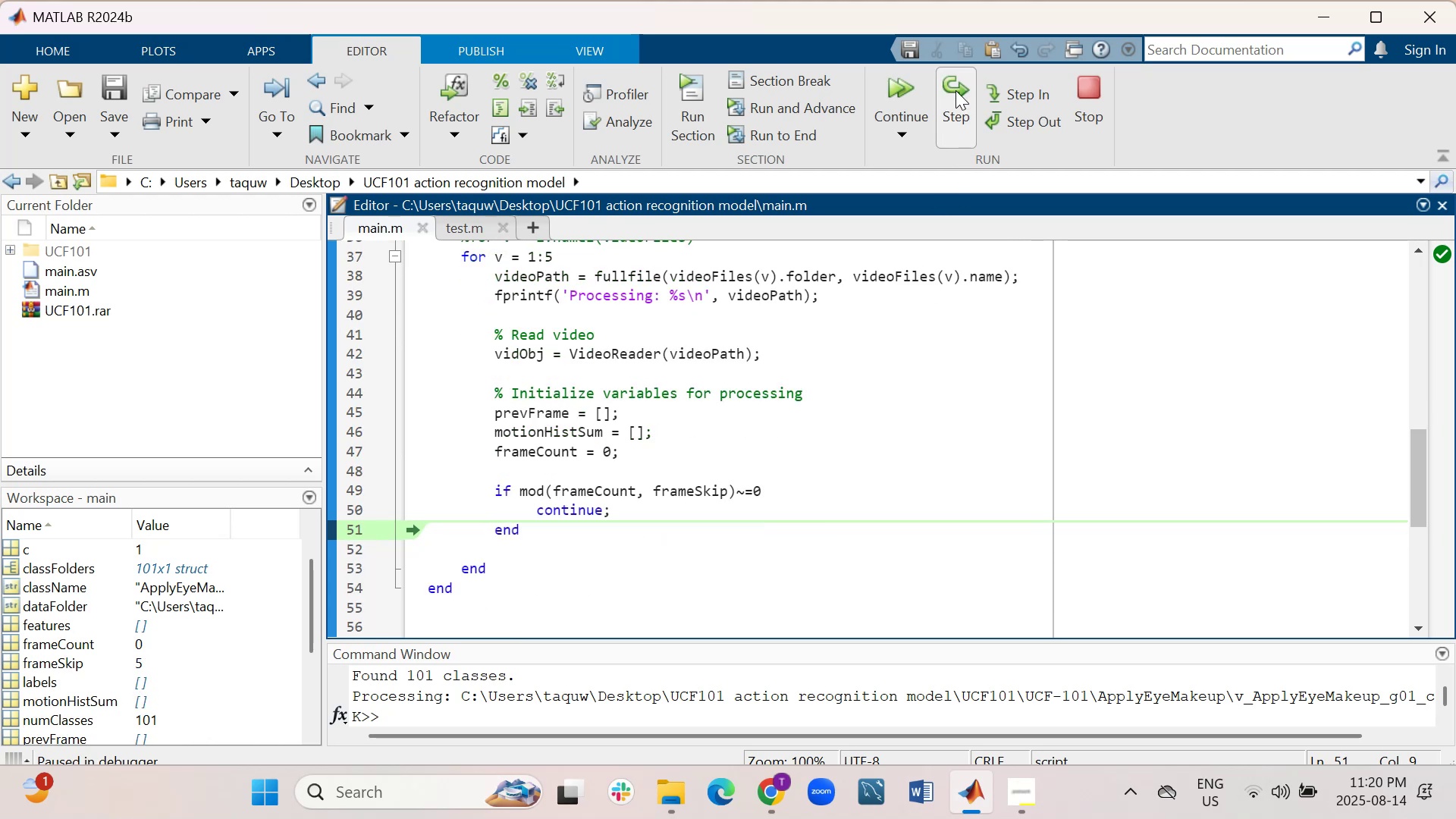 
left_click([956, 90])
 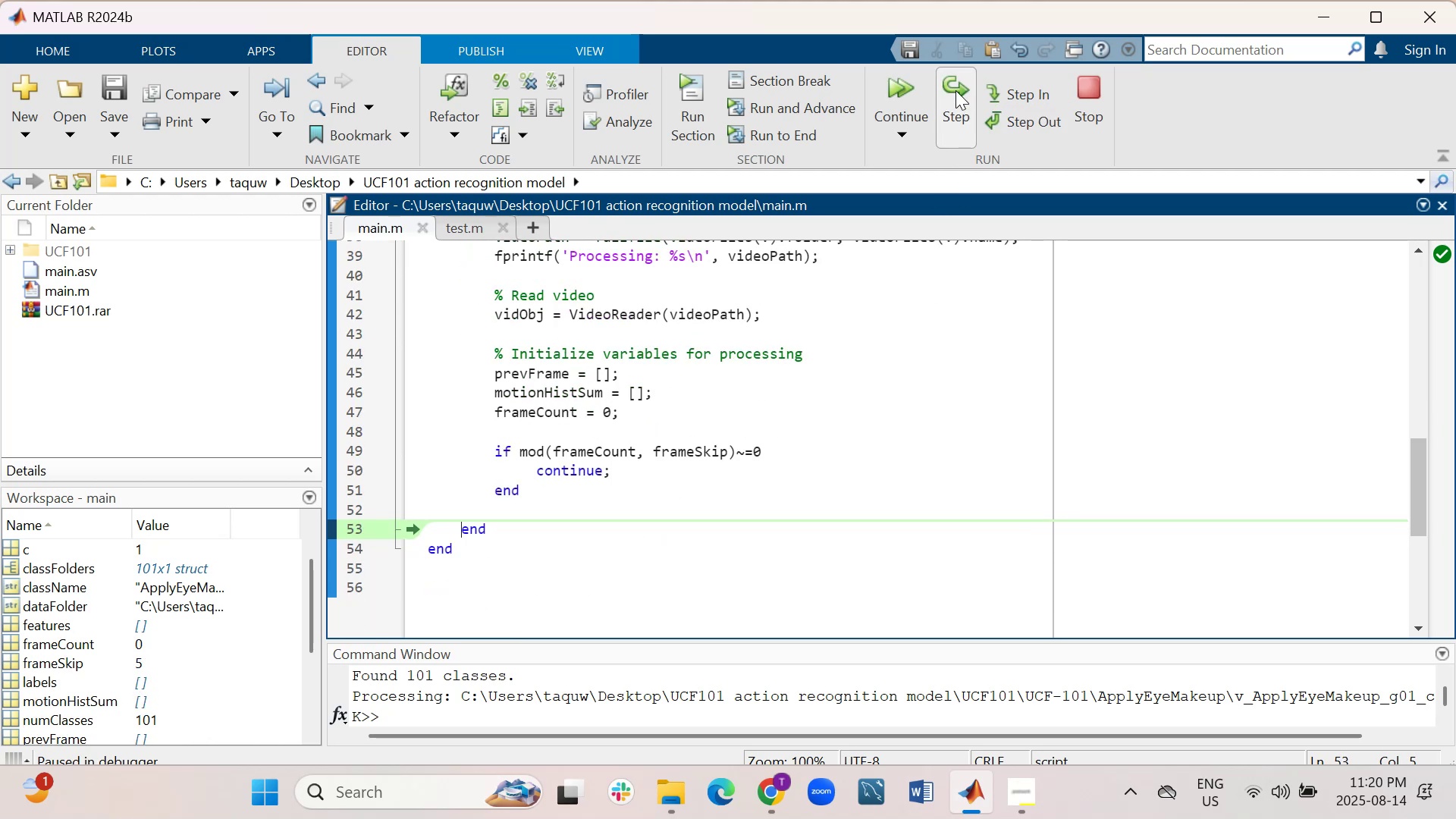 
left_click([956, 90])
 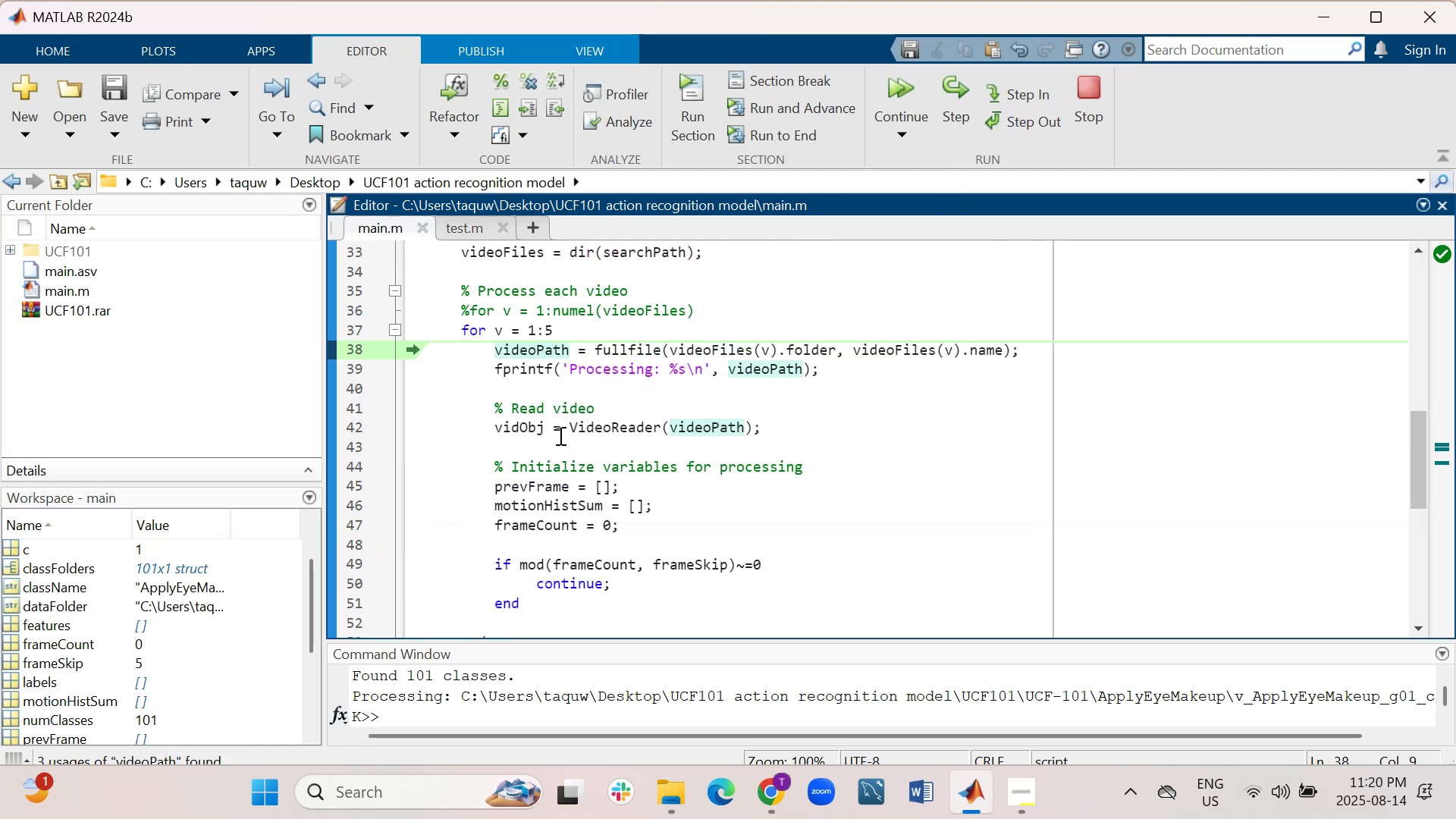 
wait(5.98)
 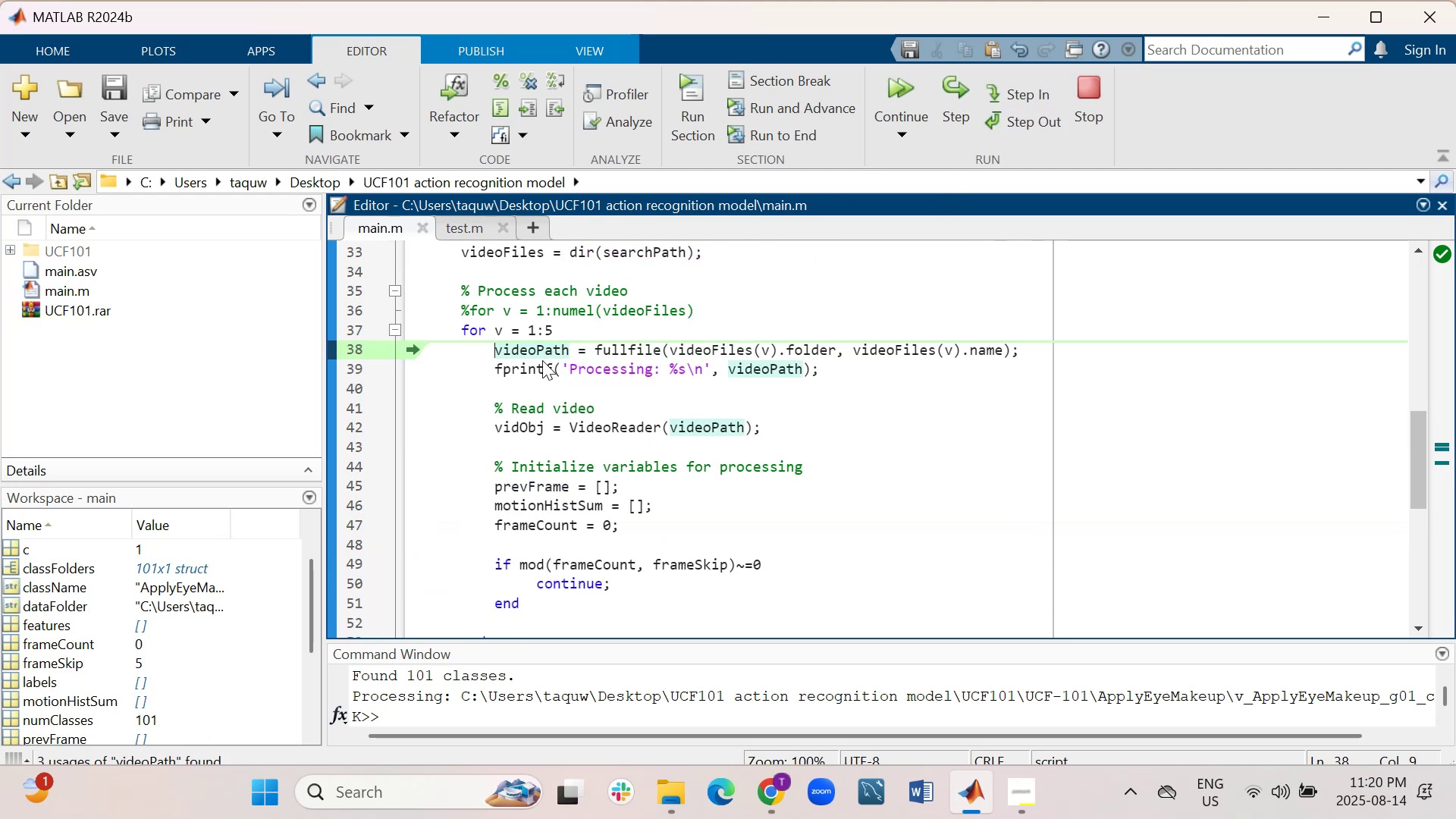 
left_click_drag(start_coordinate=[694, 642], to_coordinate=[676, 440])
 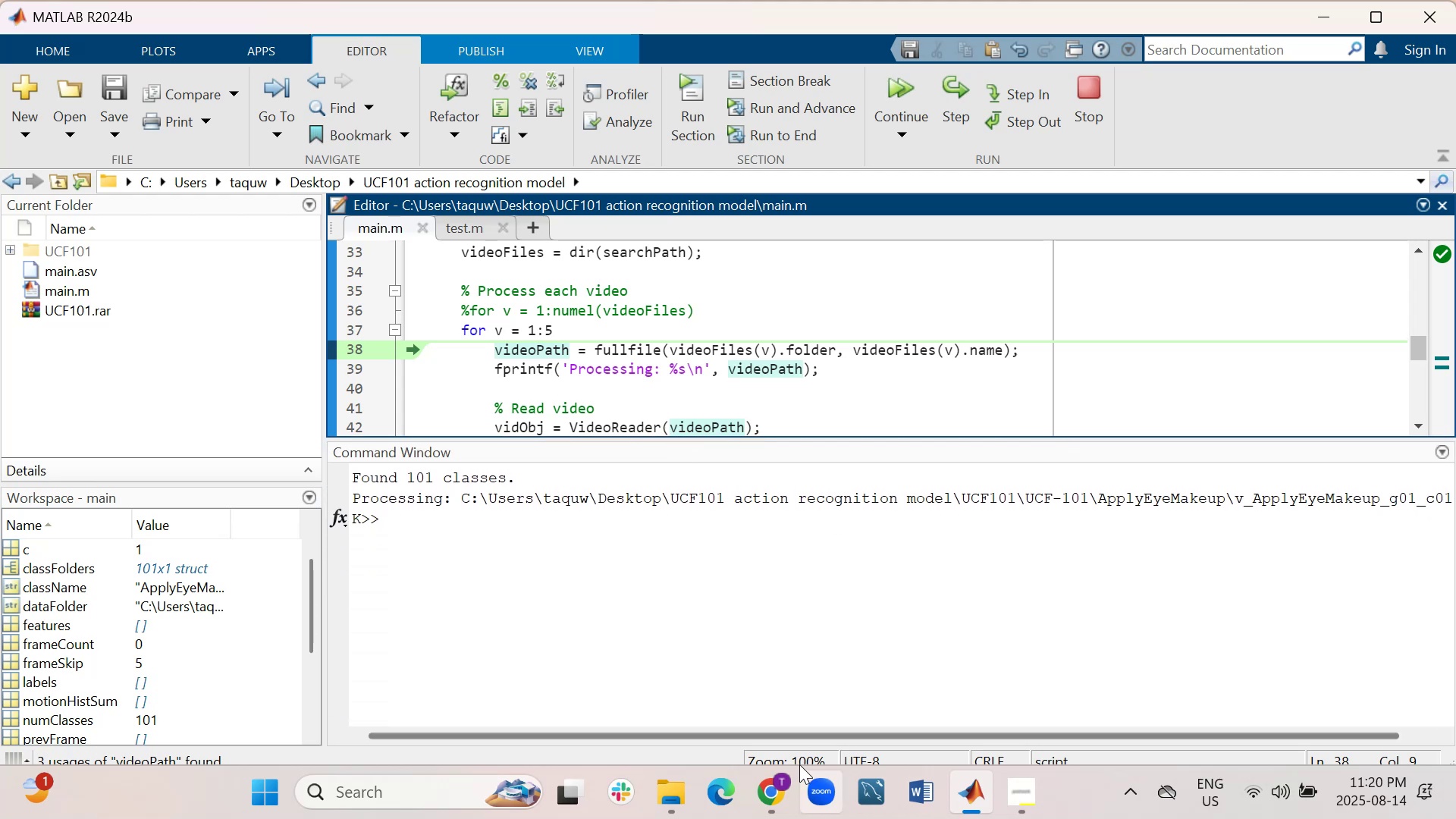 
left_click_drag(start_coordinate=[805, 736], to_coordinate=[905, 734])
 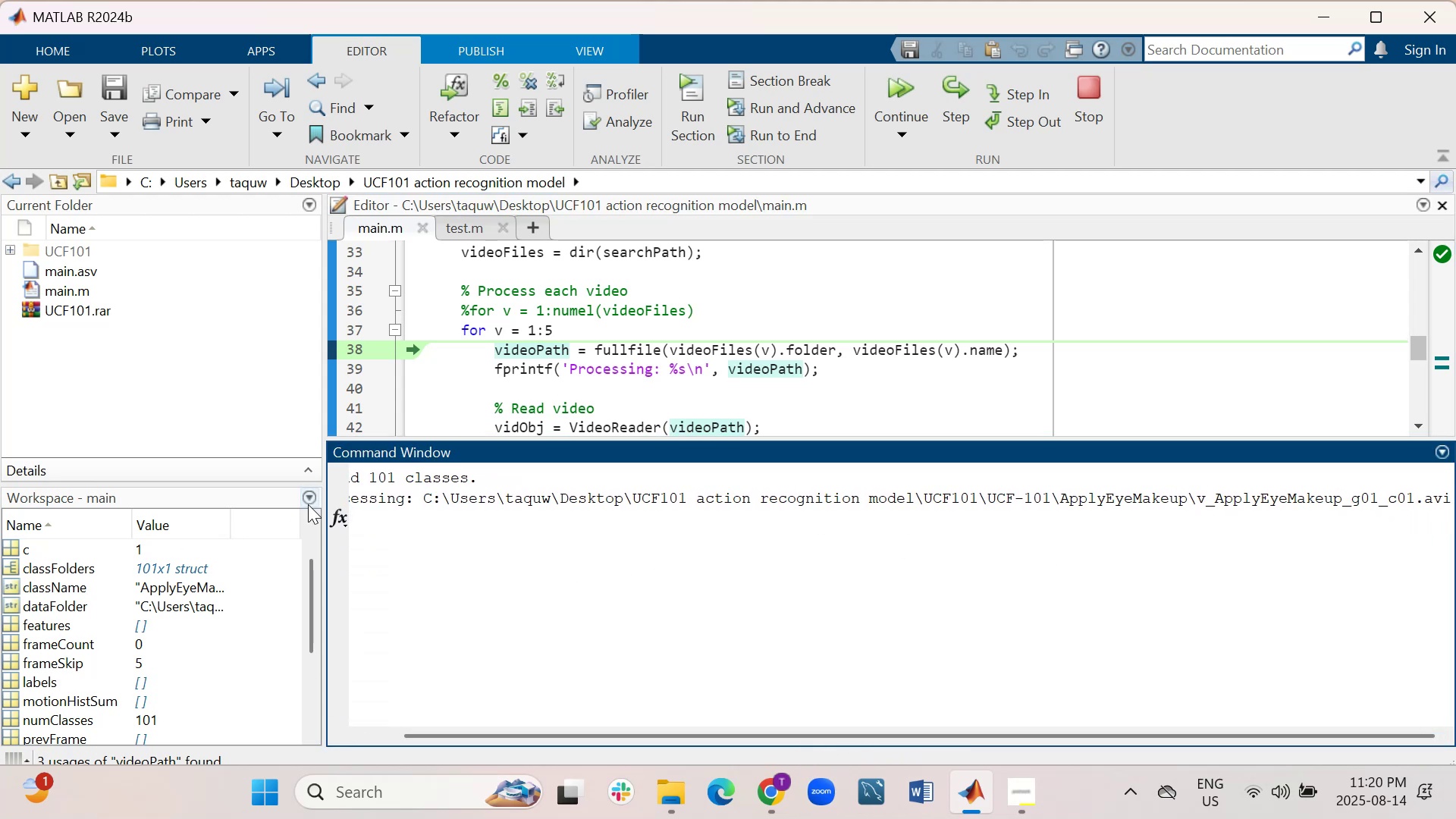 
wait(8.3)
 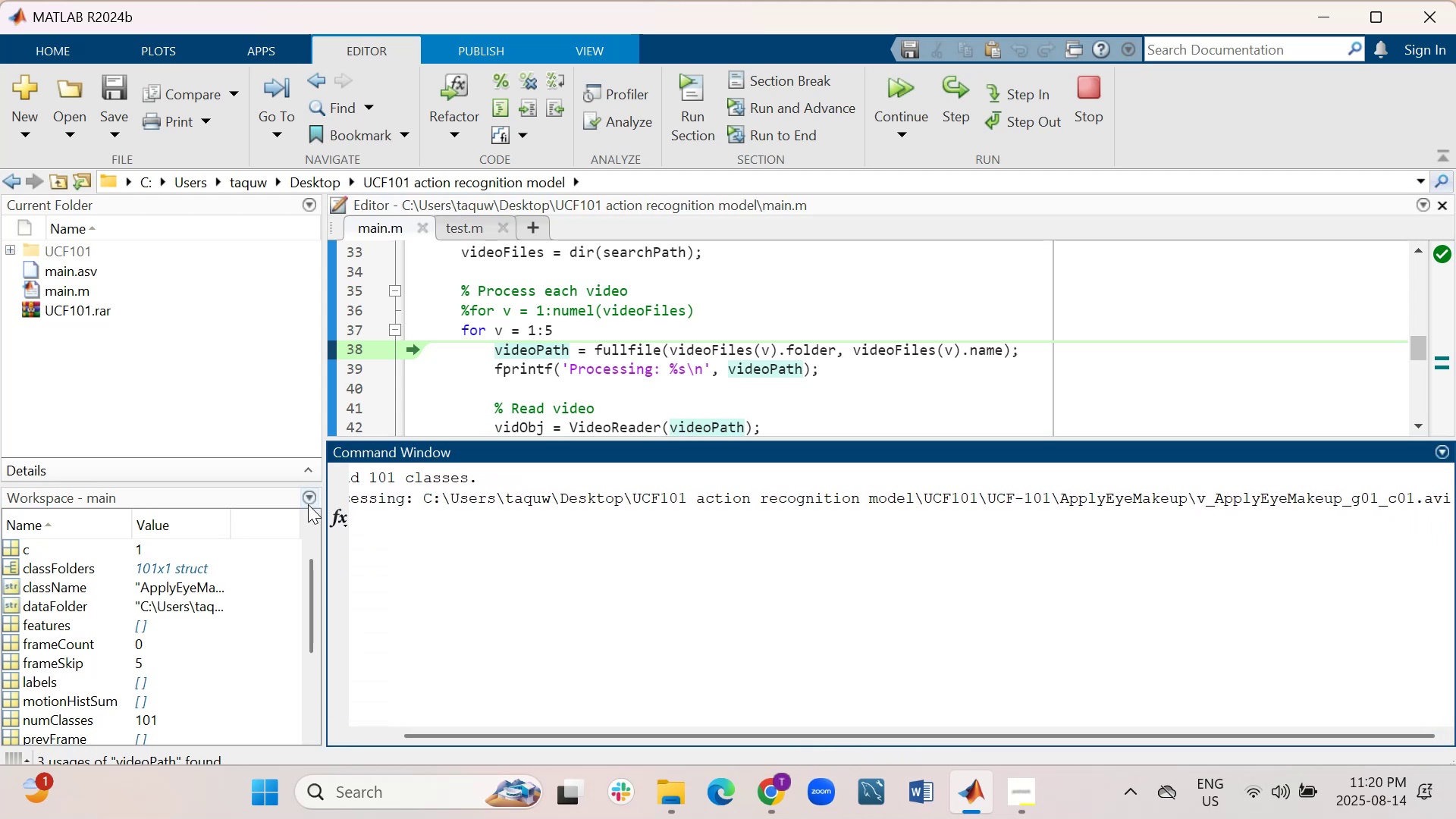 
scroll: coordinate [177, 670], scroll_direction: down, amount: 1.0
 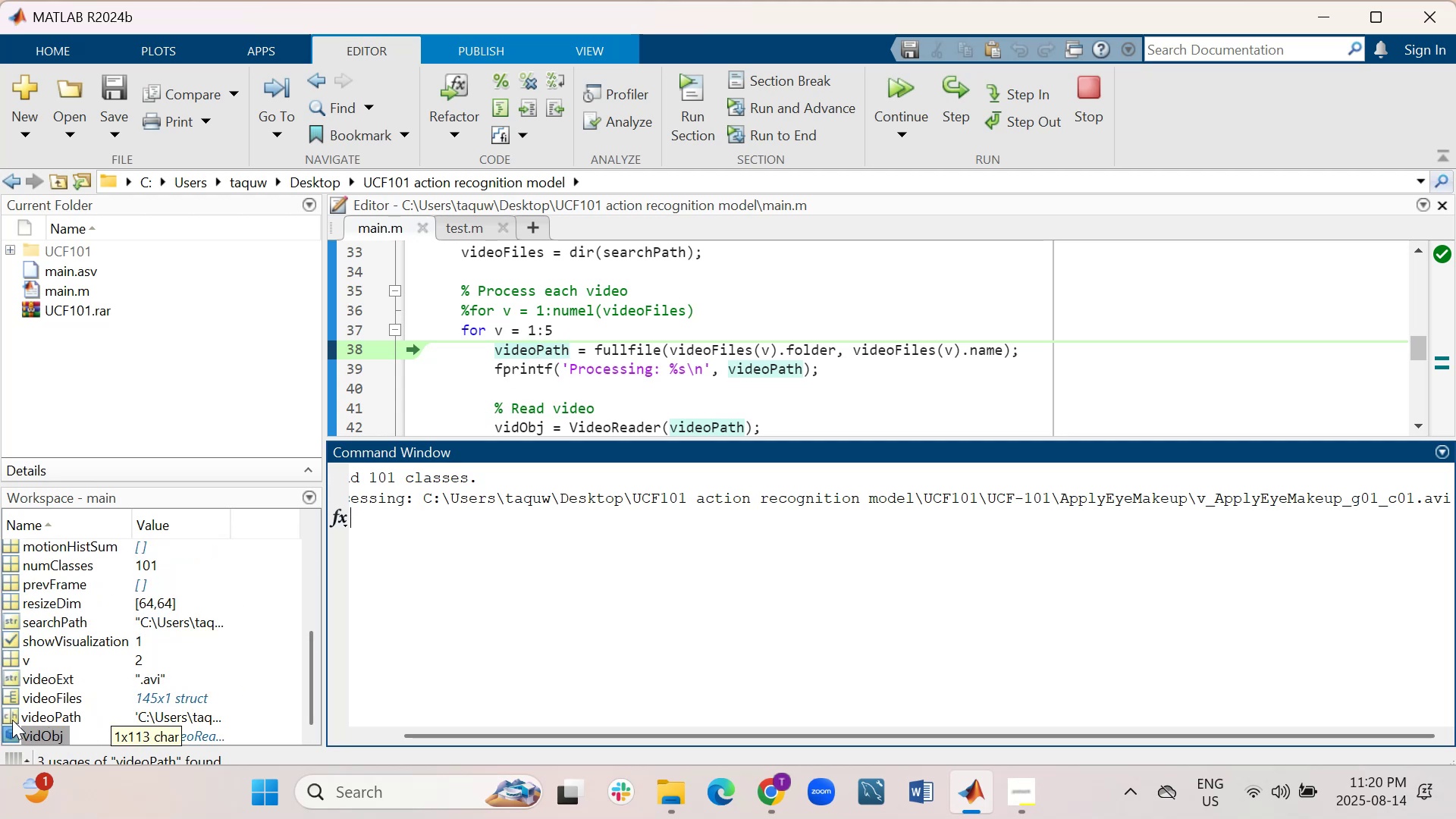 
wait(5.27)
 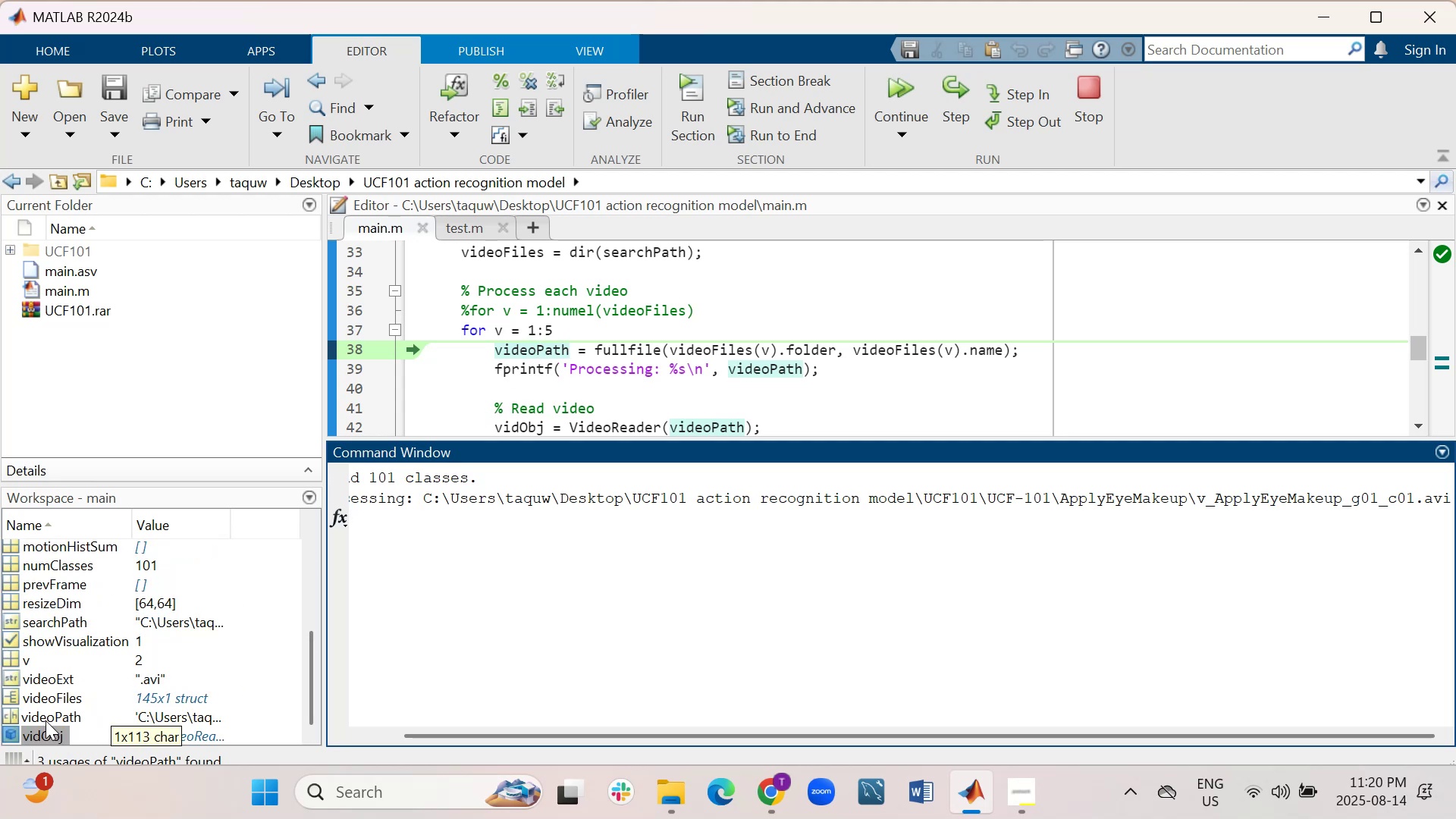 
double_click([8, 716])
 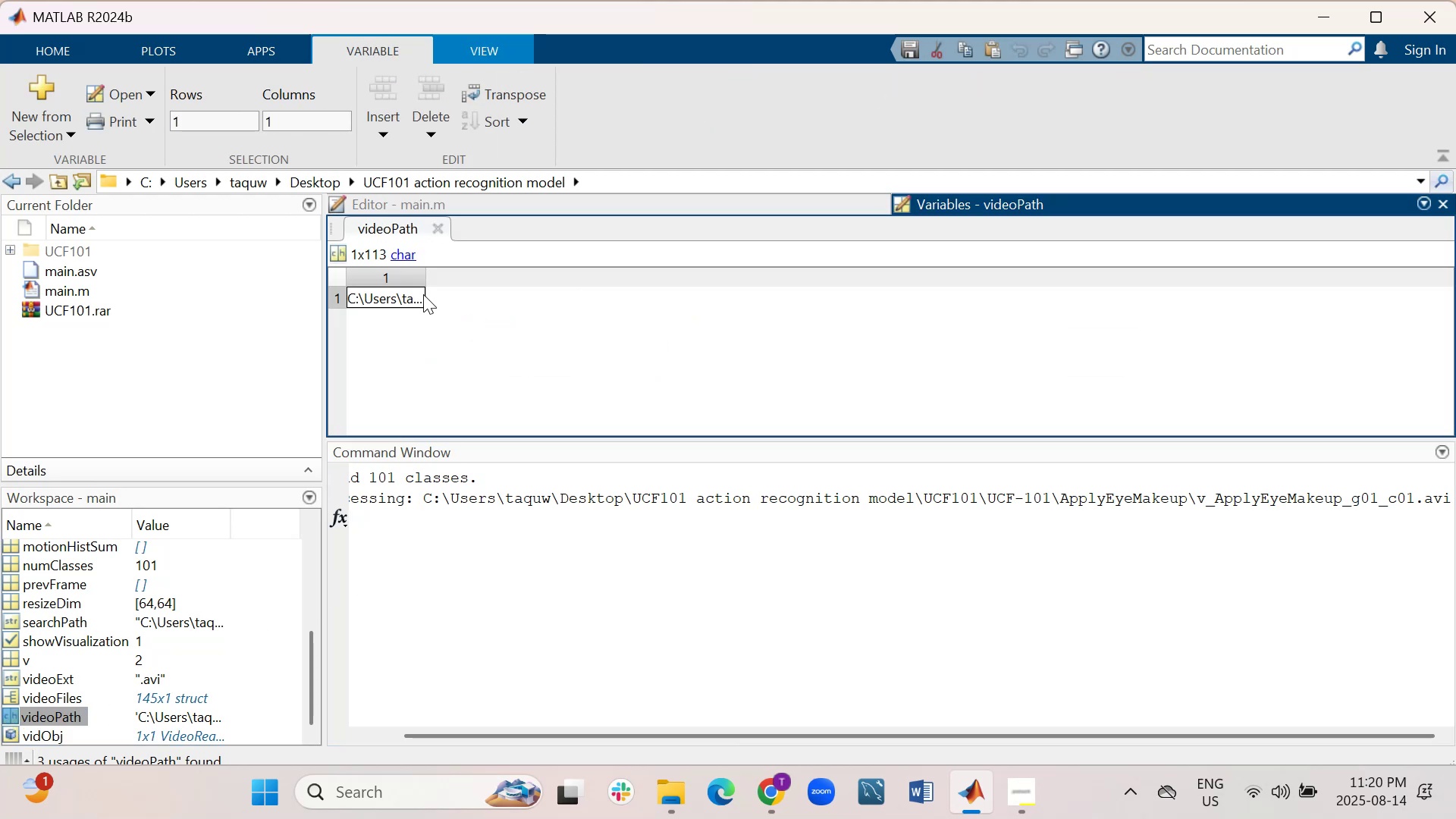 
left_click_drag(start_coordinate=[425, 278], to_coordinate=[1278, 305])
 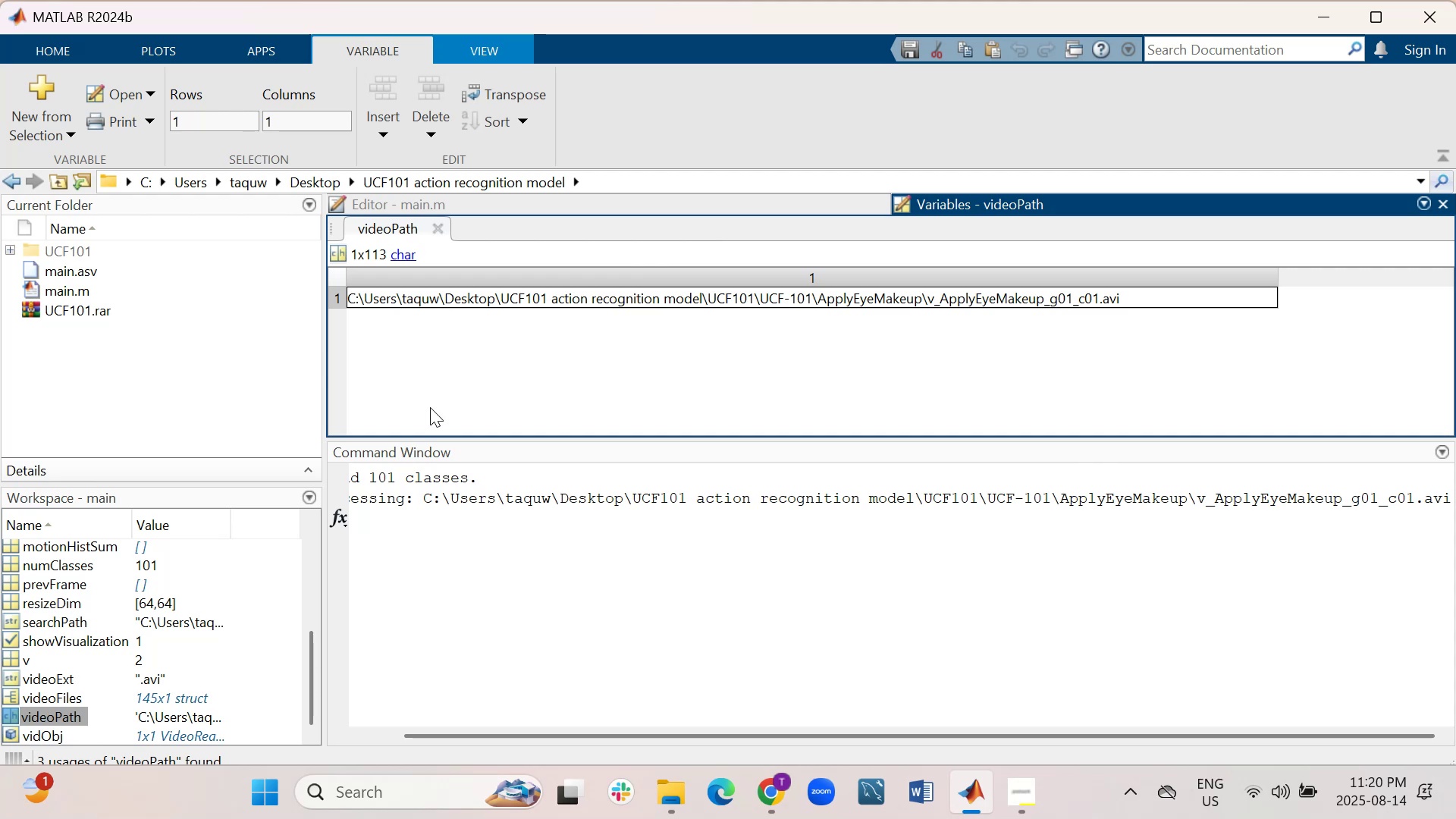 
left_click([673, 204])
 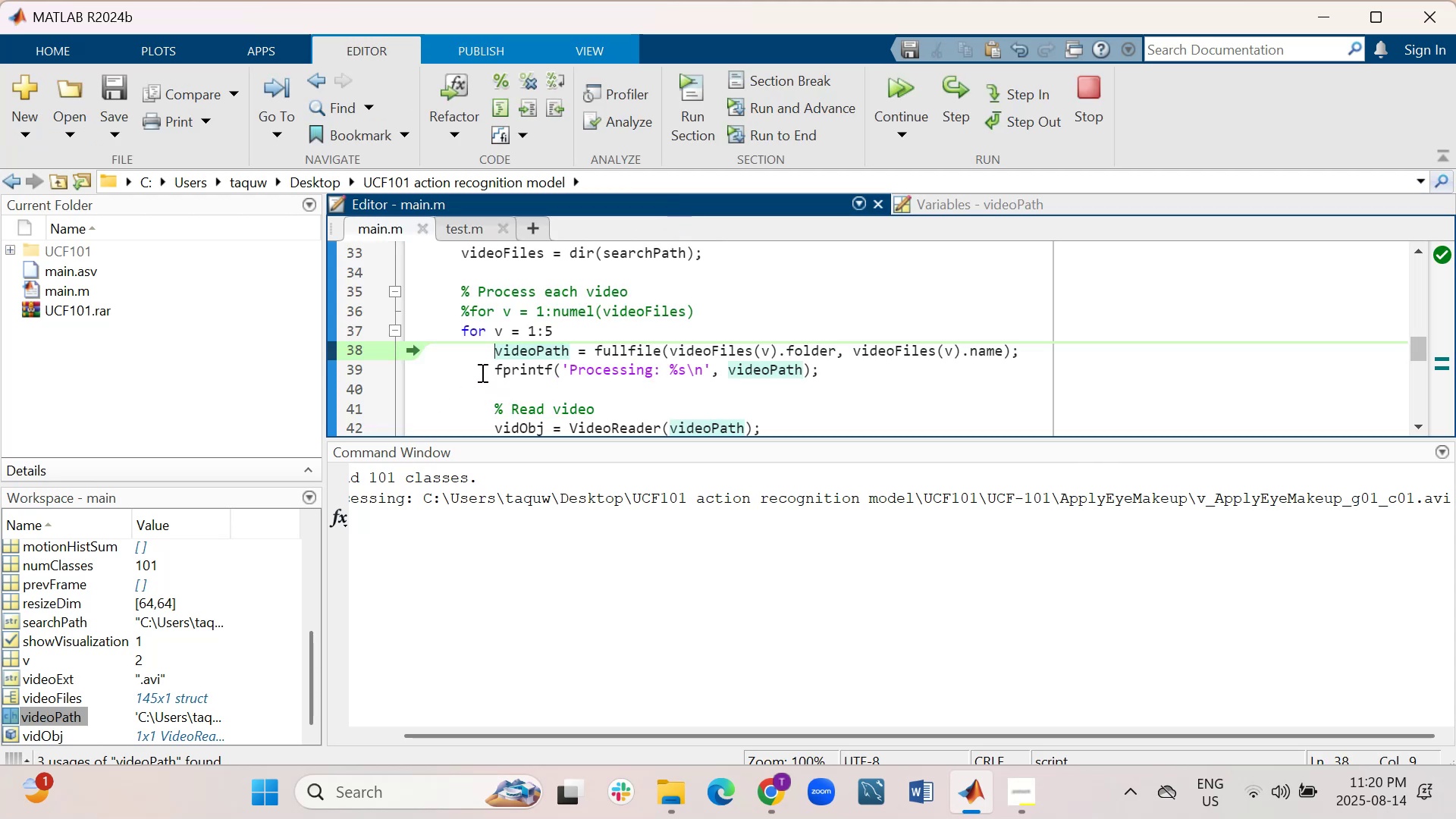 
scroll: coordinate [492, 375], scroll_direction: down, amount: 1.0
 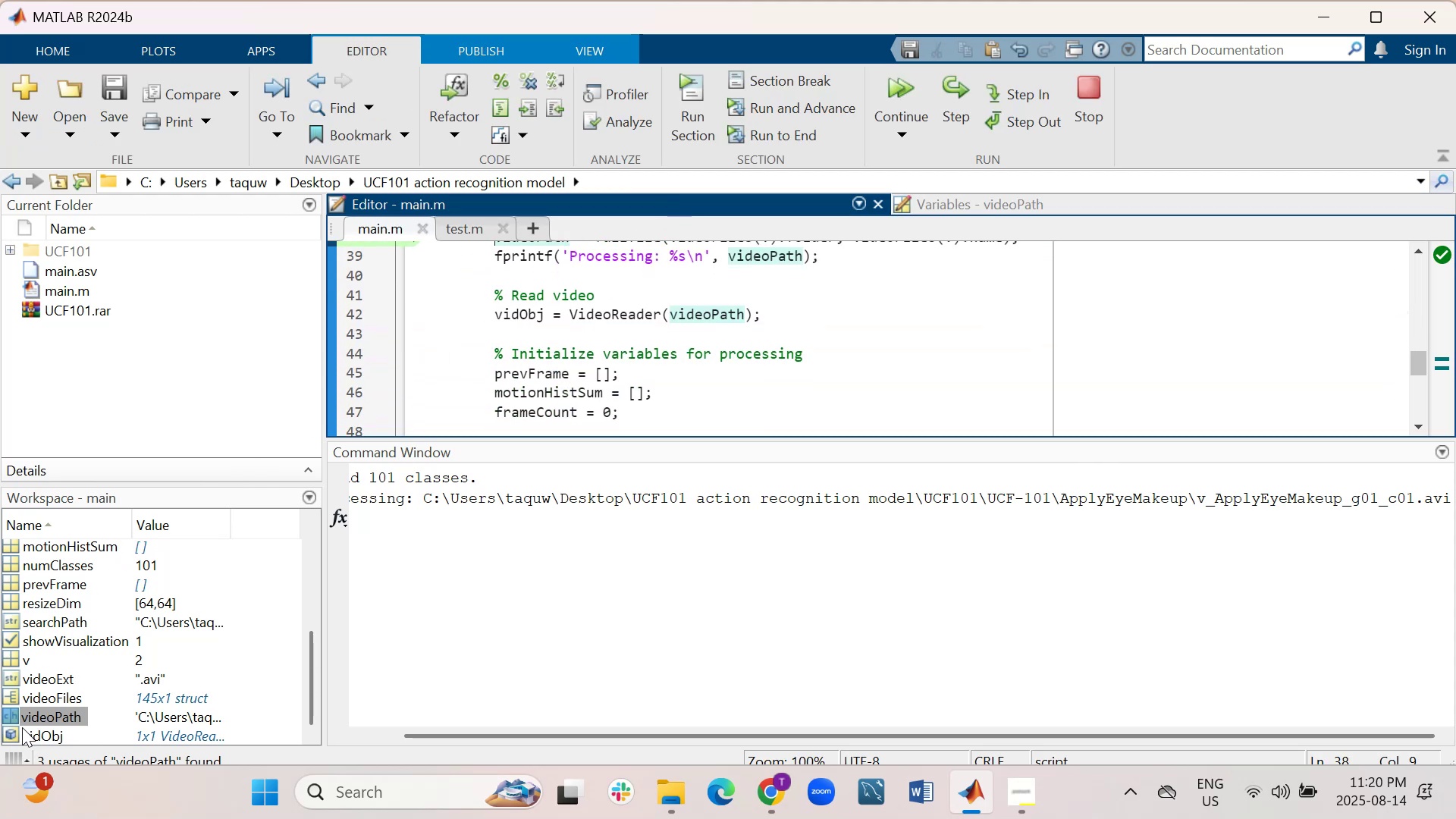 
double_click([11, 735])
 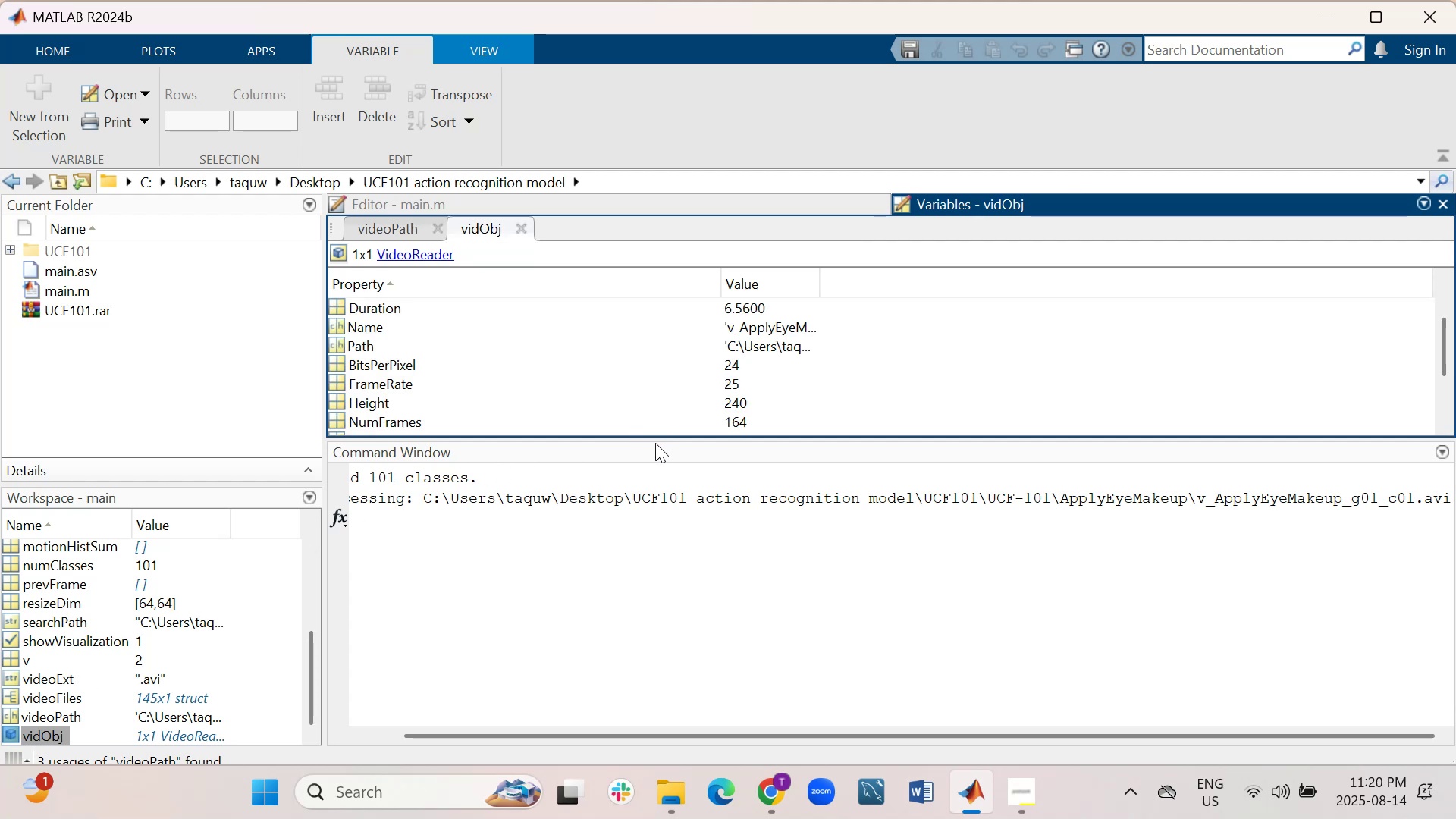 
wait(5.52)
 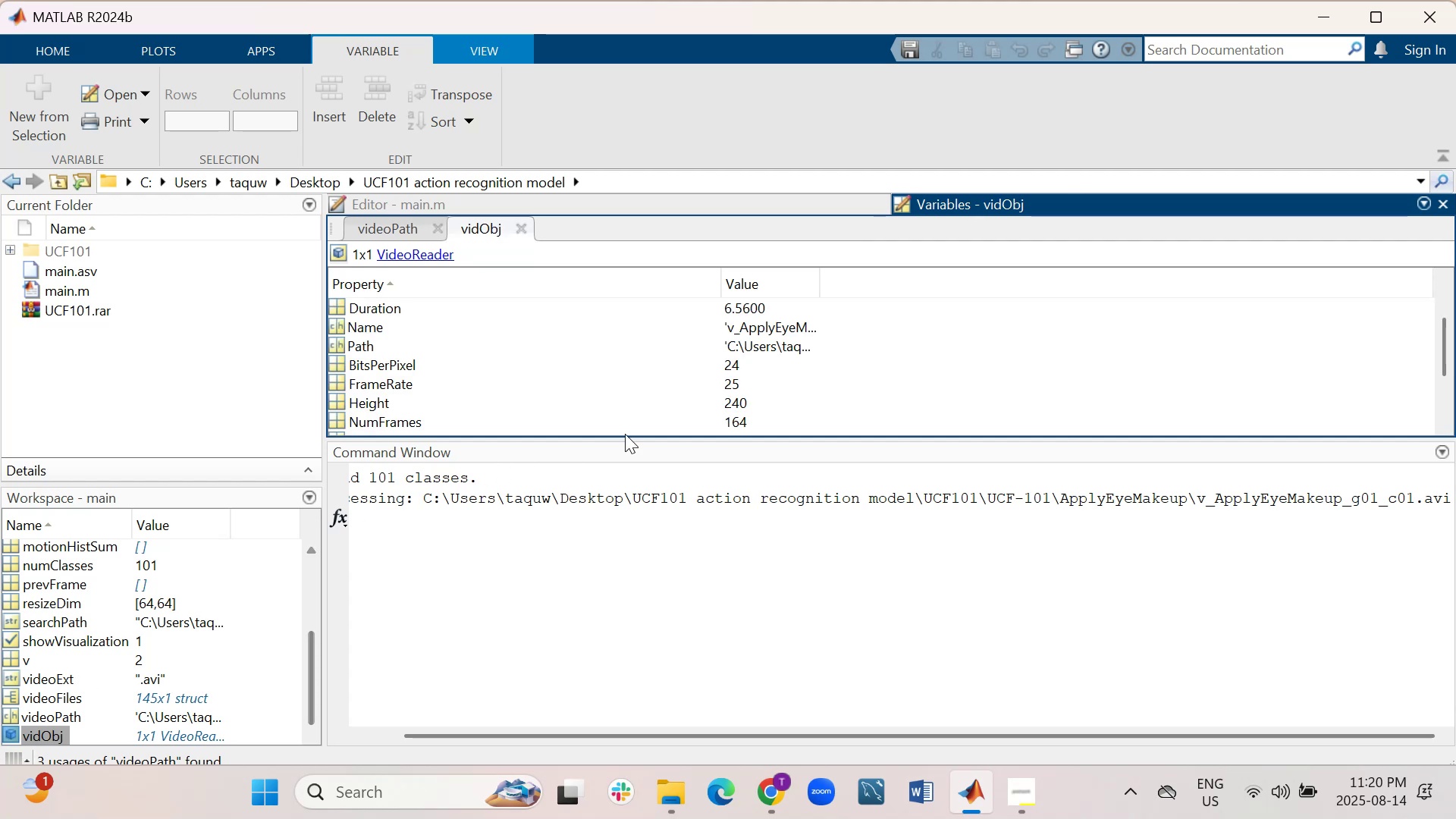 
left_click_drag(start_coordinate=[653, 438], to_coordinate=[622, 664])
 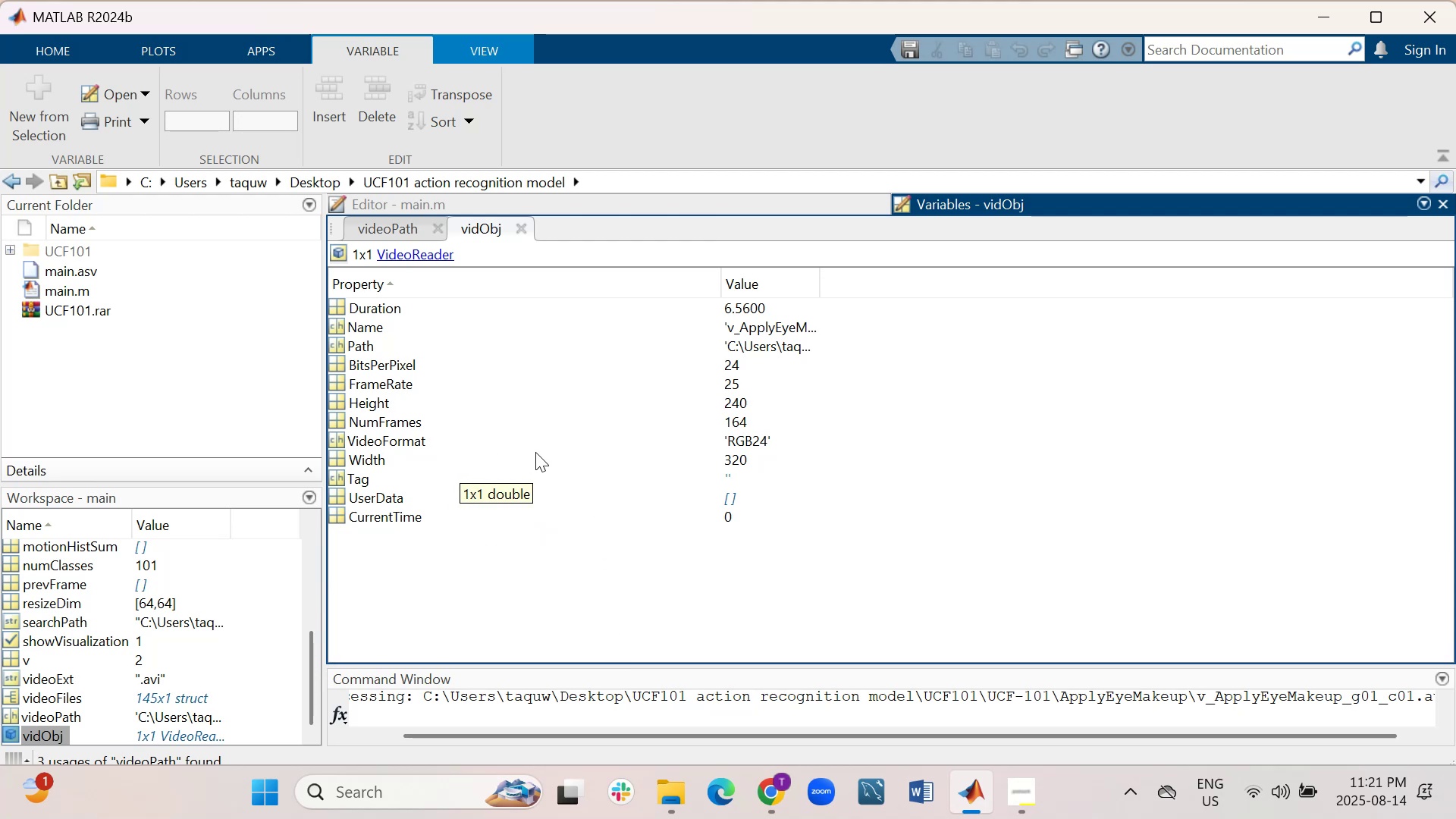 
wait(15.06)
 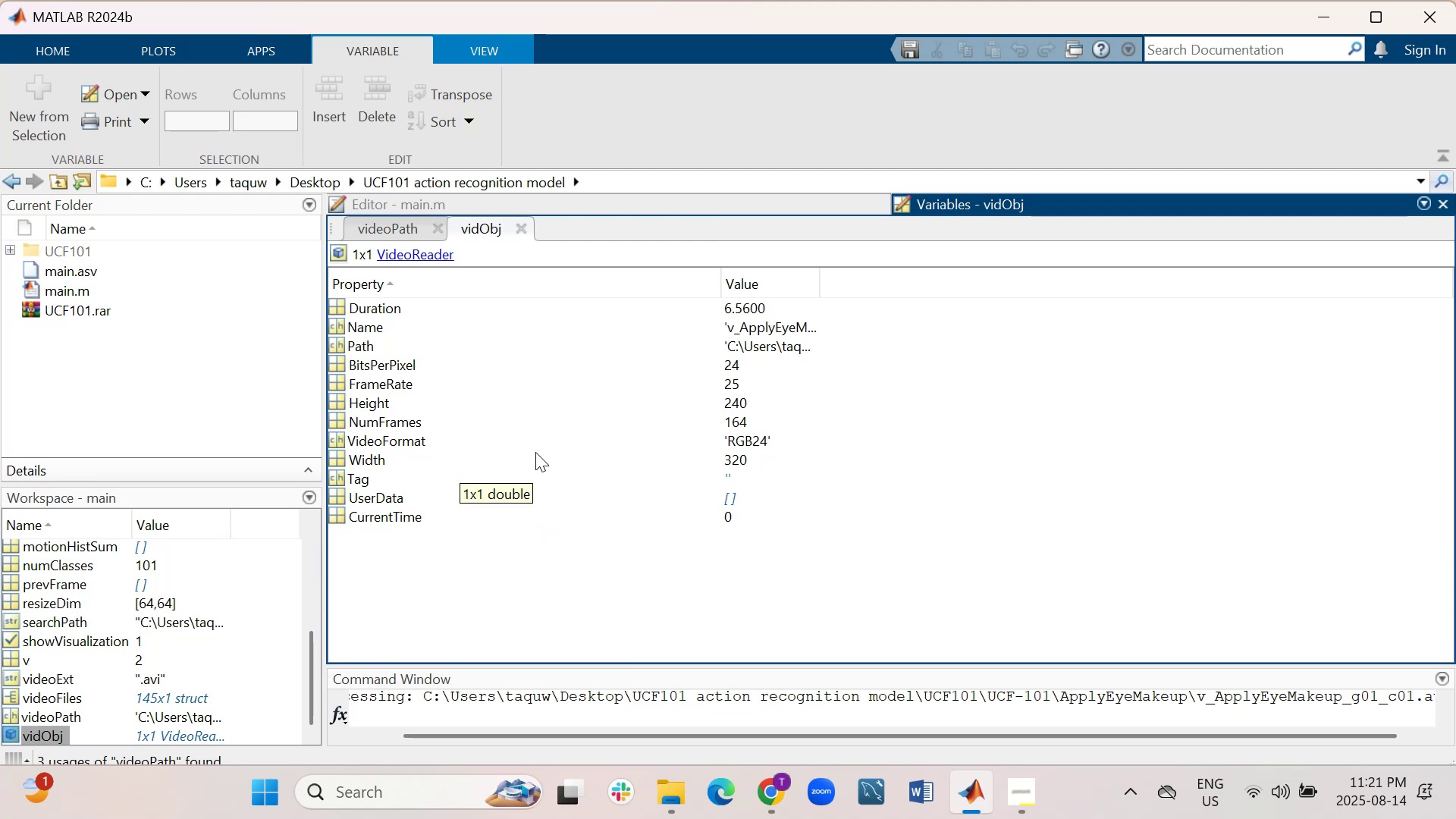 
left_click_drag(start_coordinate=[820, 282], to_coordinate=[1114, 282])
 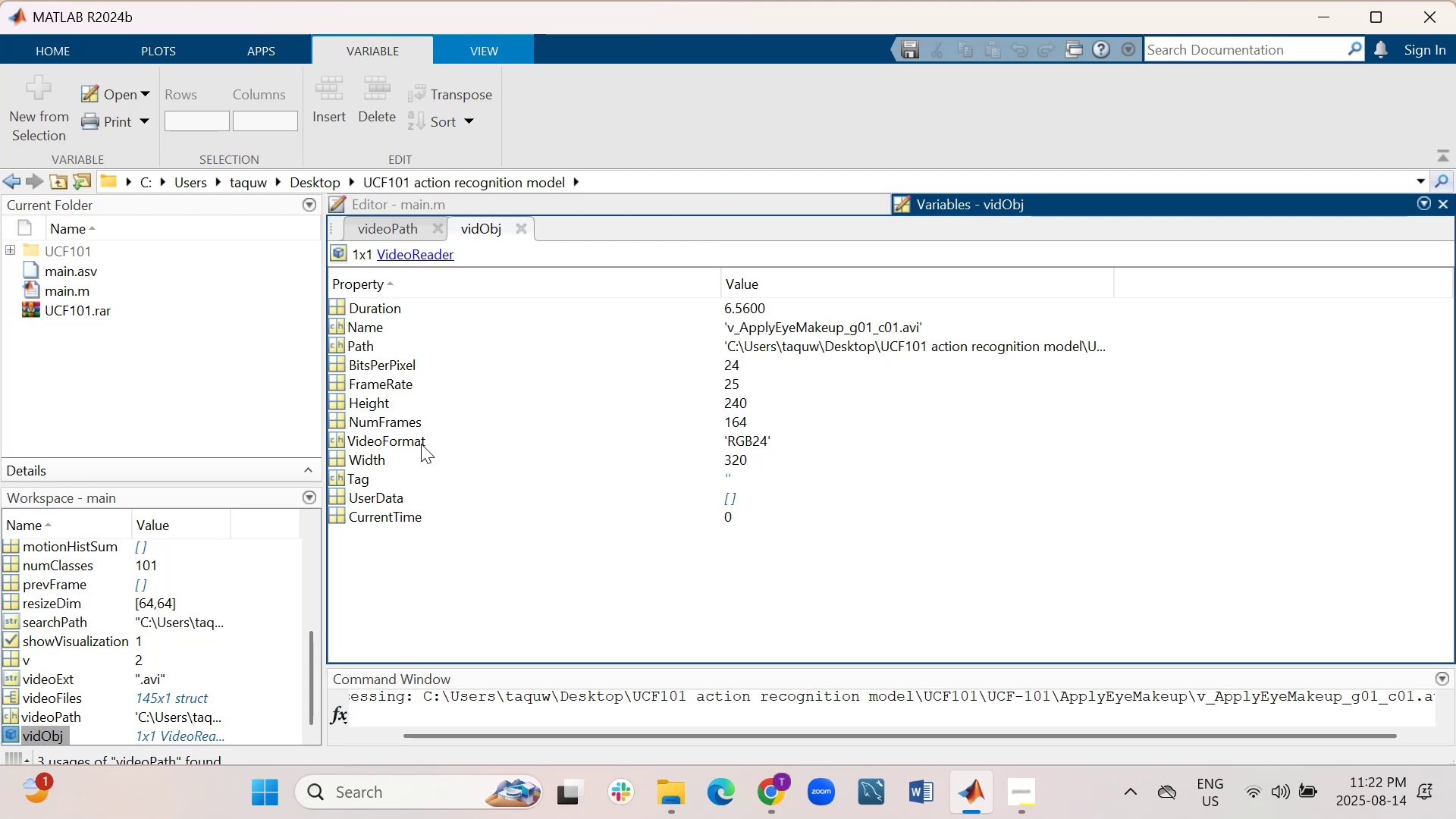 
wait(51.59)
 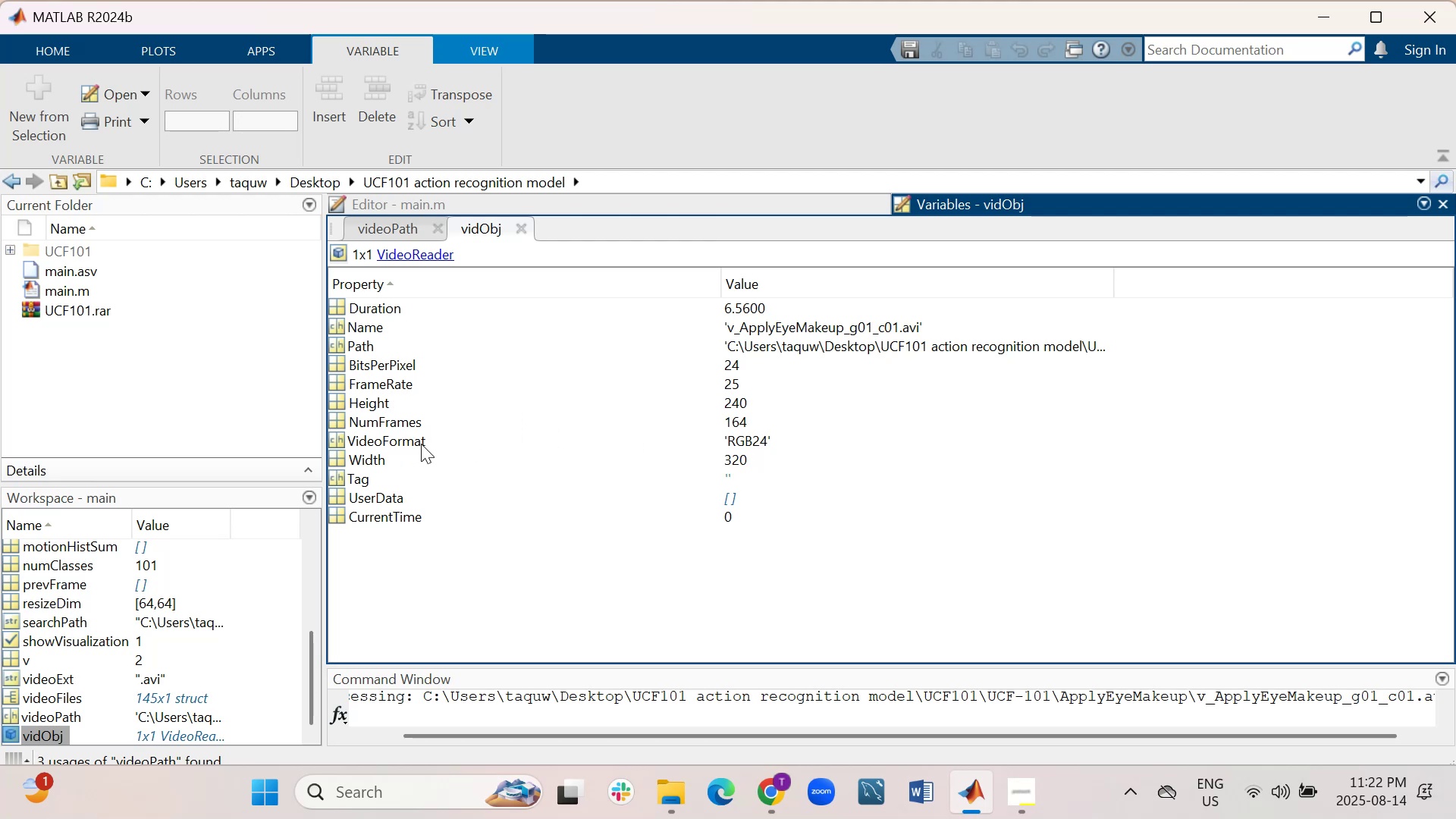 
left_click([727, 476])
 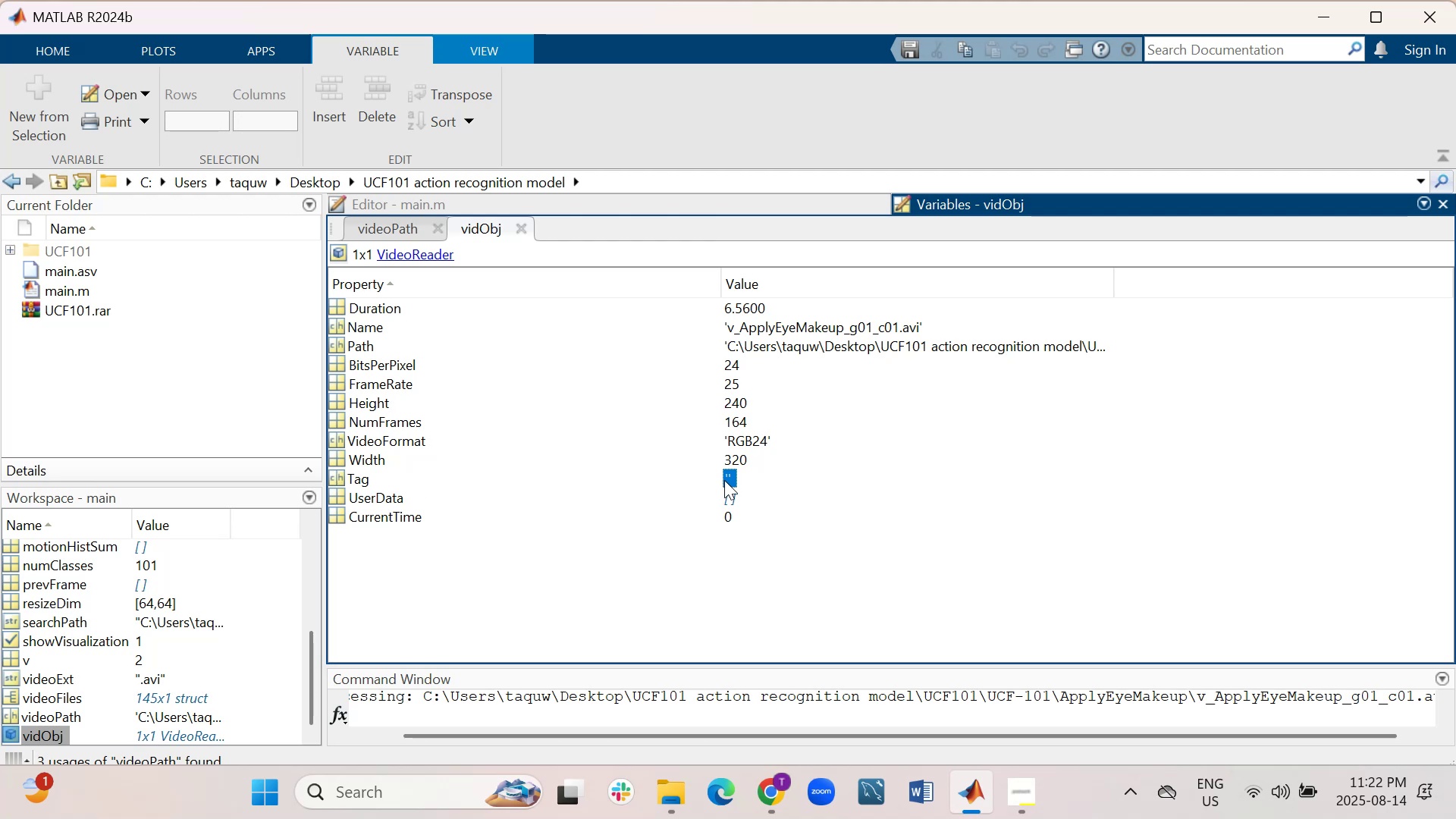 
double_click([723, 495])
 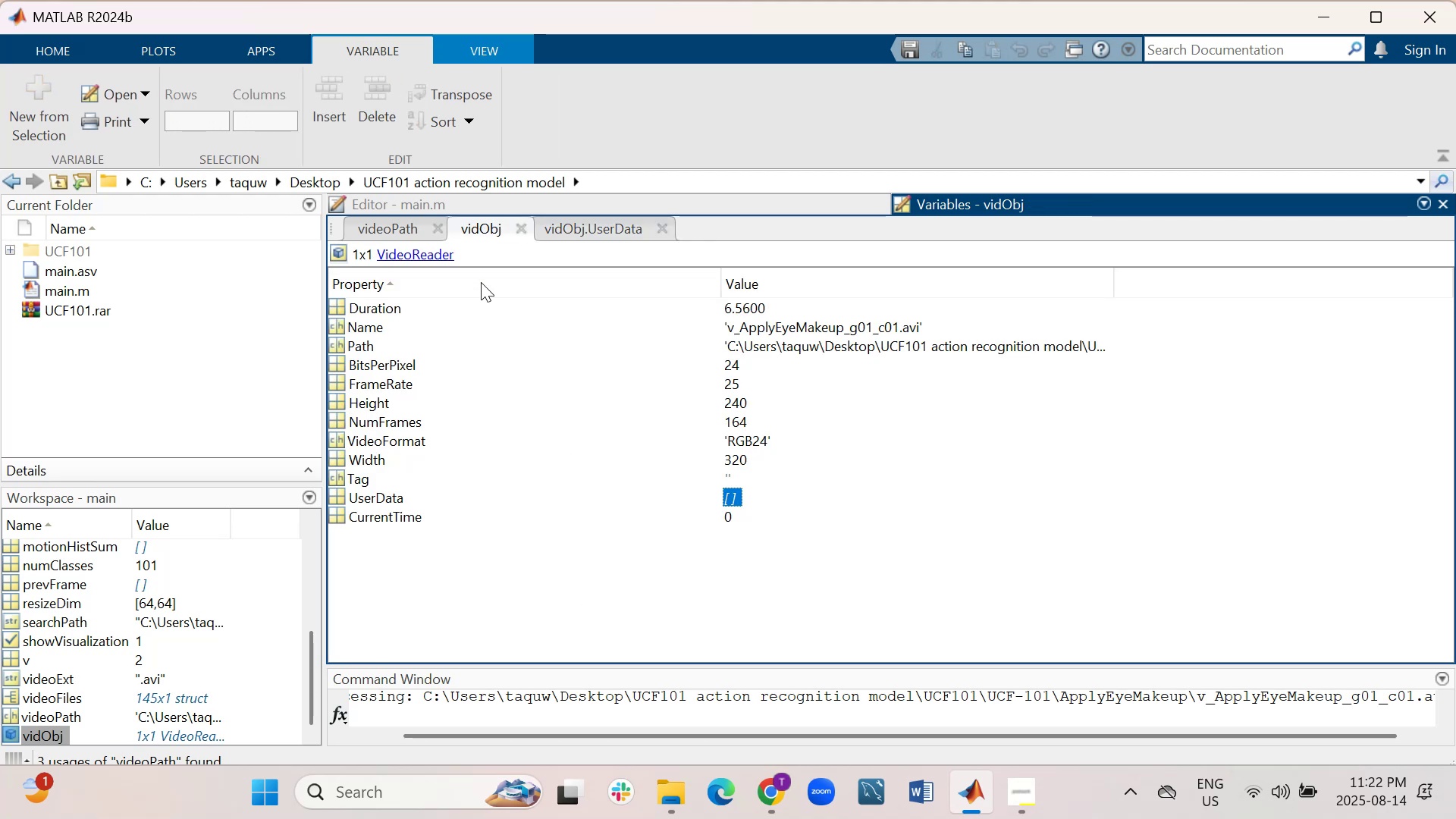 
mouse_move([431, 519])
 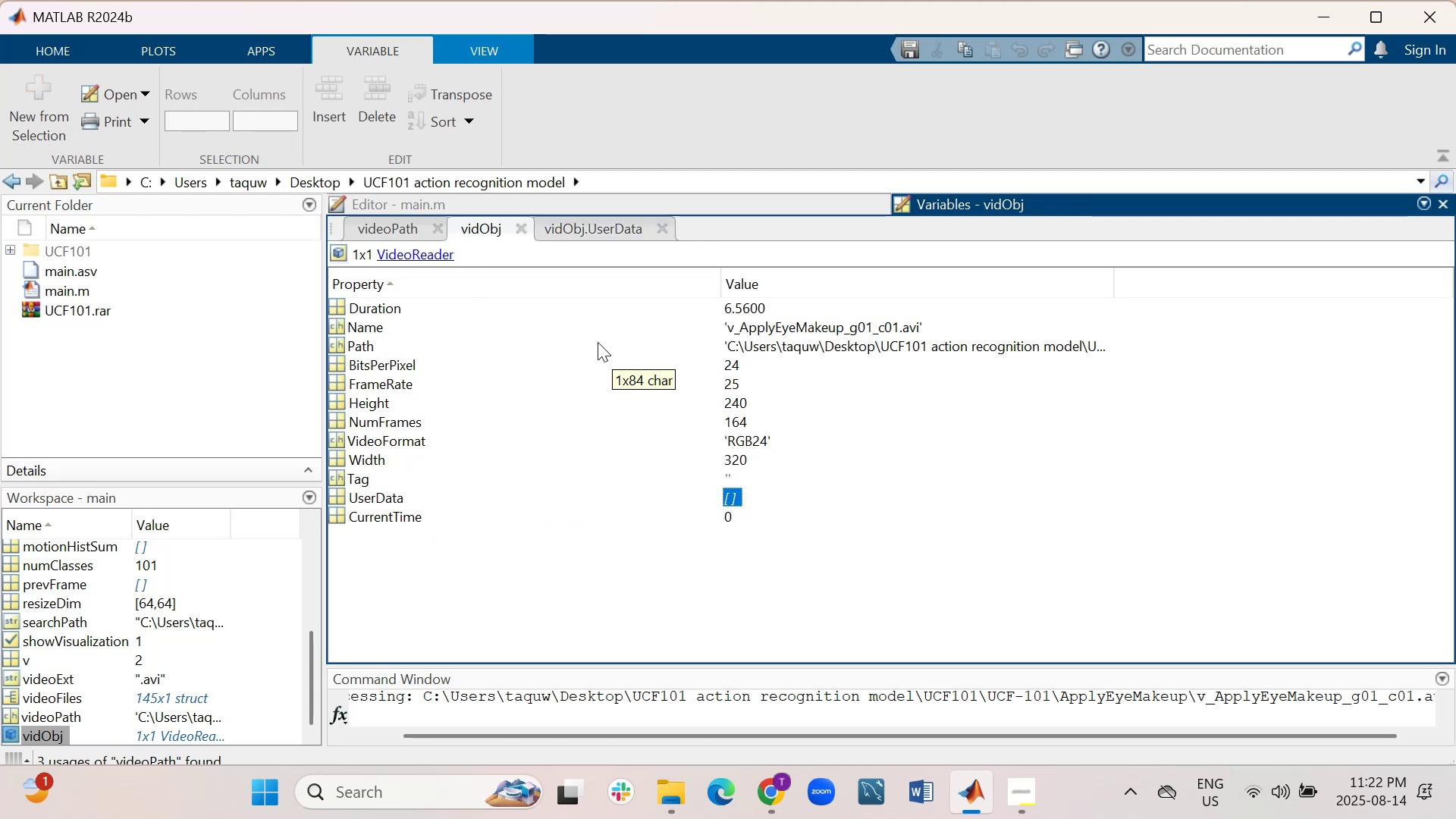 
left_click([683, 199])
 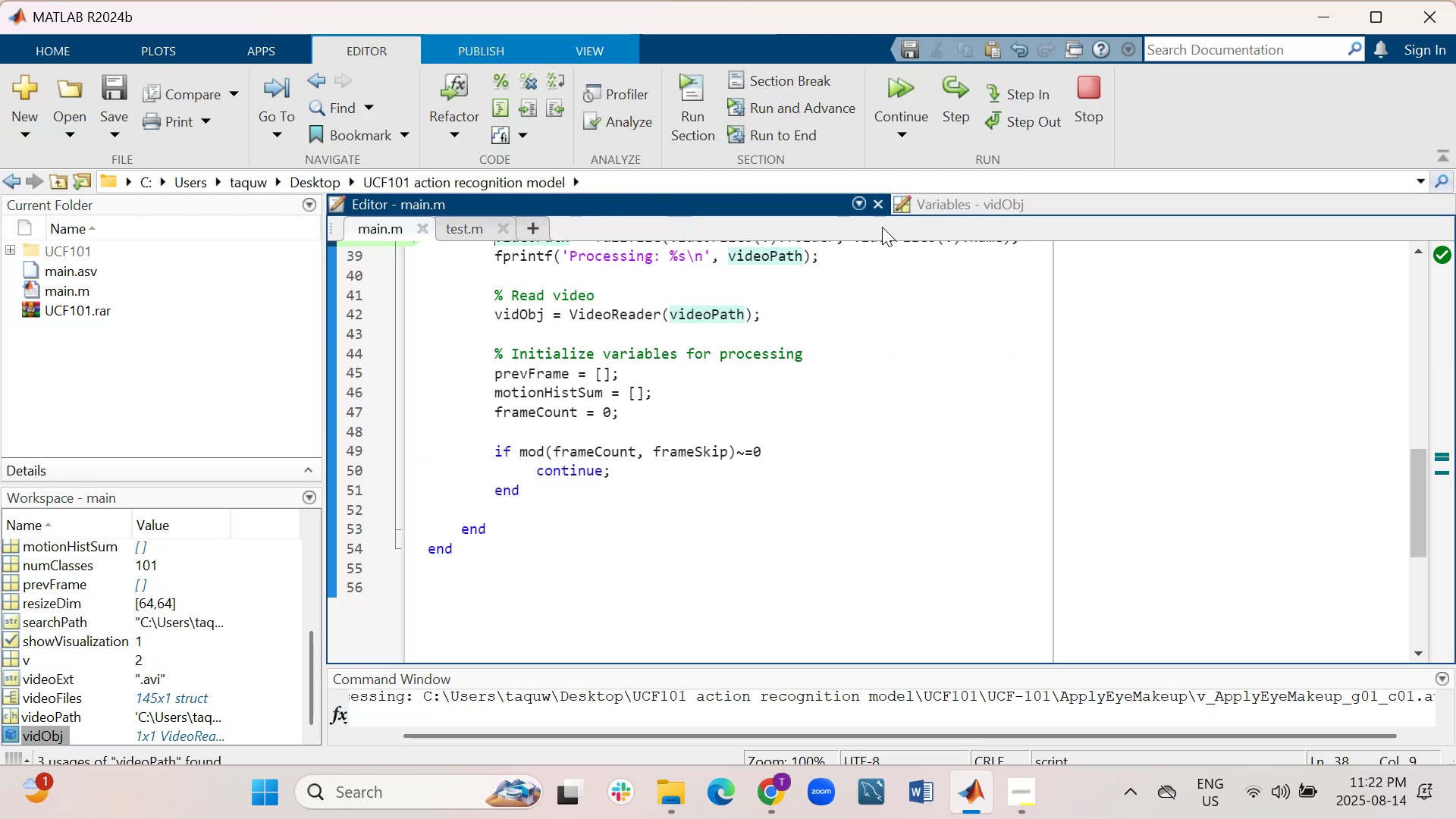 
wait(10.48)
 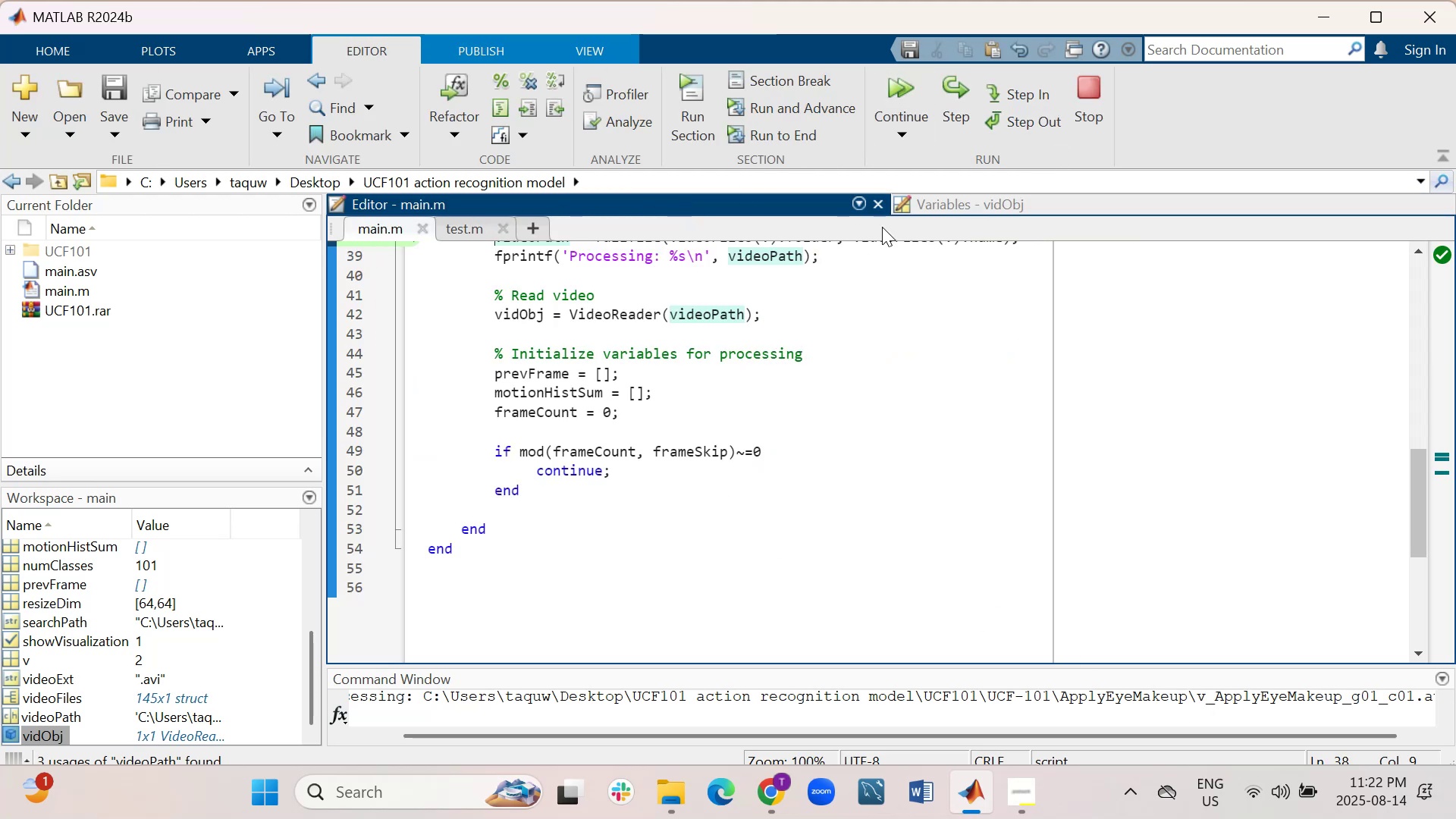 
scroll: coordinate [526, 422], scroll_direction: up, amount: 1.0
 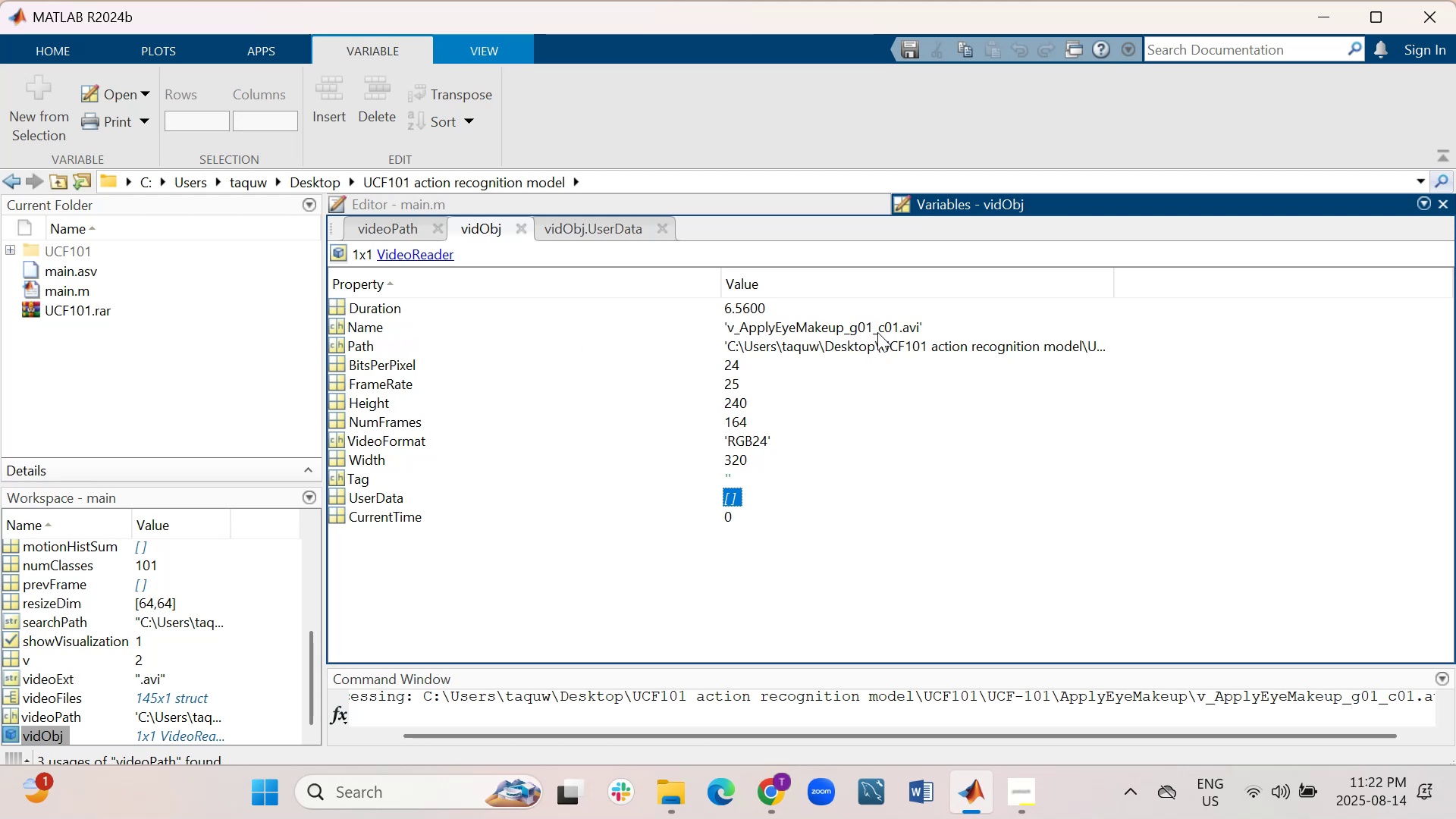 
wait(6.84)
 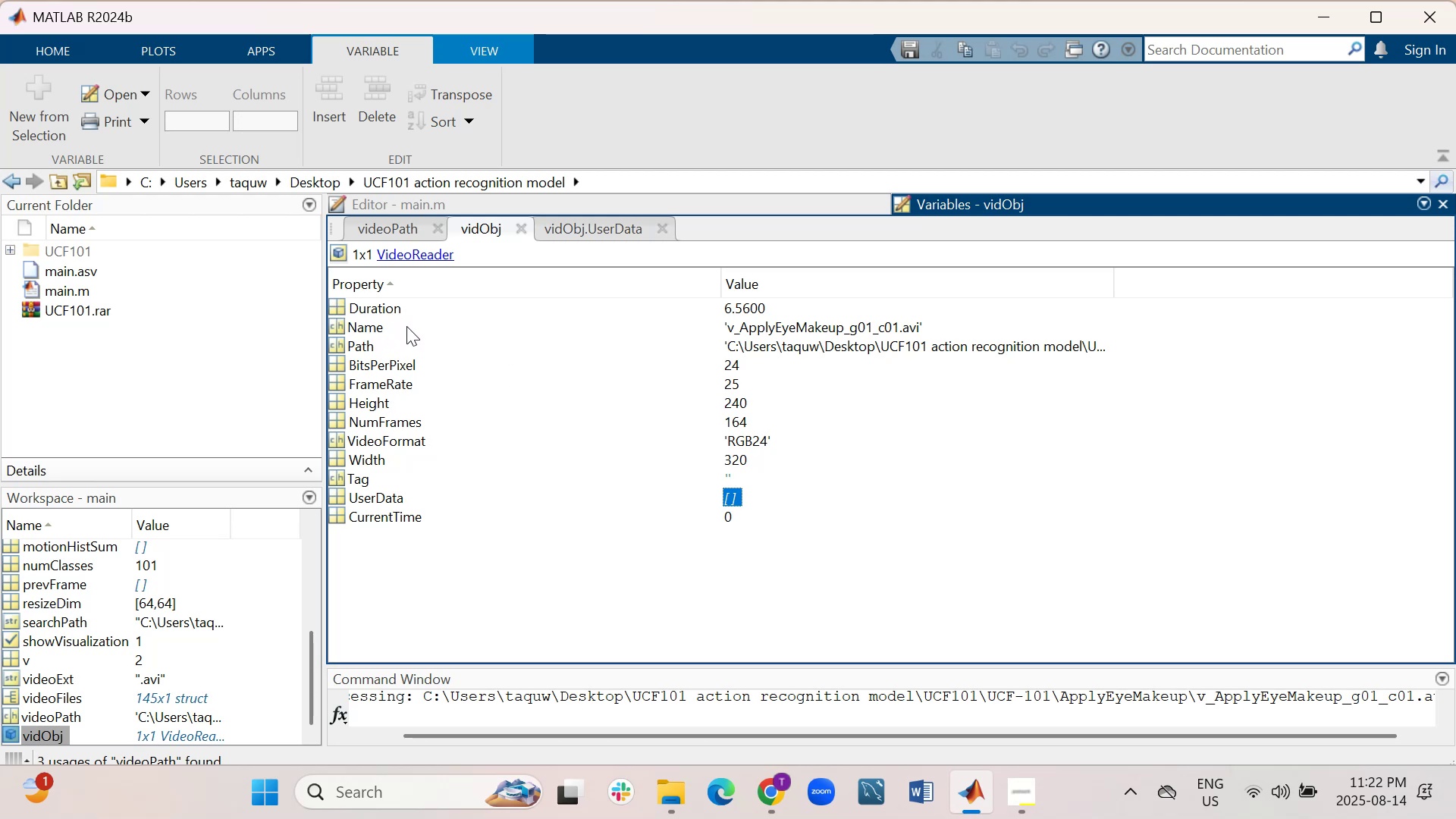 
left_click([607, 199])
 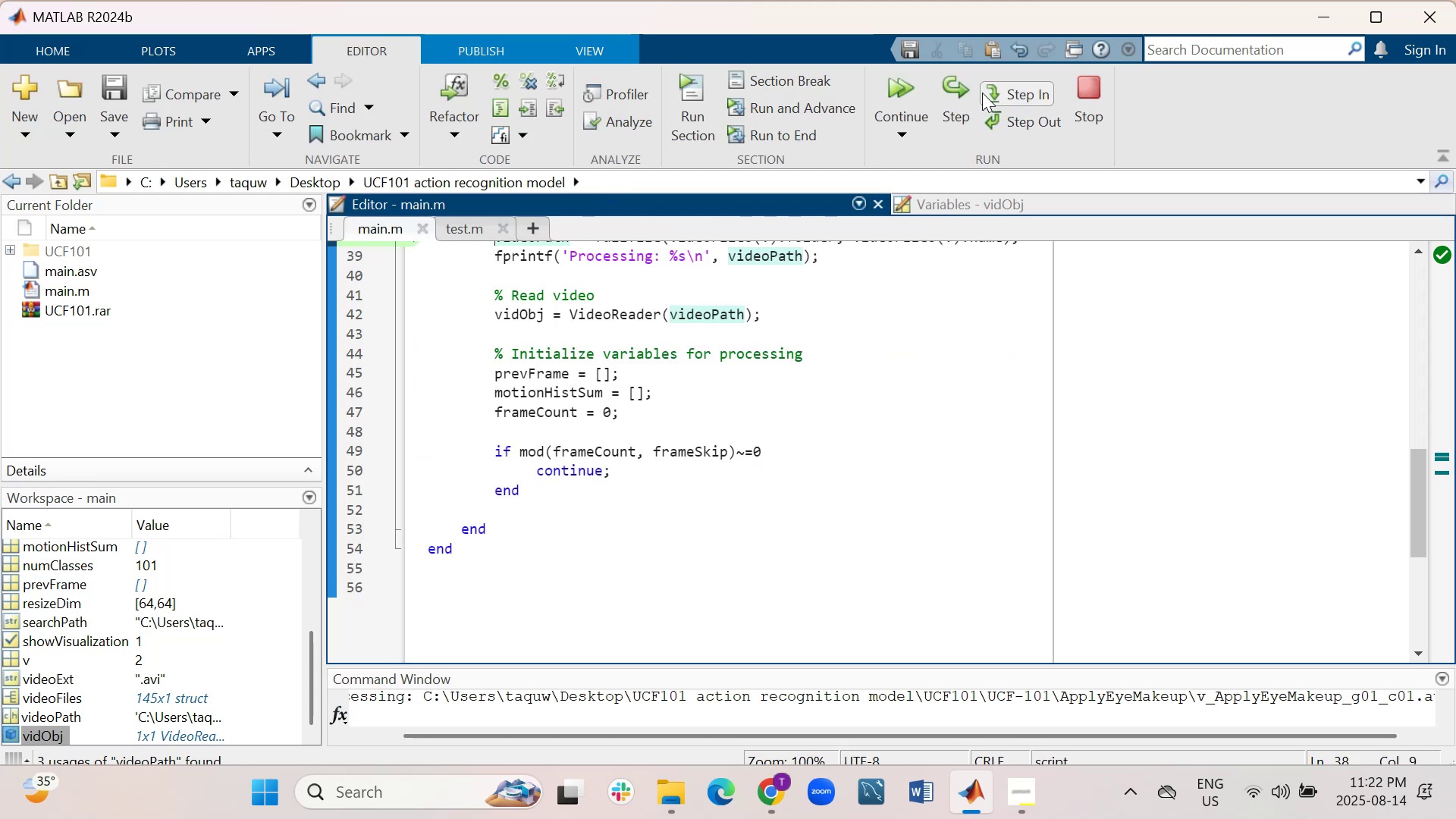 
left_click([962, 93])
 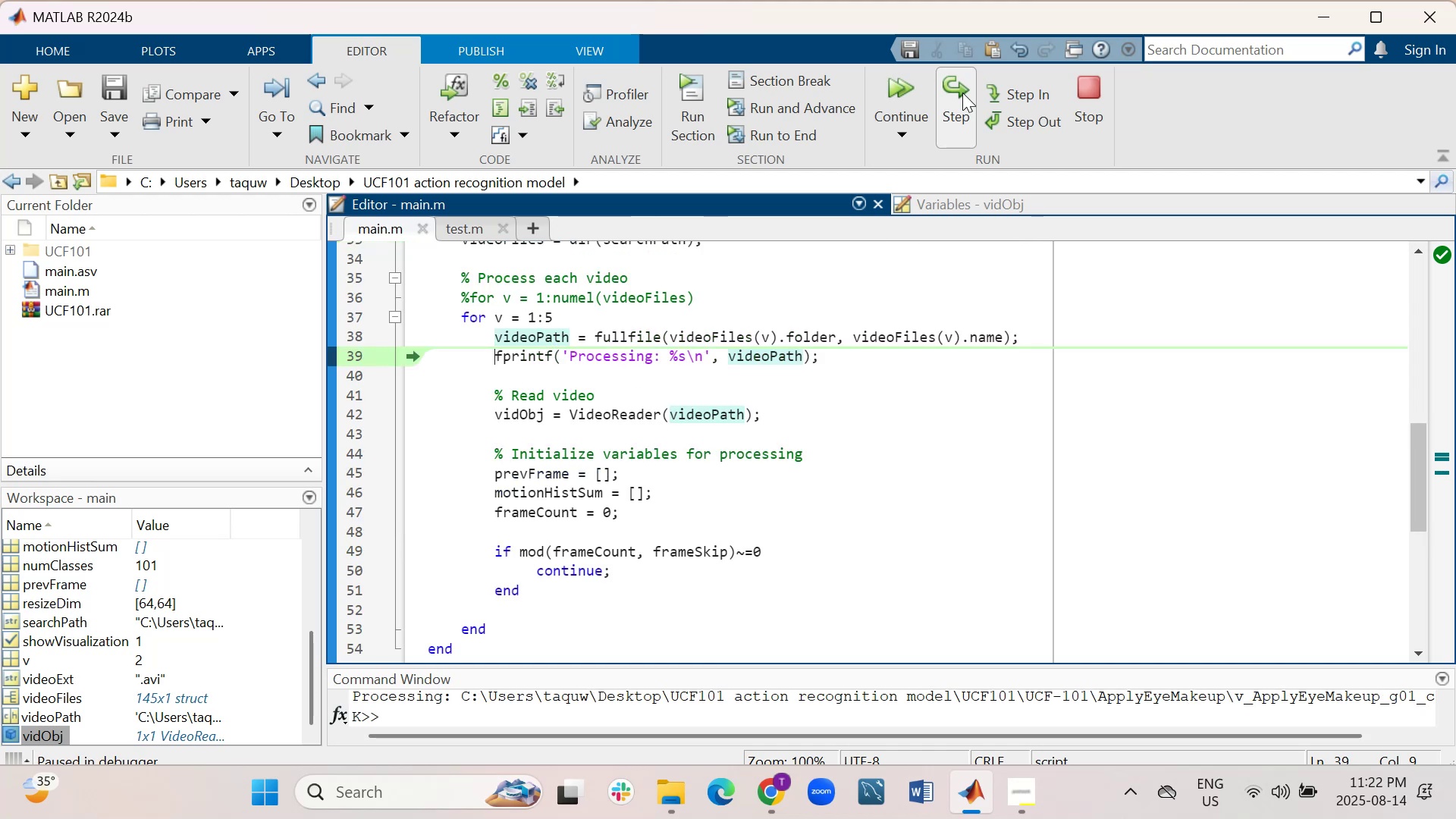 
left_click([962, 93])
 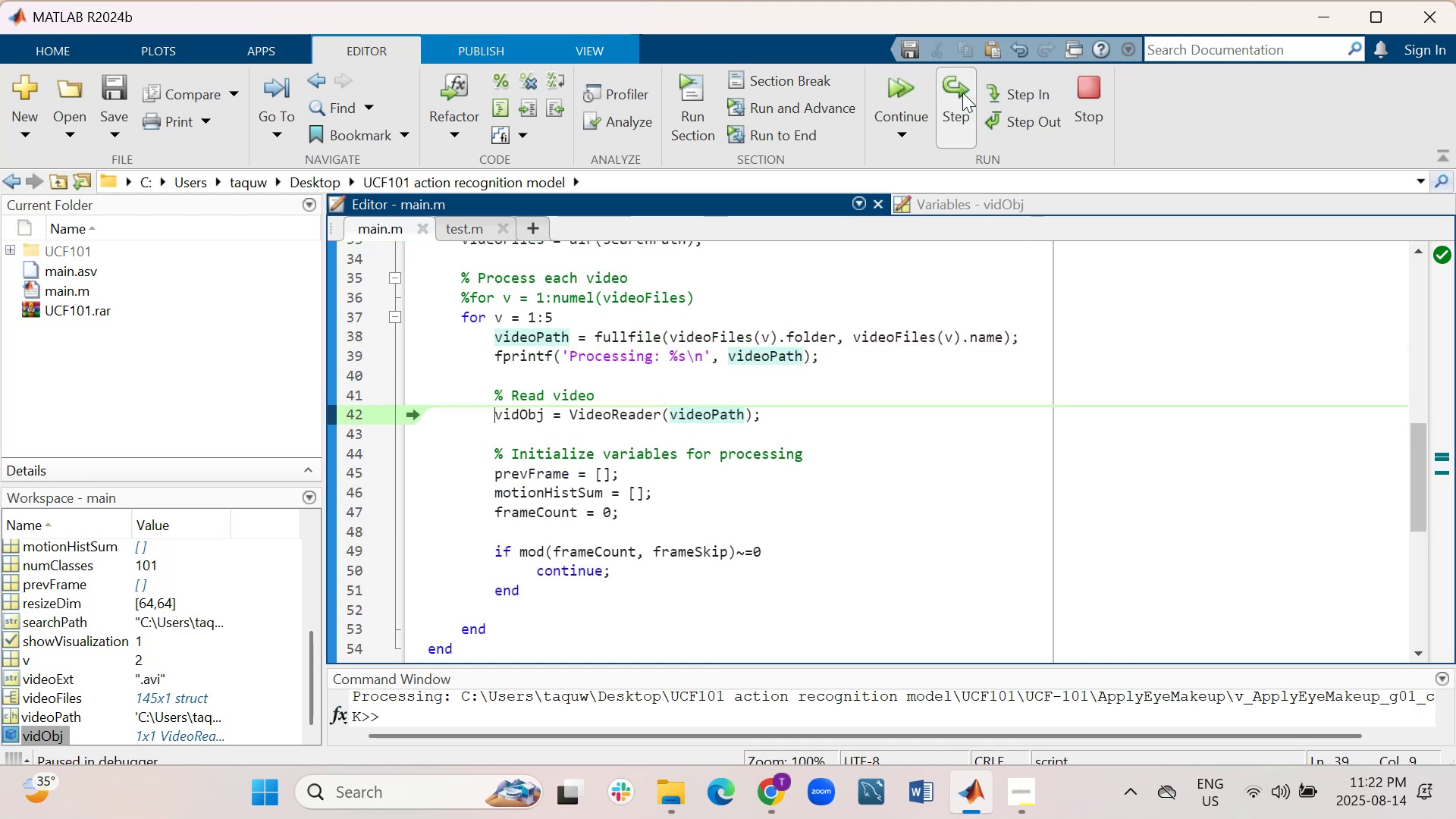 
left_click([962, 93])
 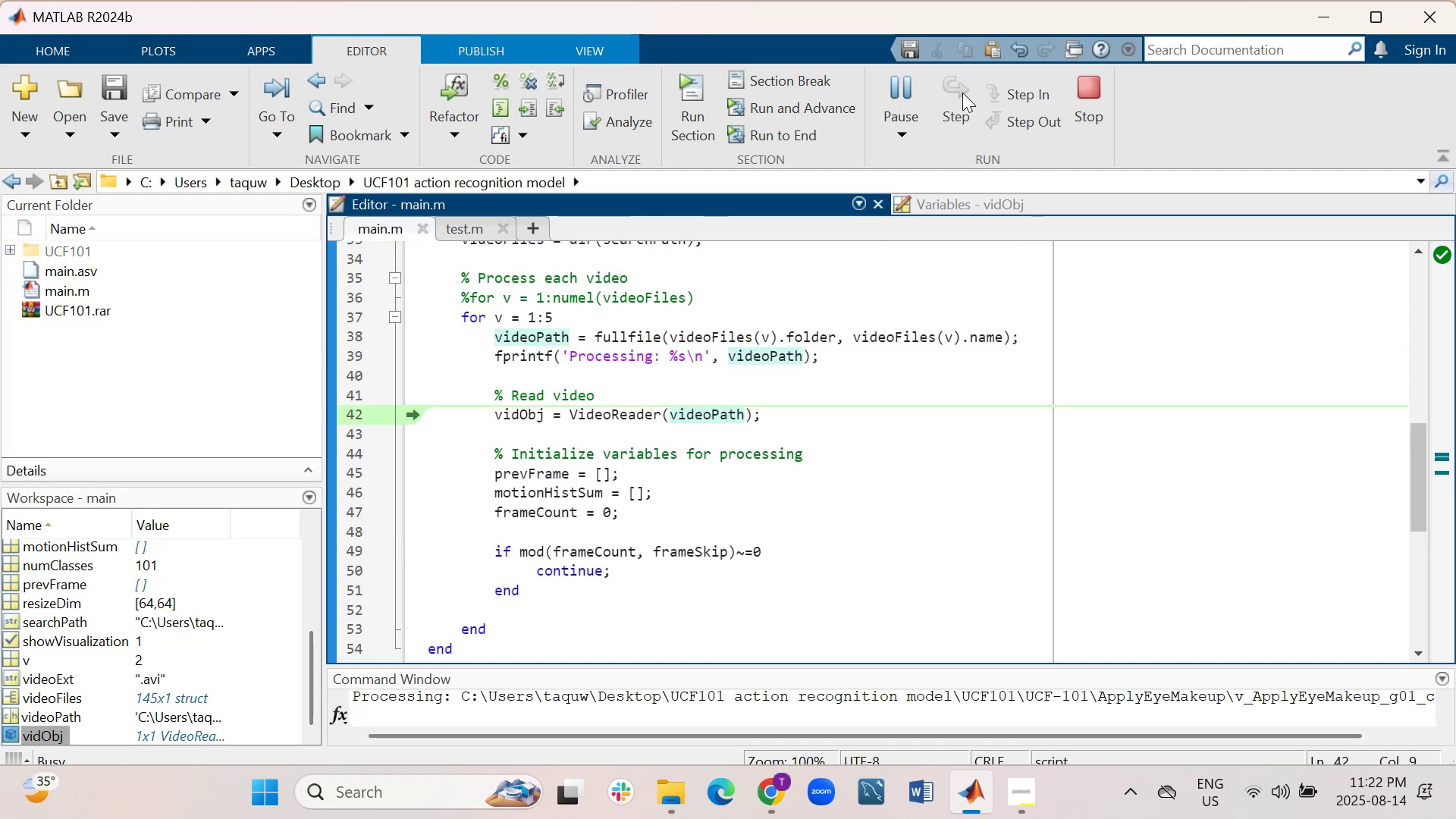 
left_click([962, 93])
 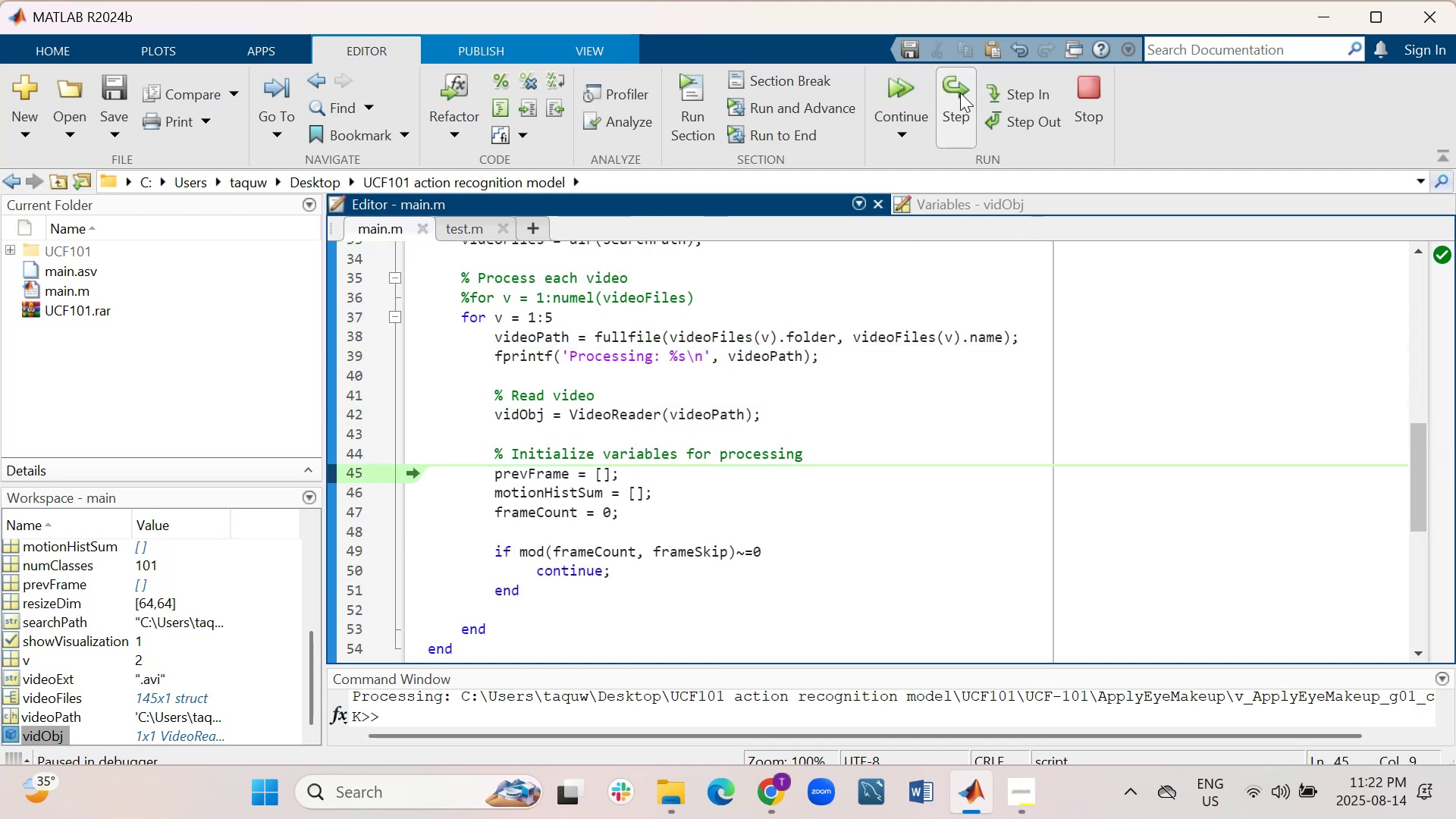 
double_click([960, 93])
 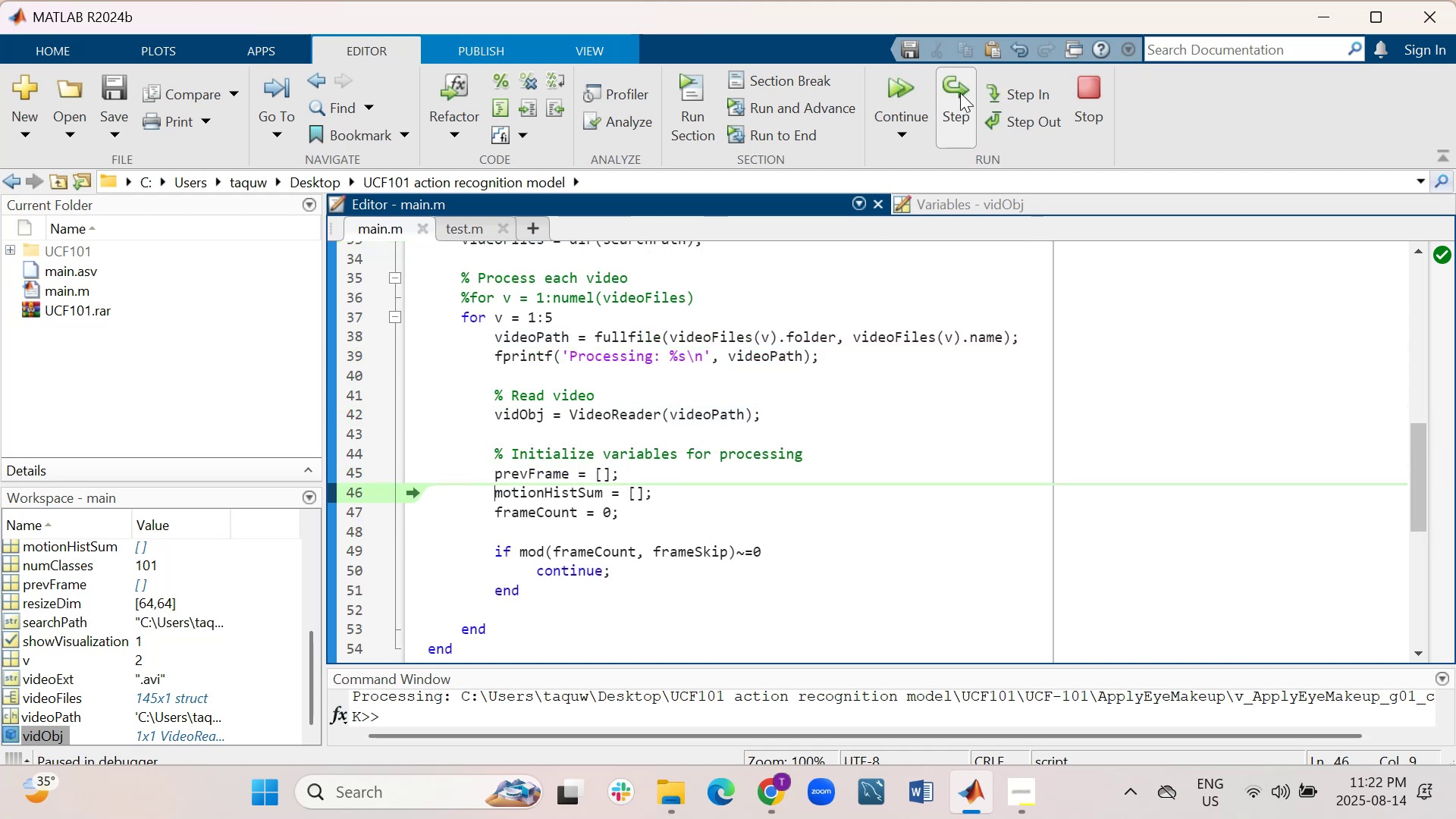 
triple_click([960, 93])
 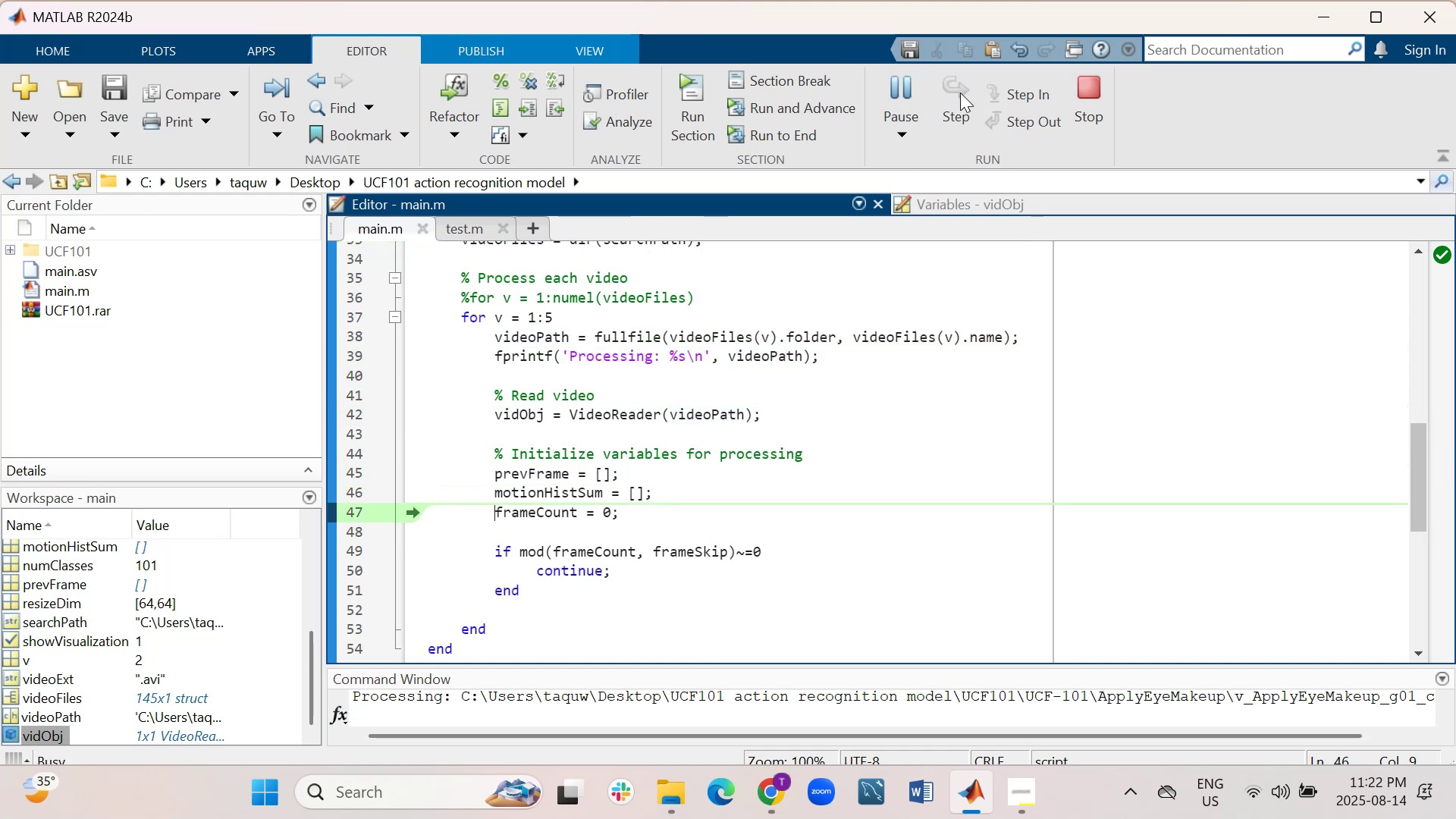 
triple_click([960, 93])
 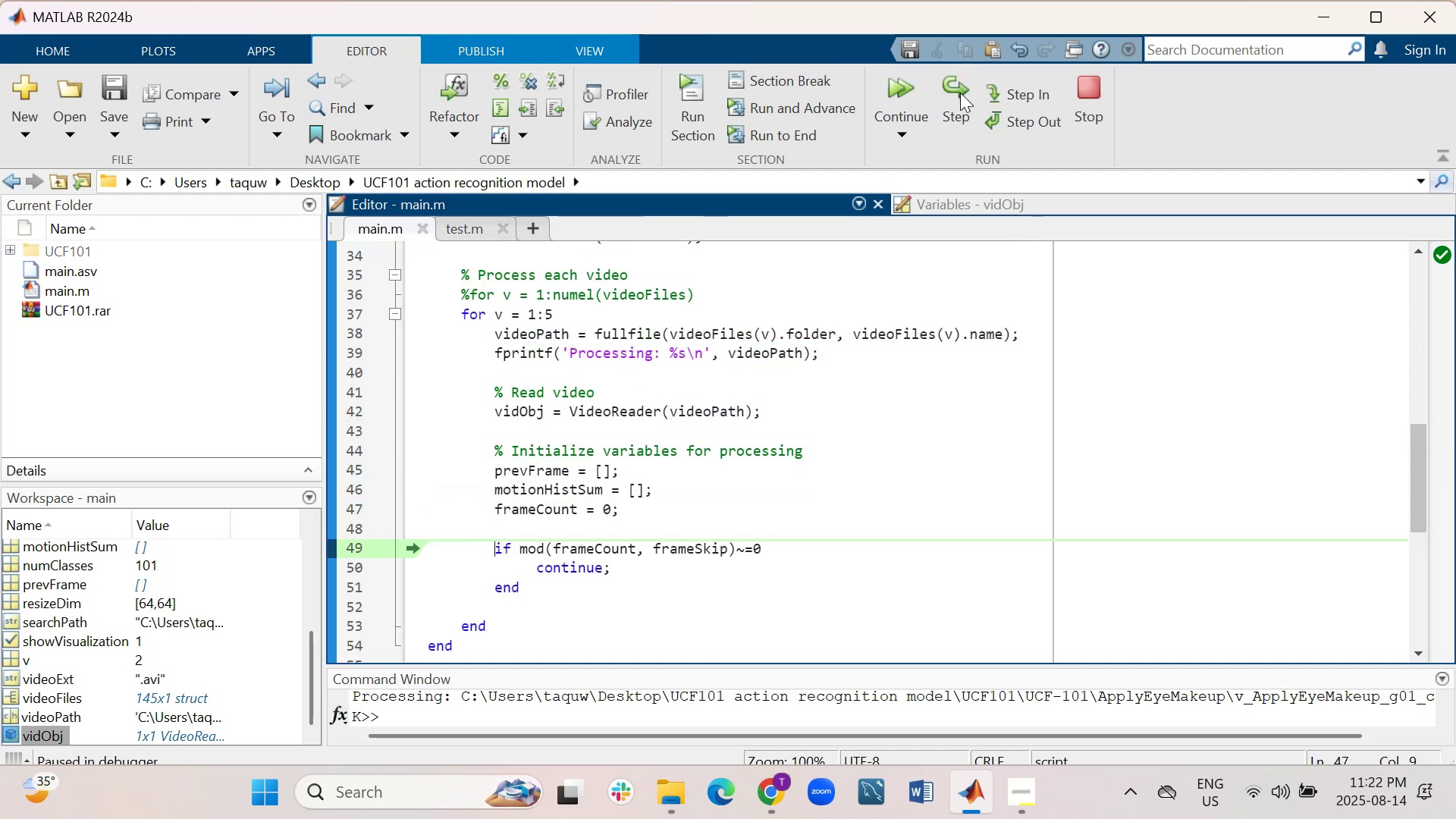 
triple_click([960, 93])
 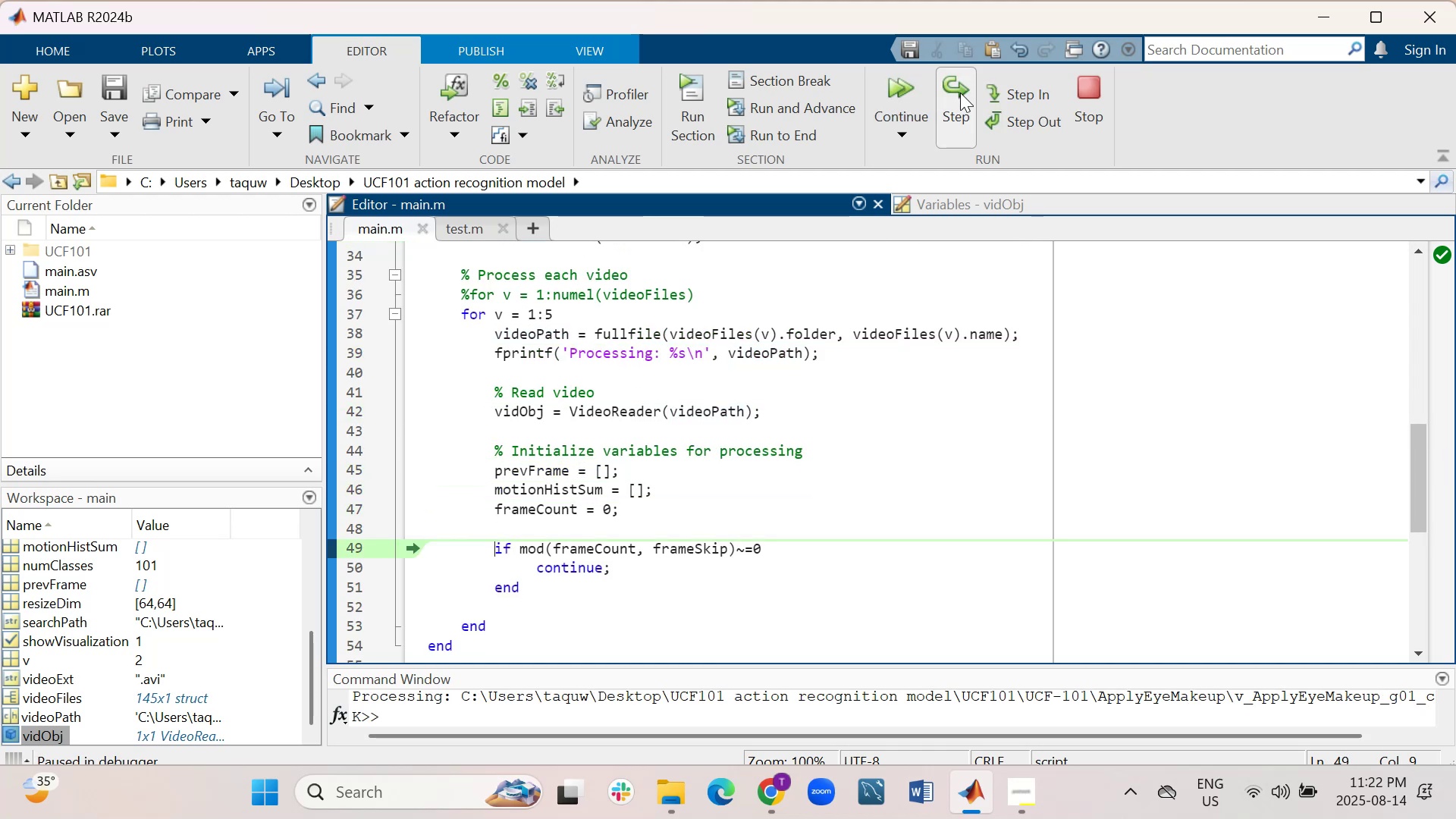 
triple_click([960, 93])
 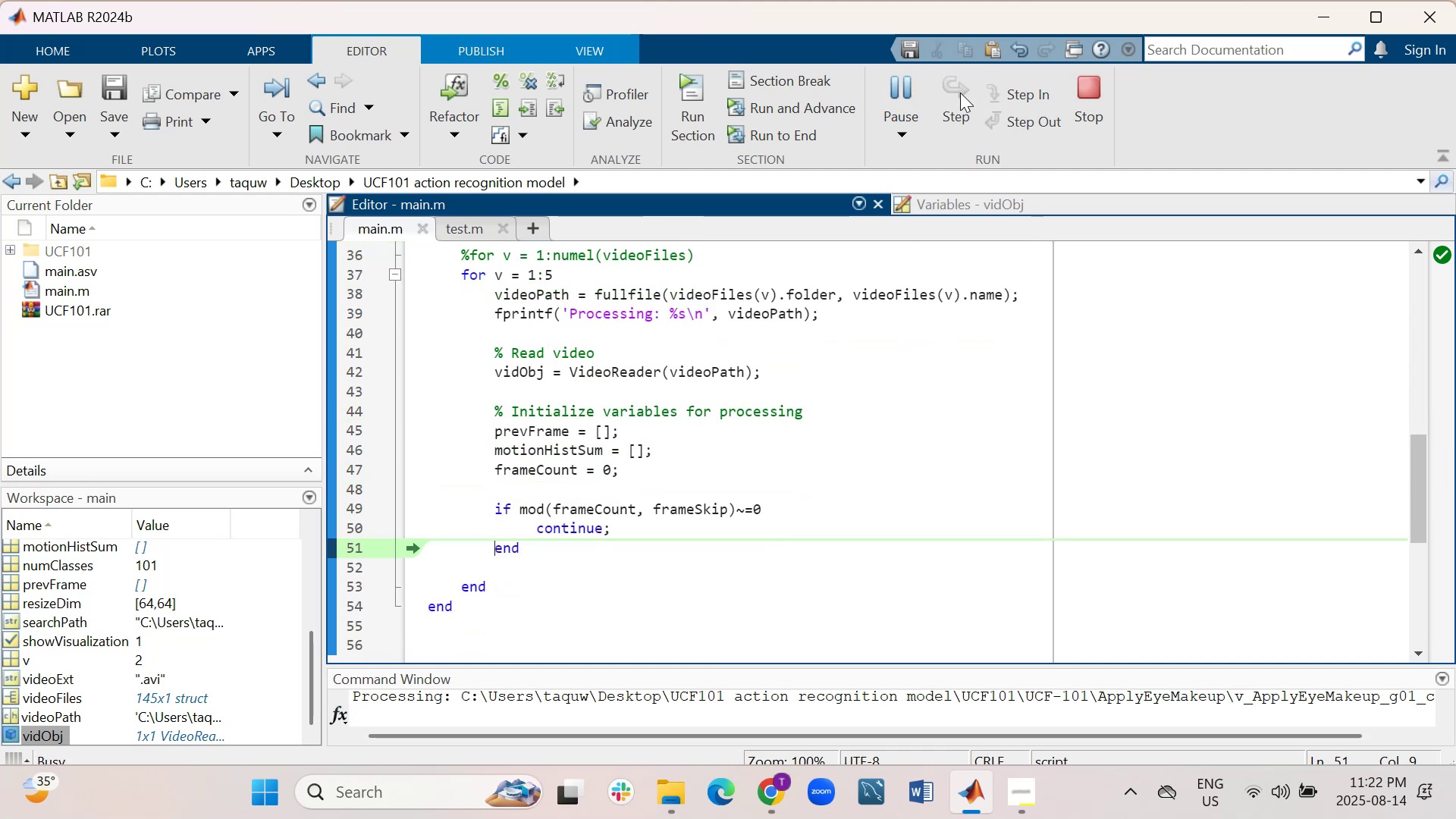 
triple_click([960, 93])
 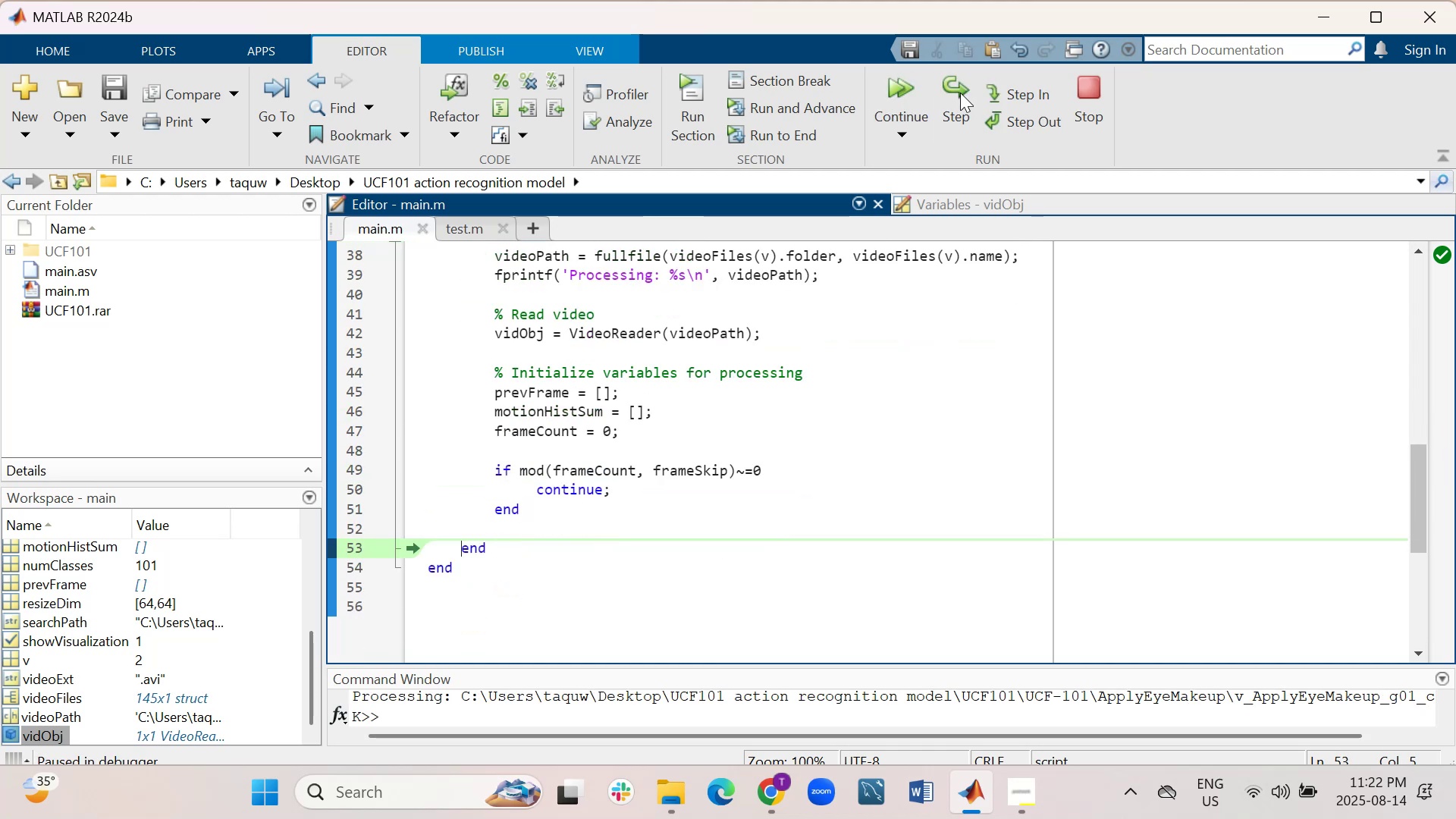 
triple_click([960, 93])
 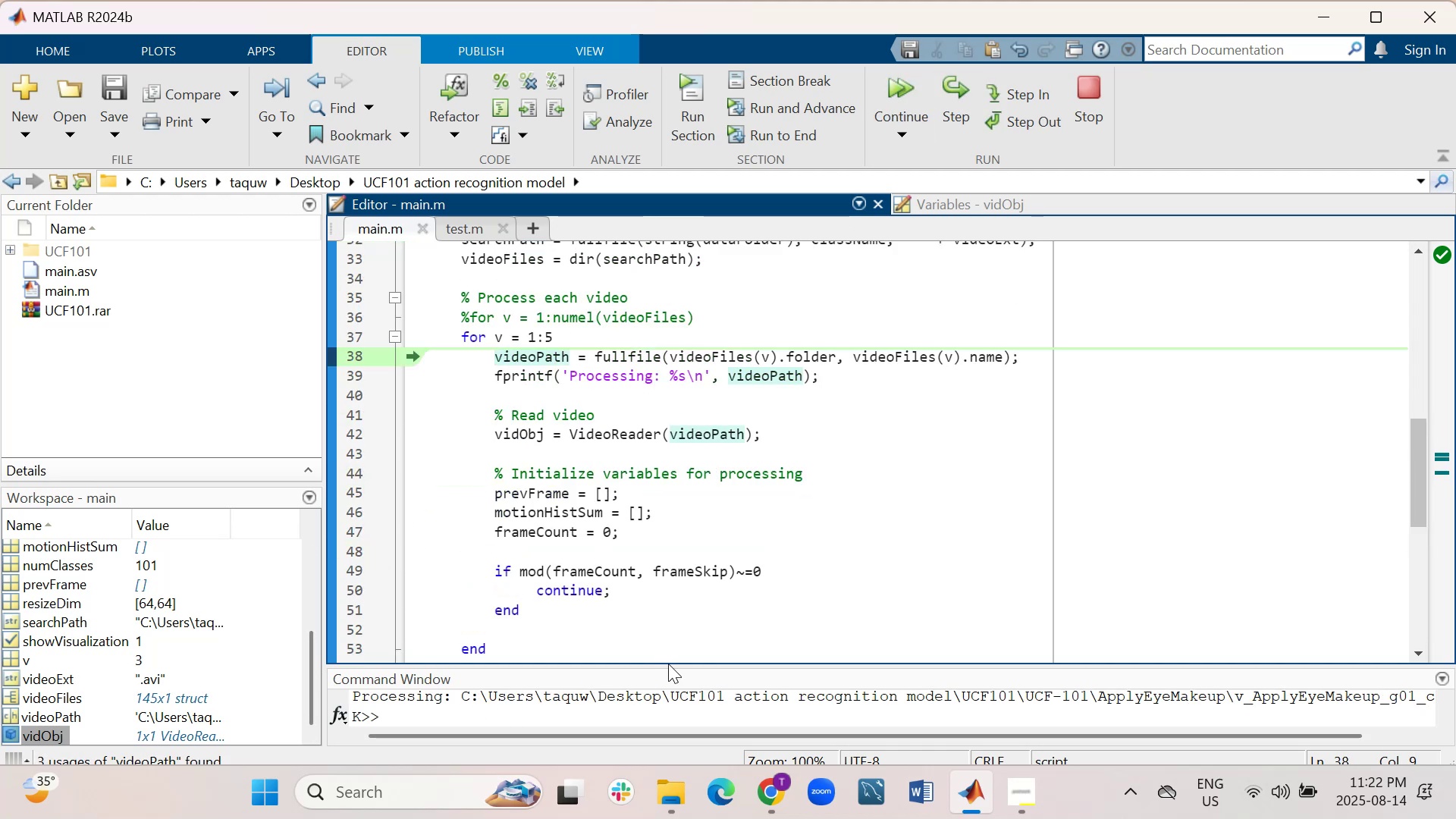 
wait(5.05)
 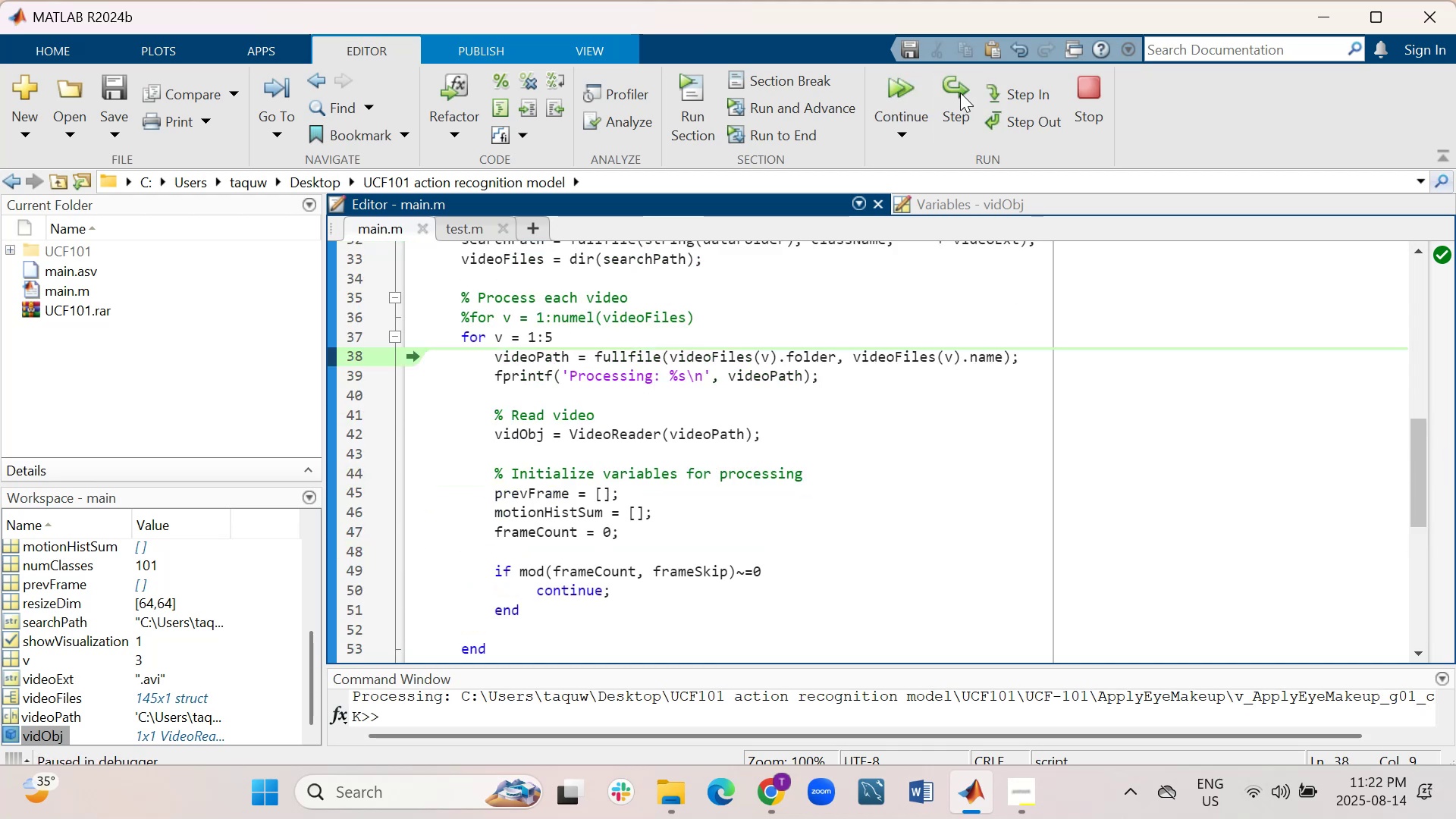 
left_click_drag(start_coordinate=[673, 667], to_coordinate=[671, 454])
 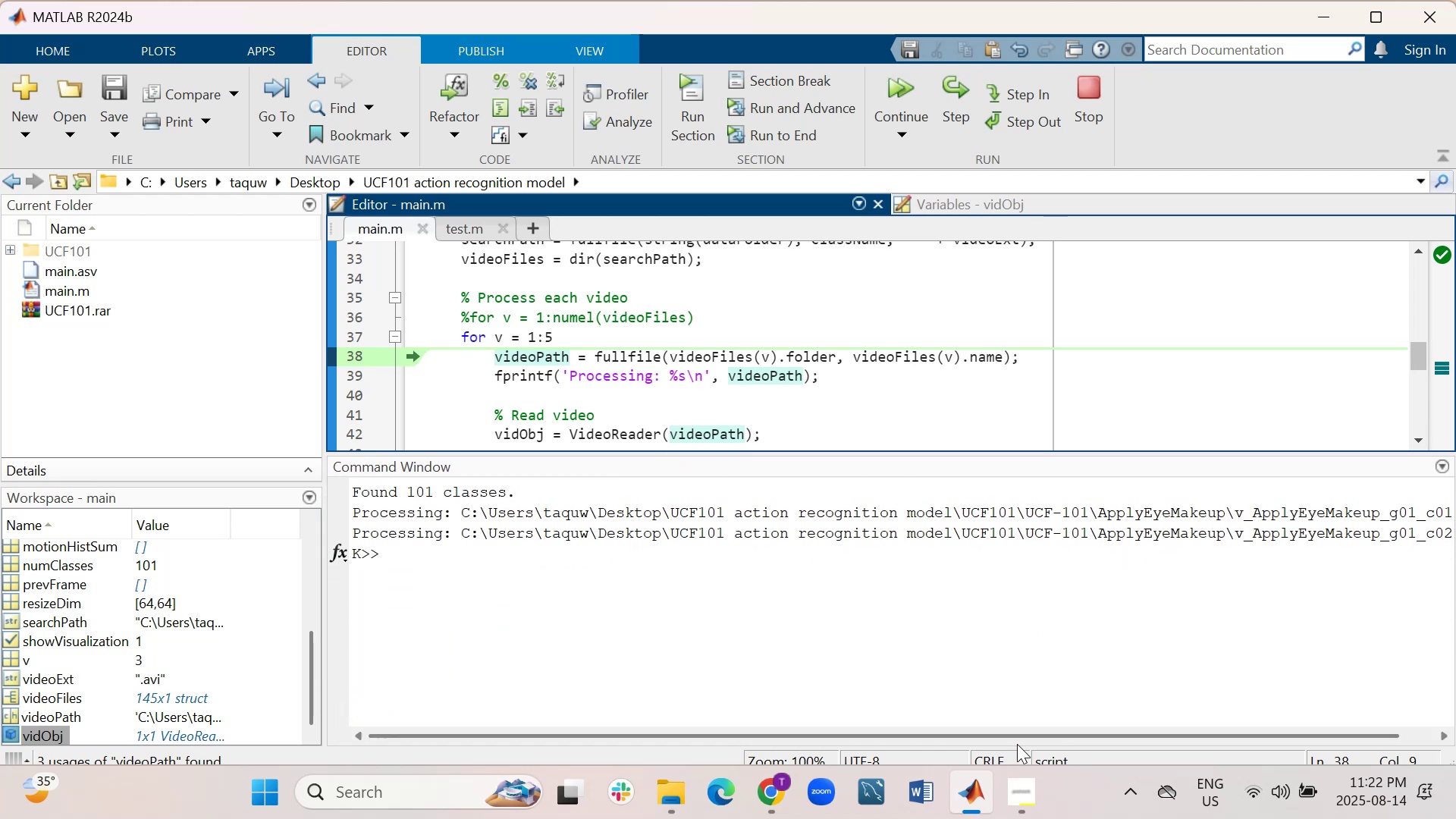 
left_click_drag(start_coordinate=[1017, 733], to_coordinate=[1197, 731])
 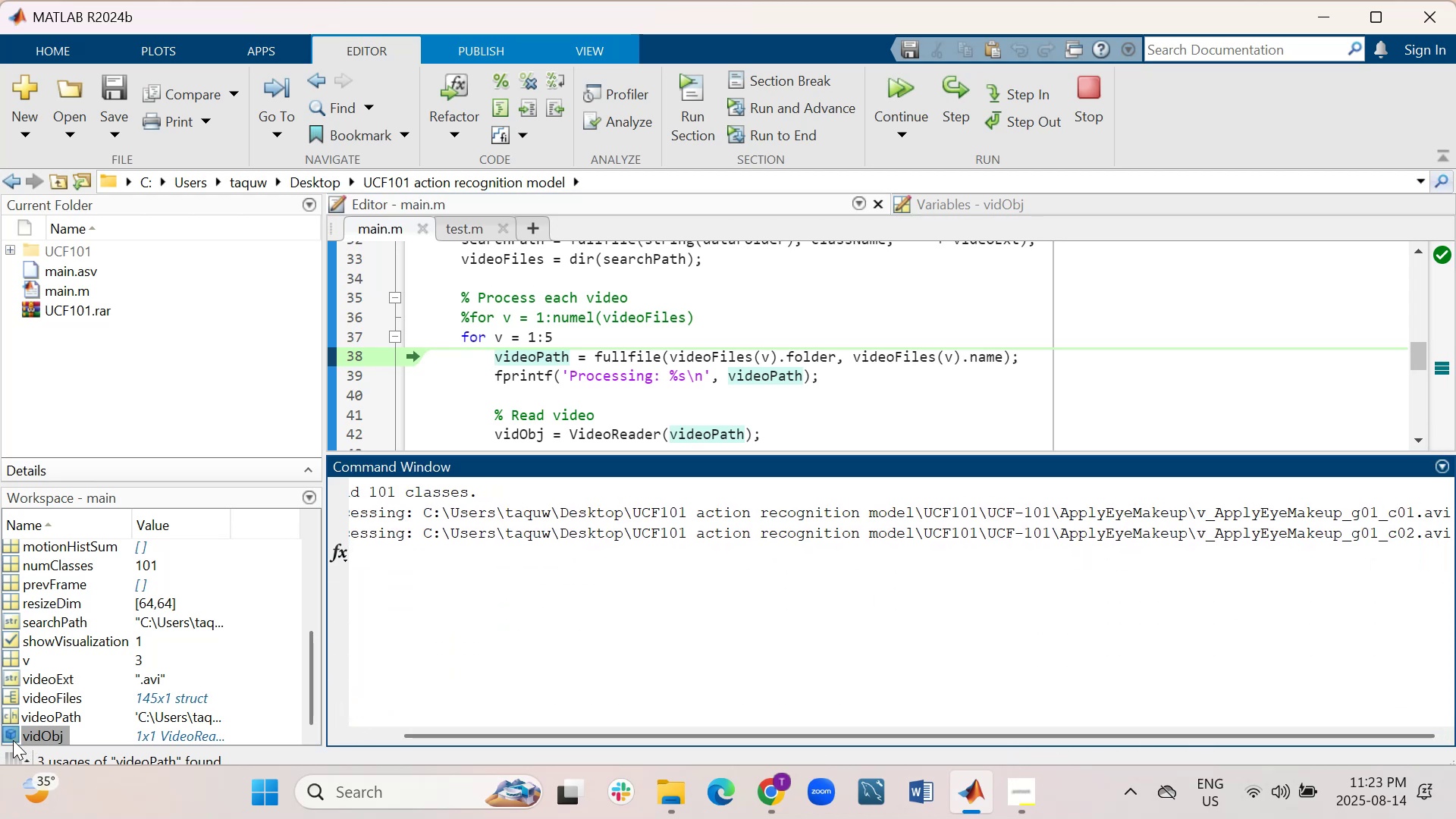 
double_click([8, 732])
 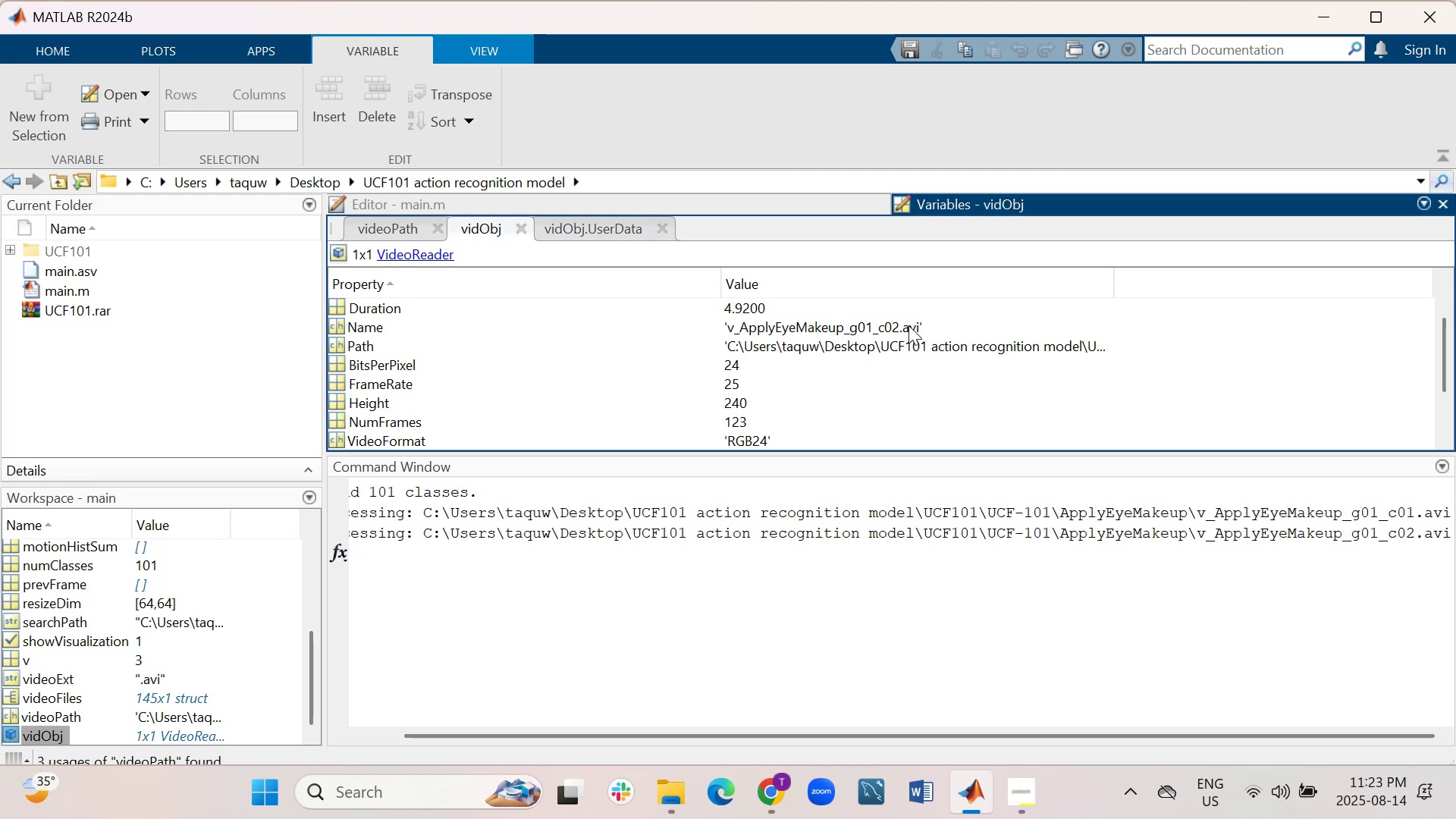 
wait(10.49)
 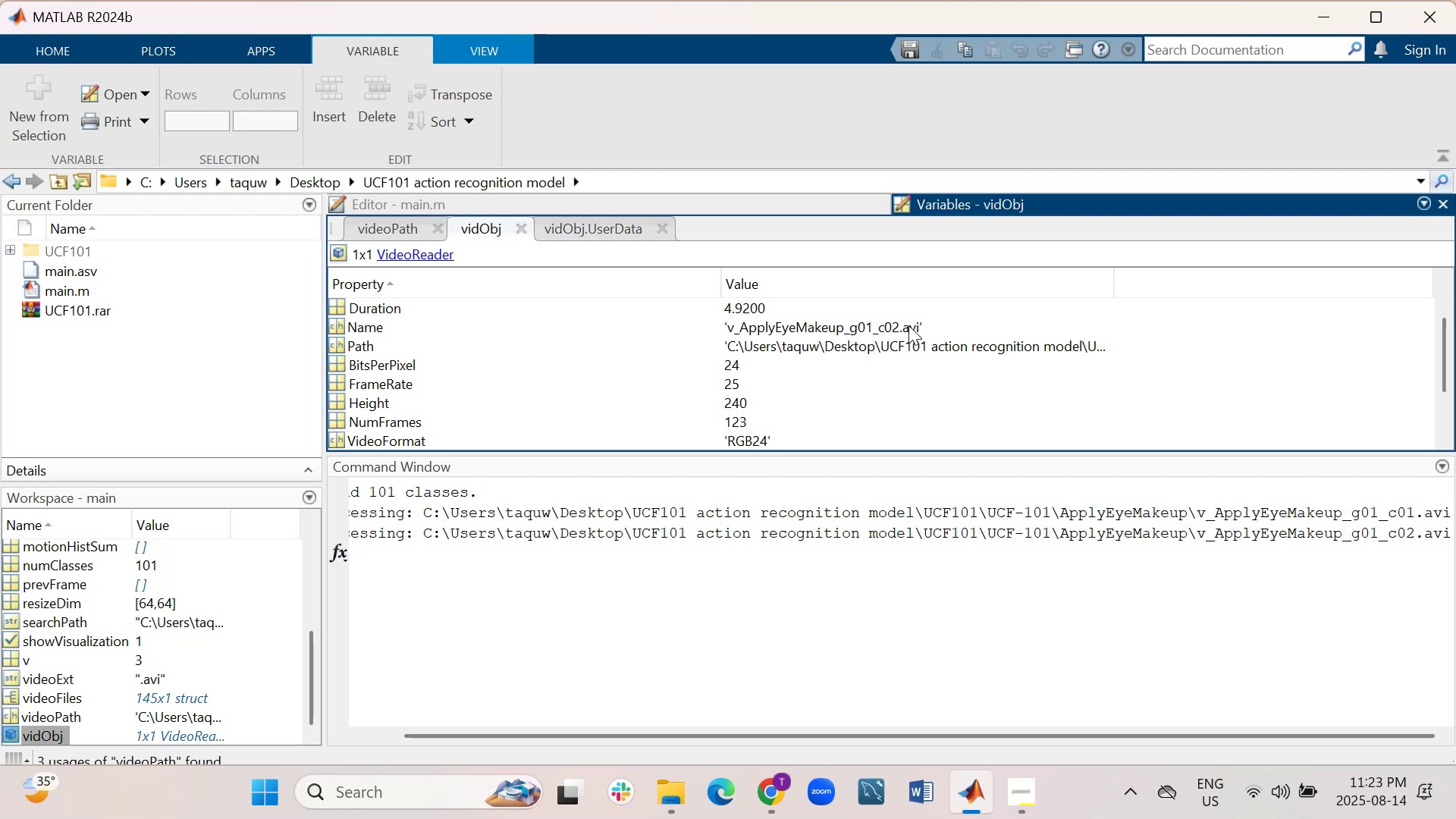 
left_click([507, 210])
 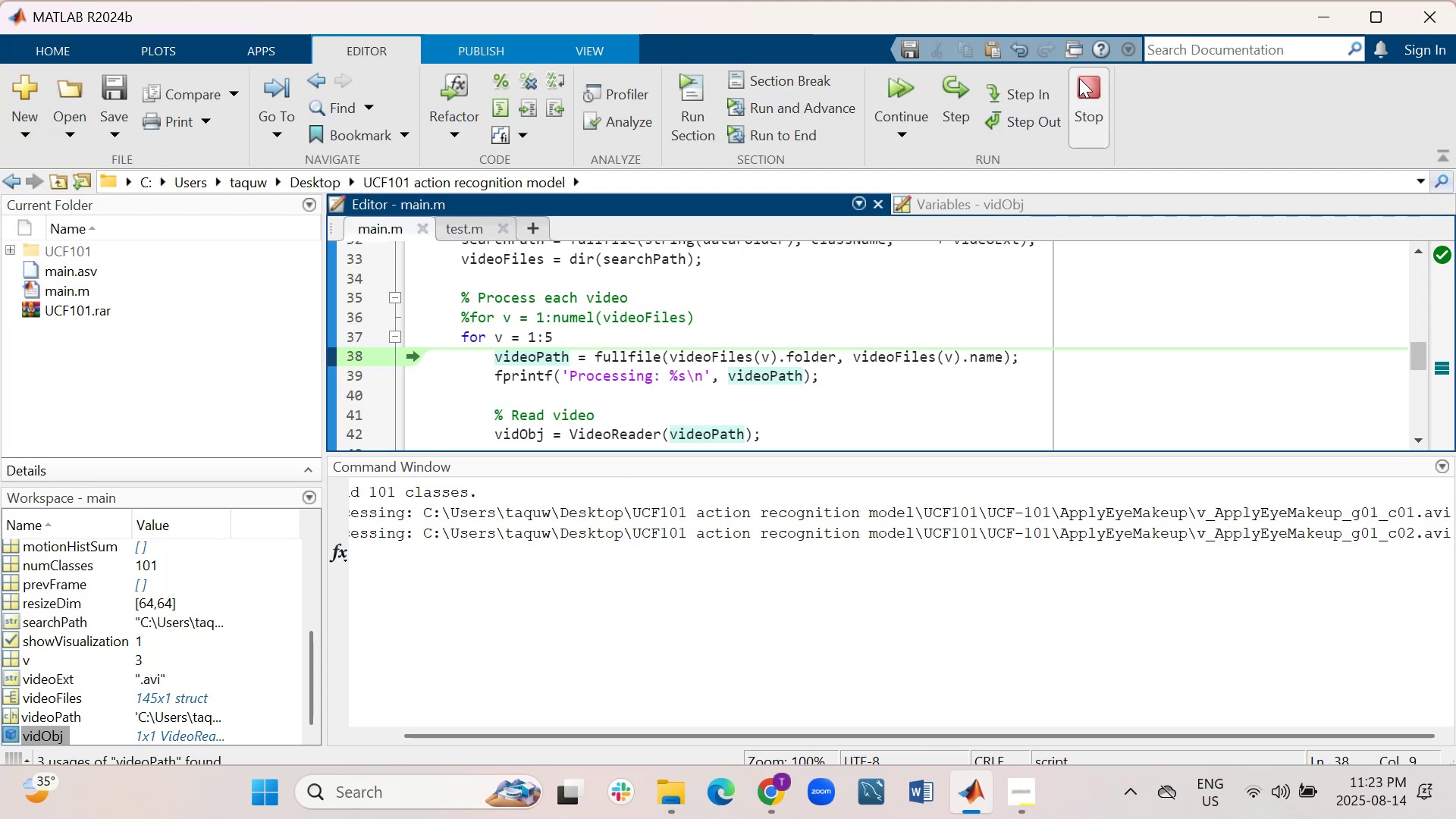 
left_click([1087, 79])
 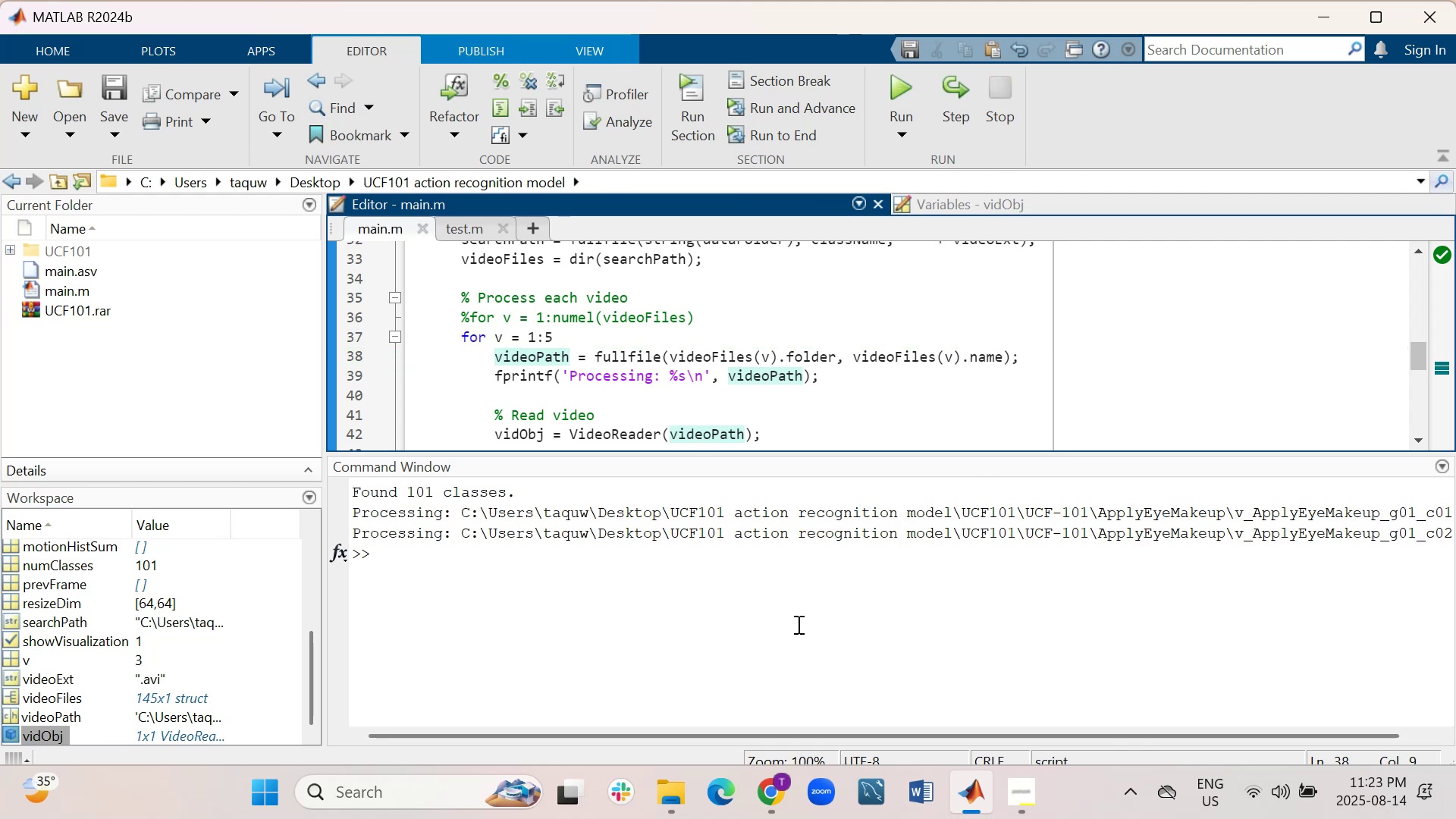 
left_click([710, 682])
 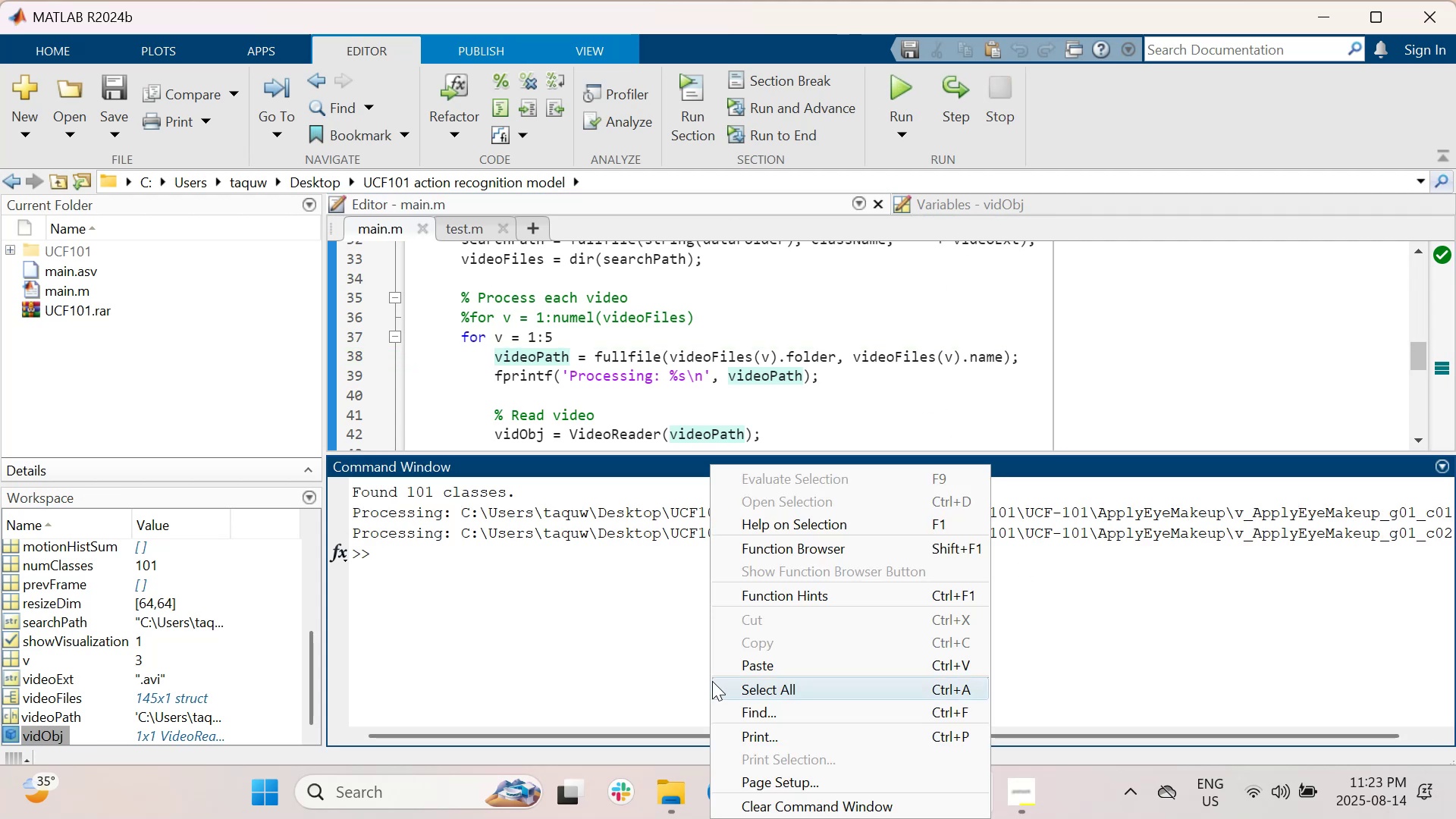 
right_click([710, 682])
 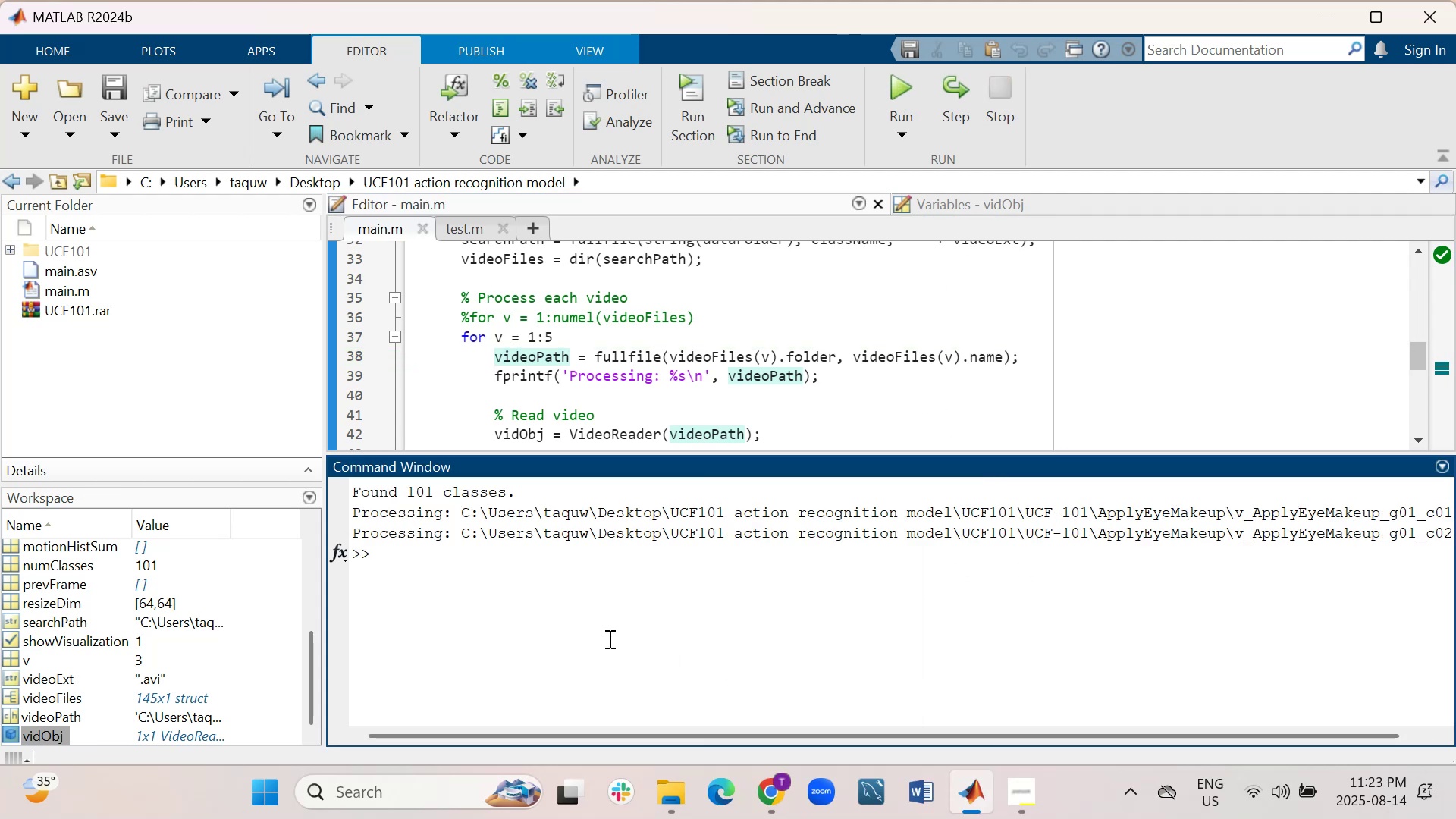 
type(clc)
 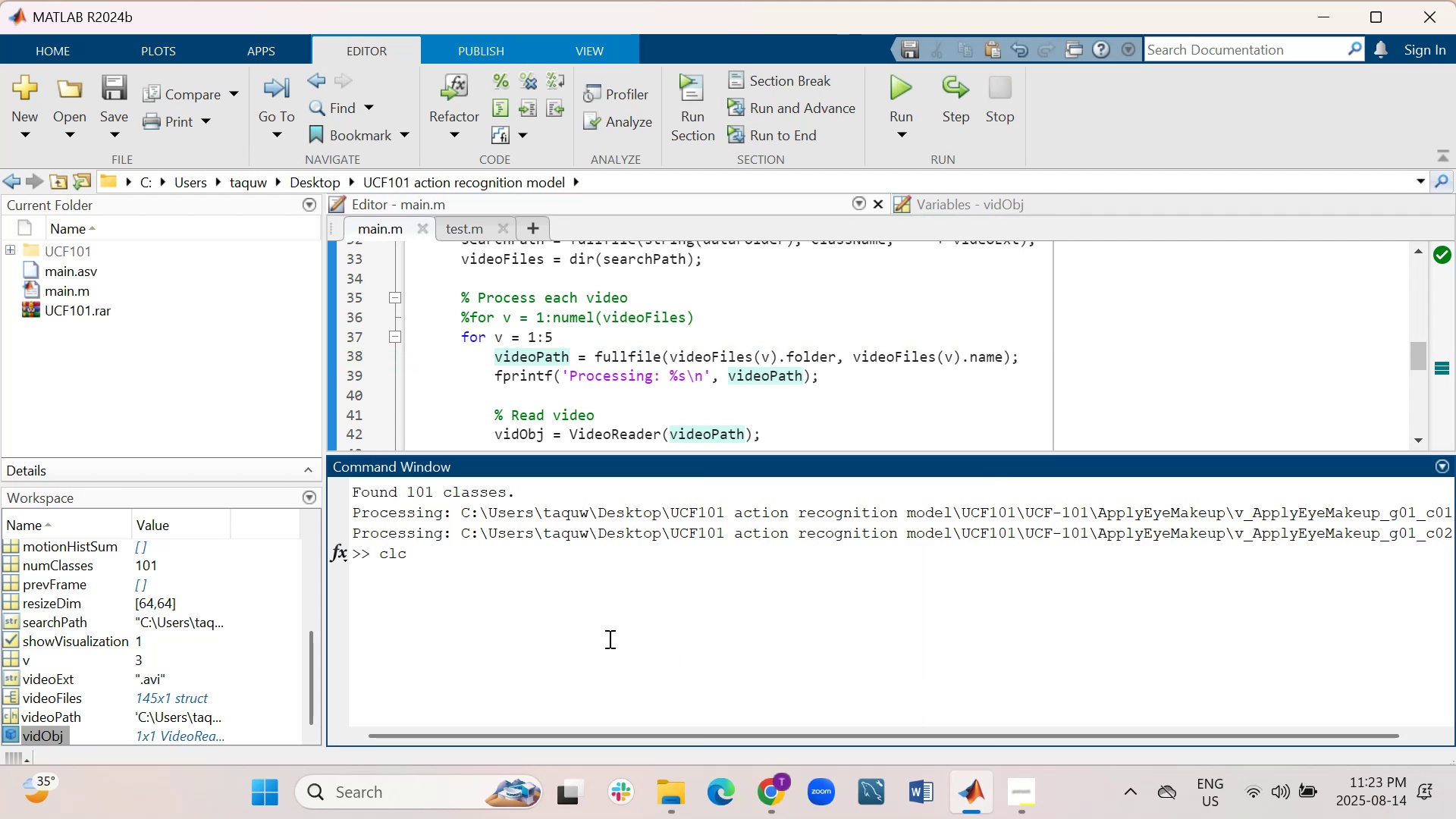 
type(lc)
key(Backspace)
key(Backspace)
 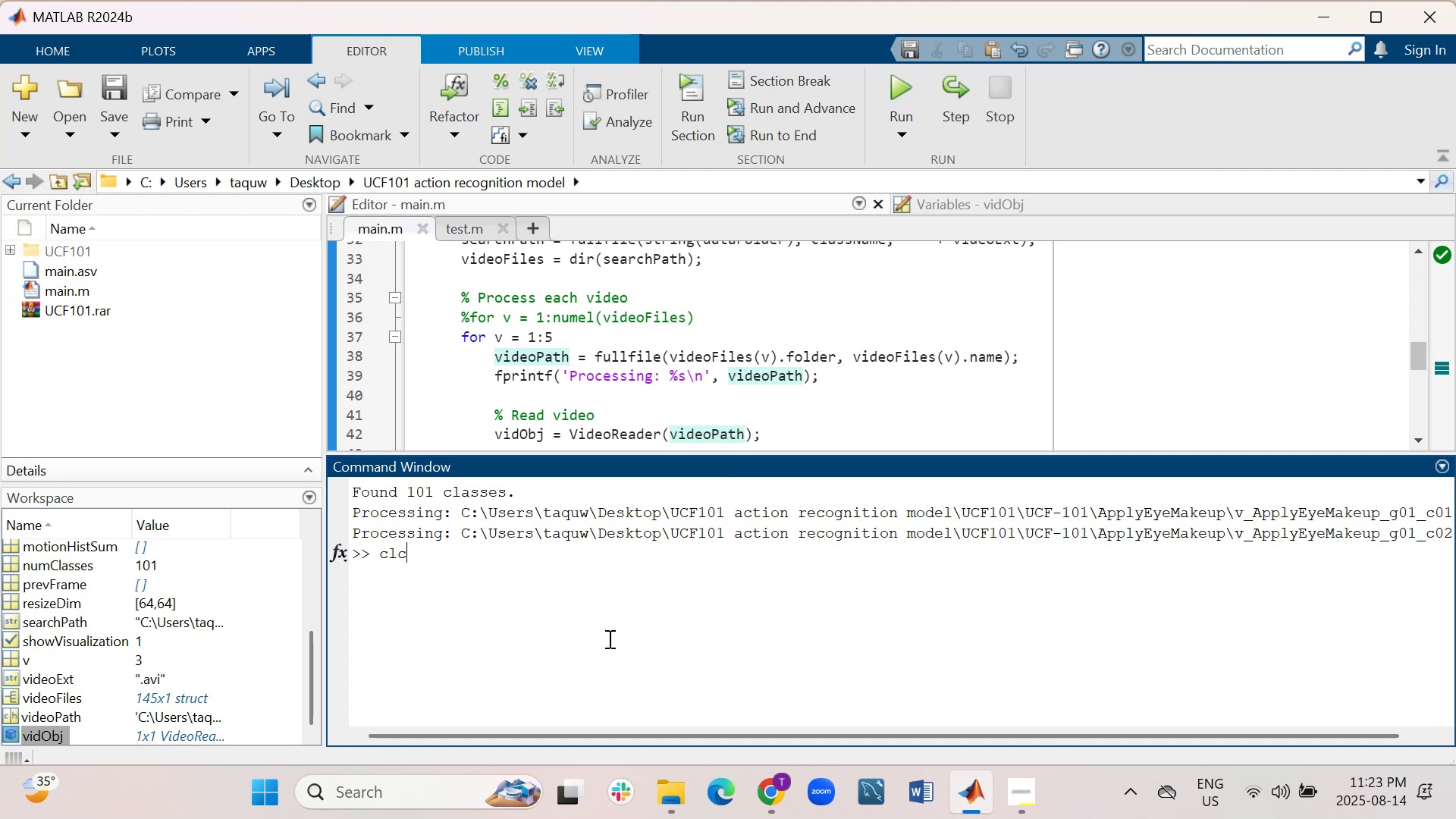 
key(Enter)
 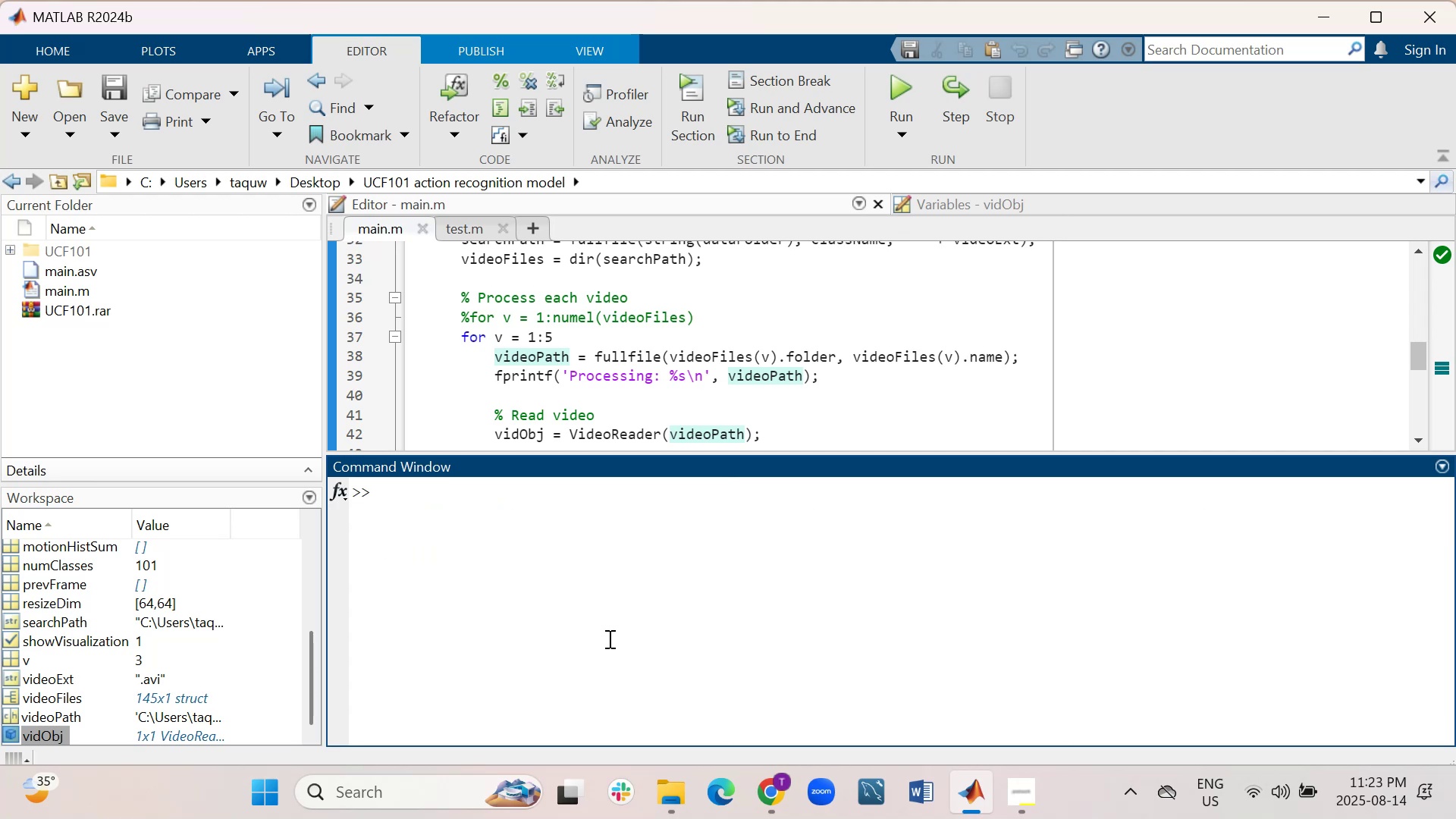 
wait(6.95)
 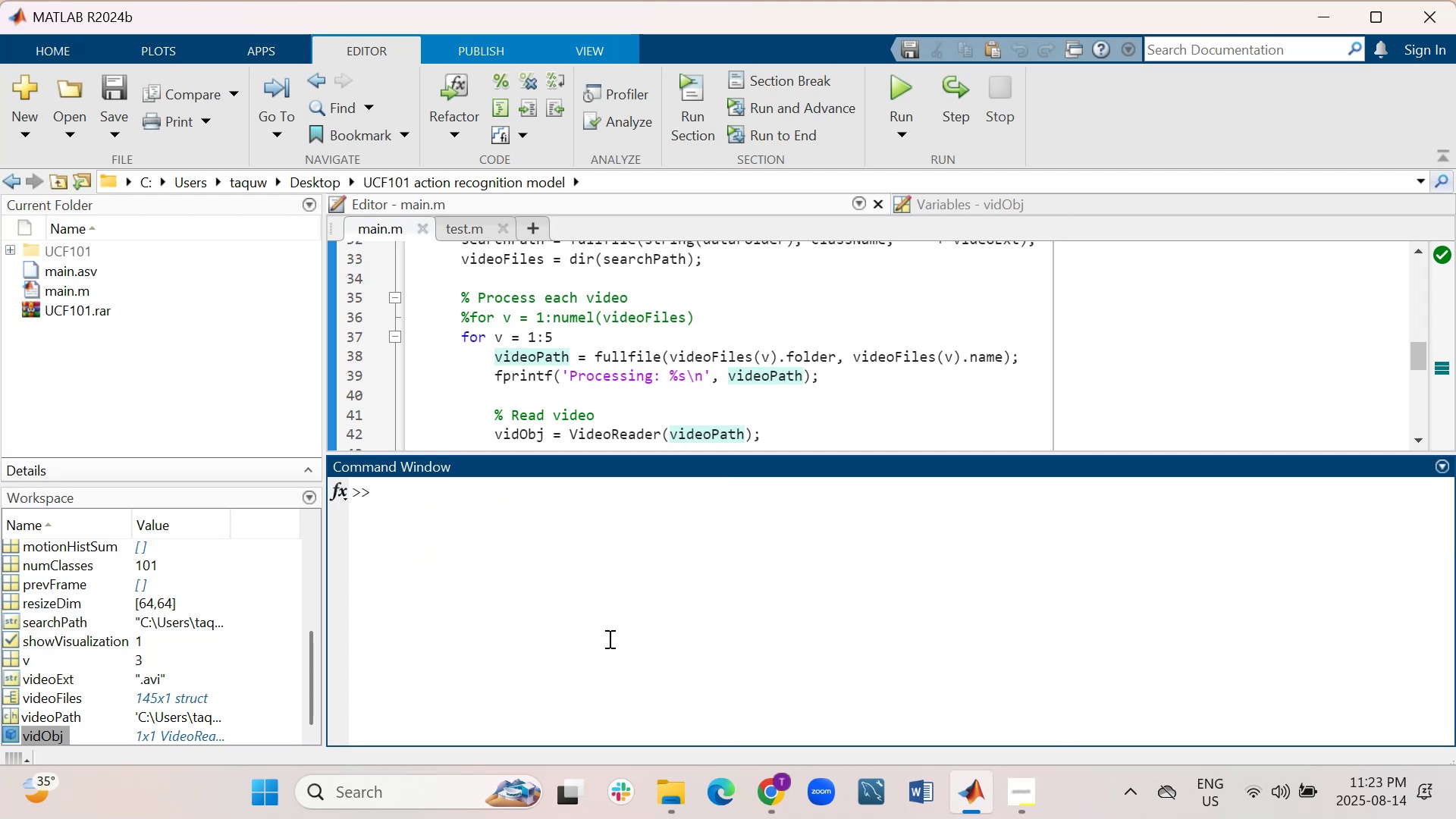 
type(clear all)
 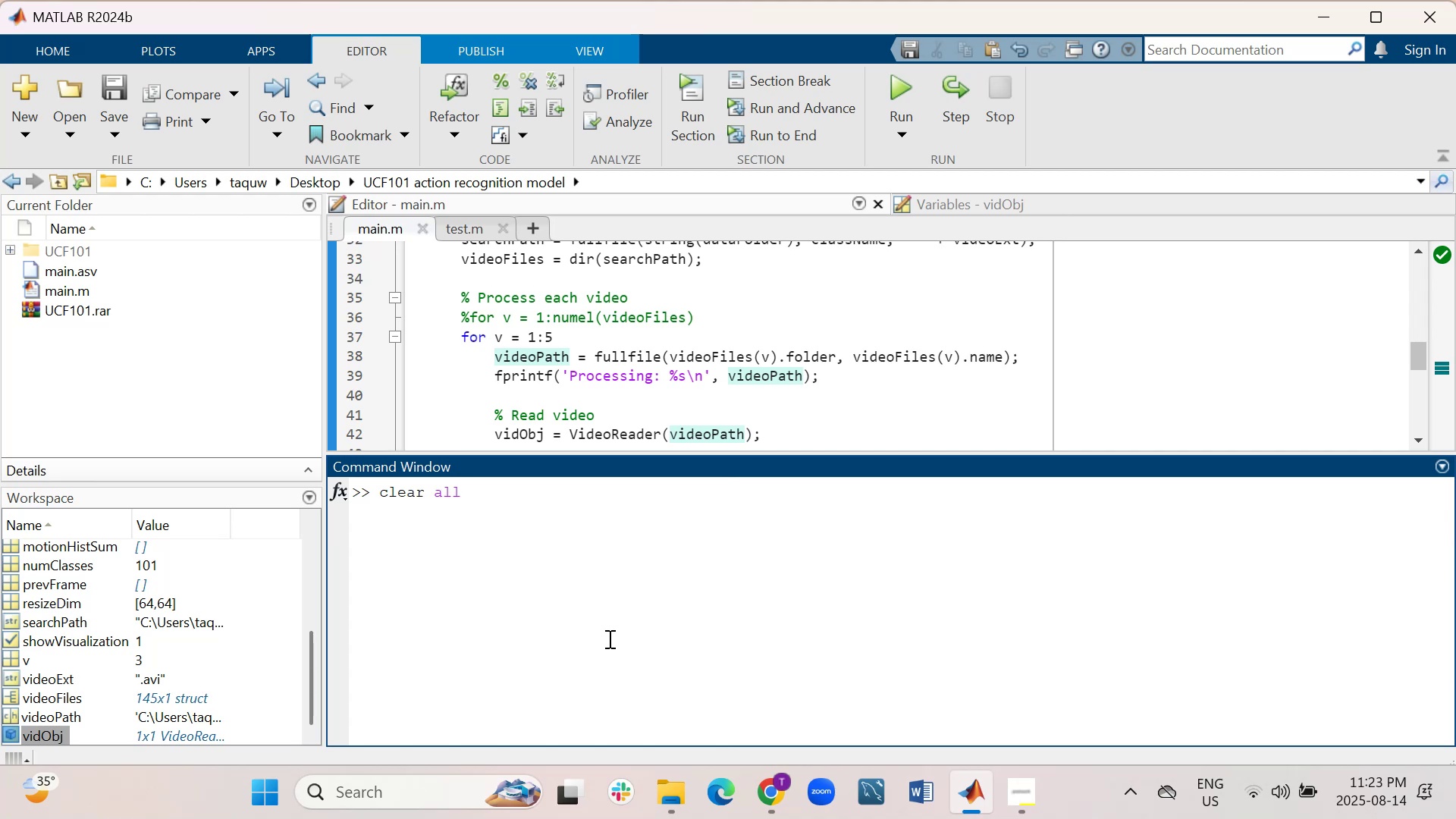 
key(Enter)
 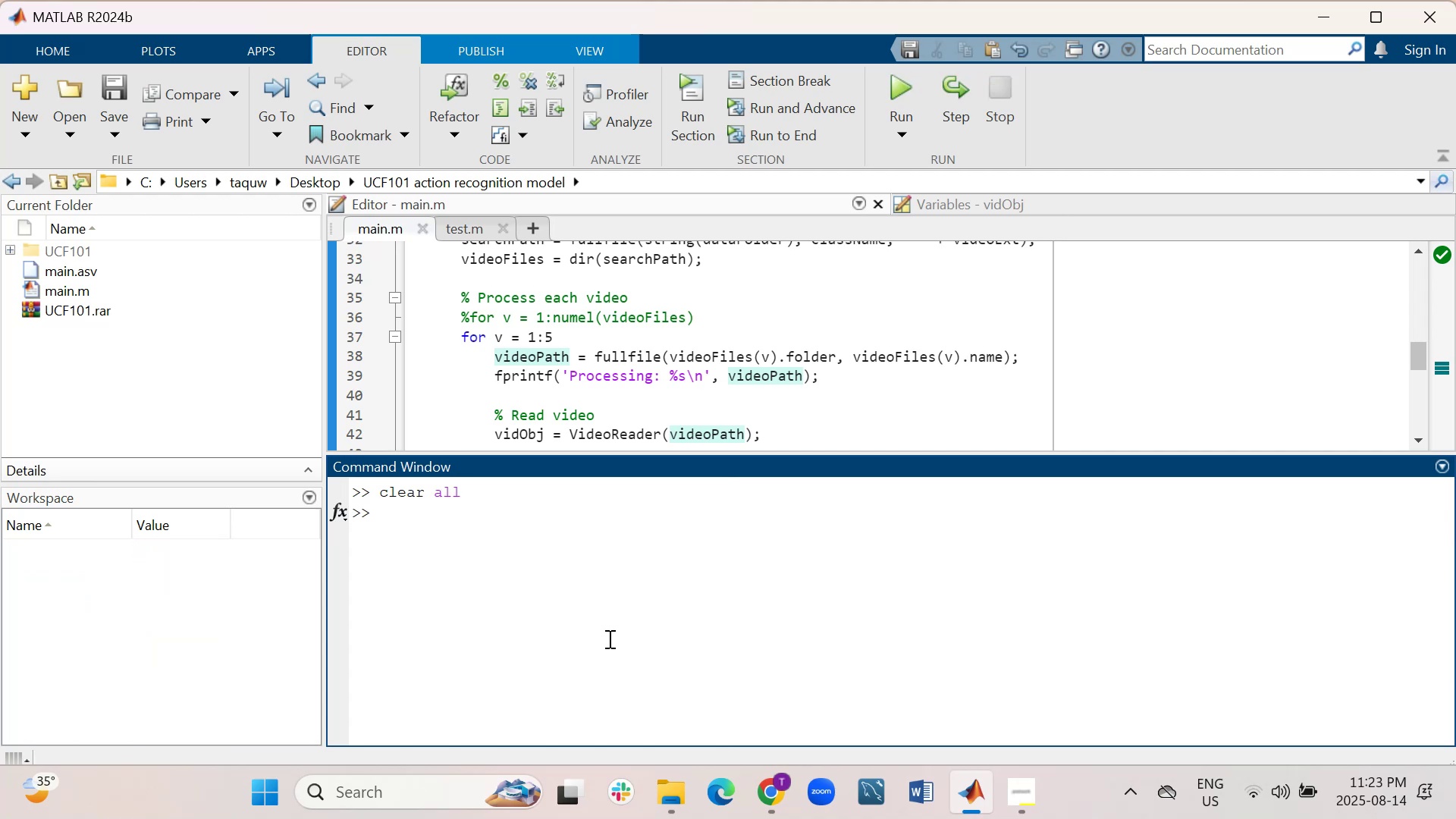 
type(close all)
 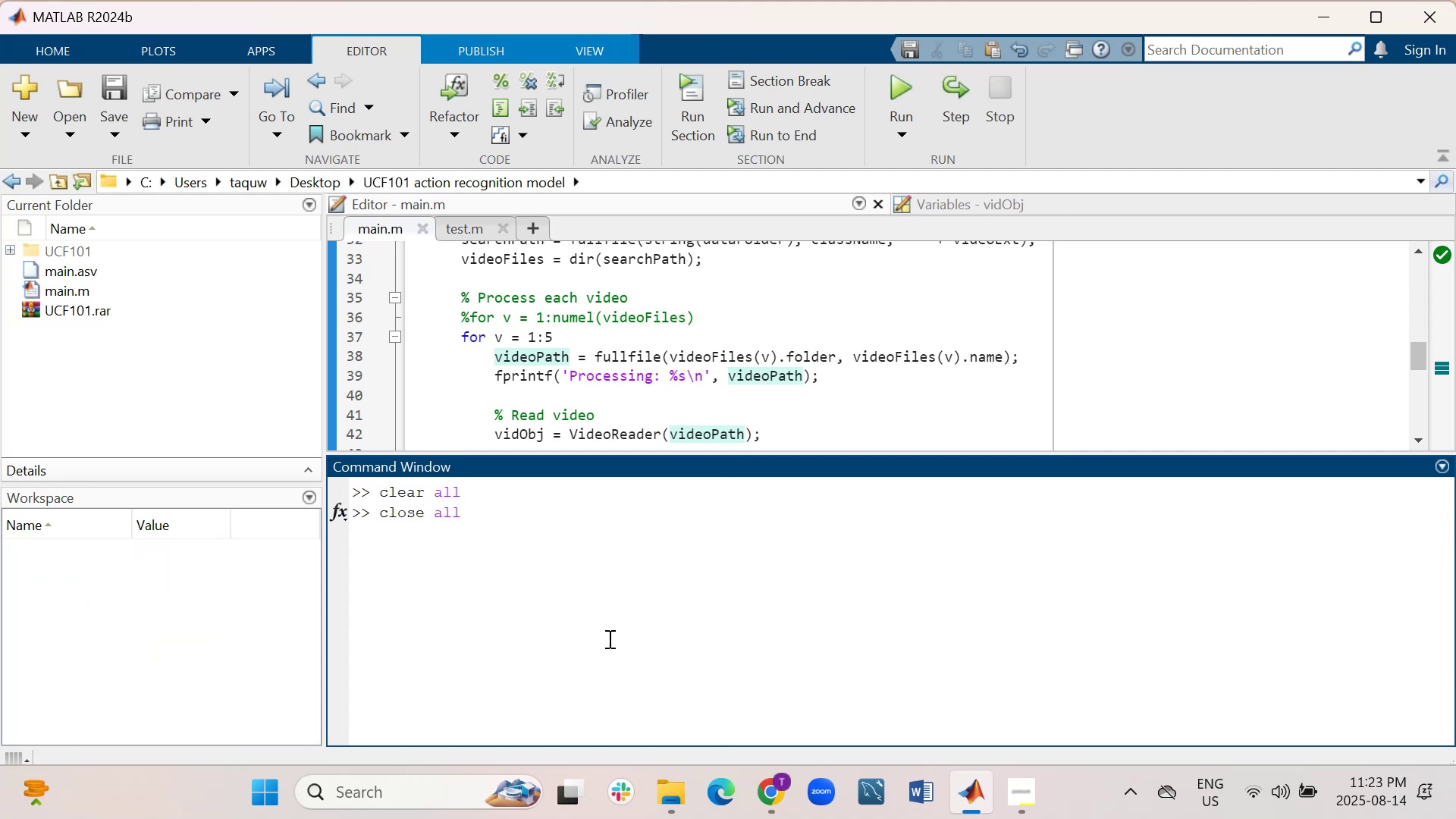 
key(Enter)
 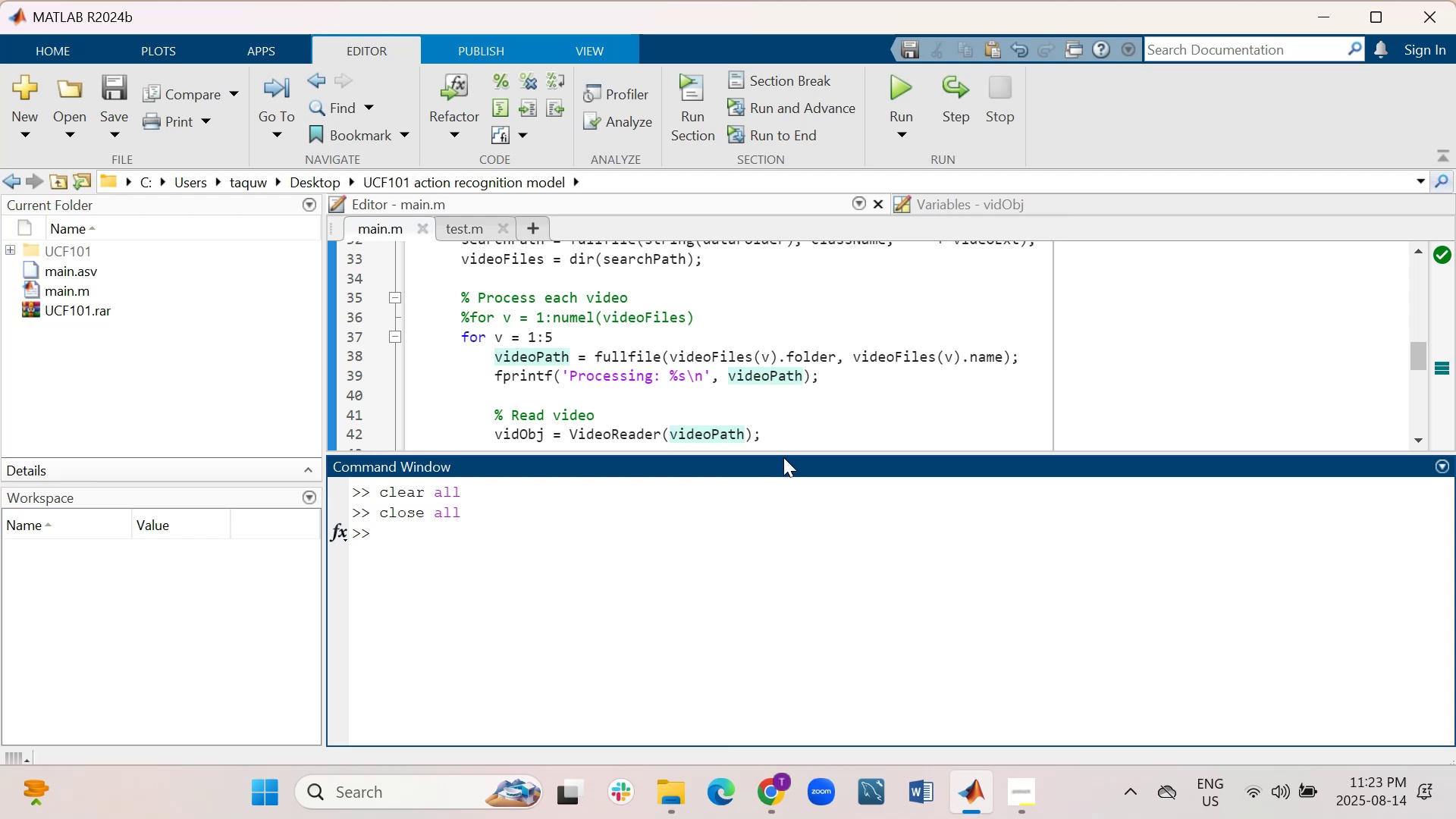 
wait(16.81)
 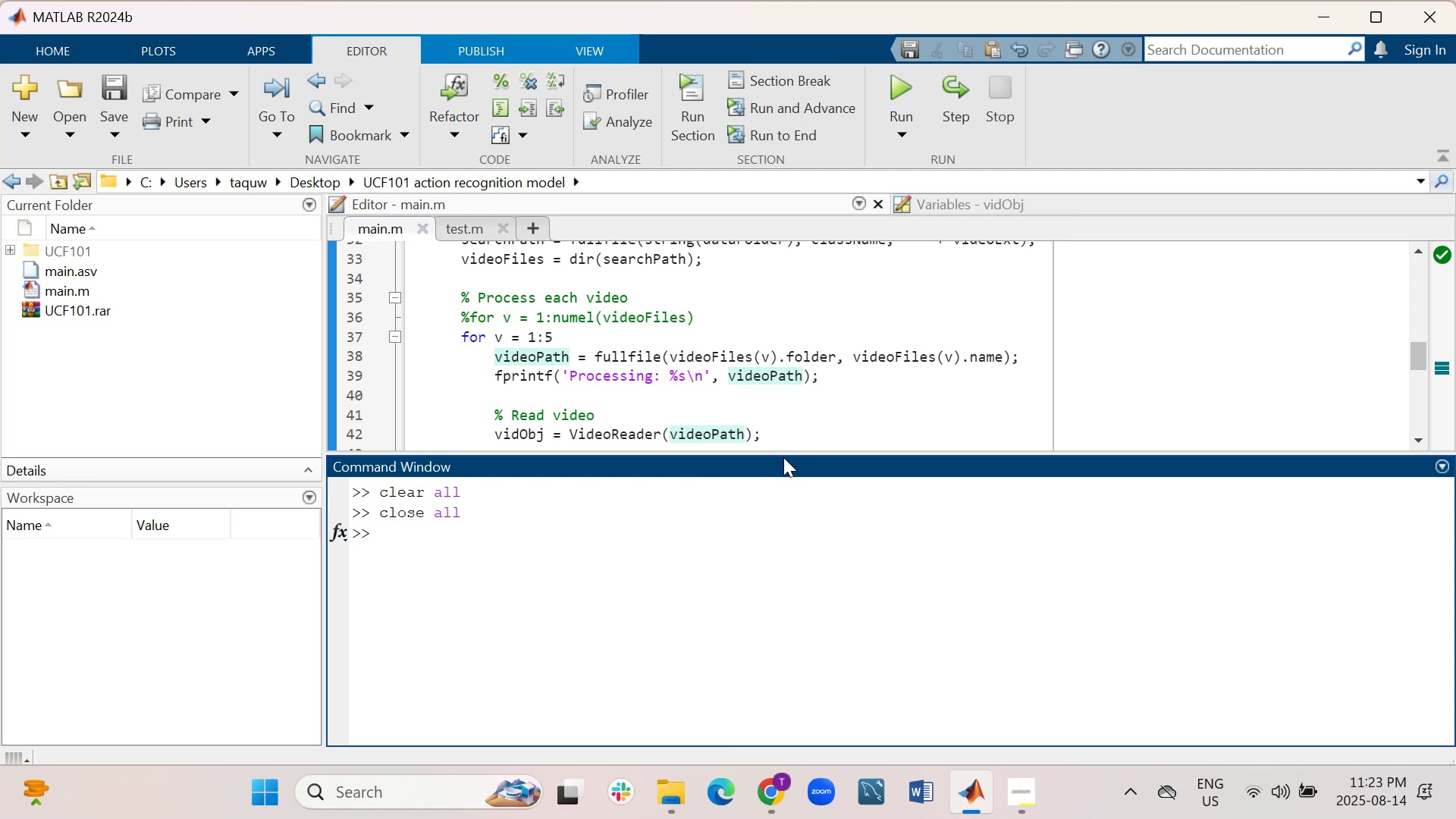 
left_click_drag(start_coordinate=[780, 454], to_coordinate=[720, 693])
 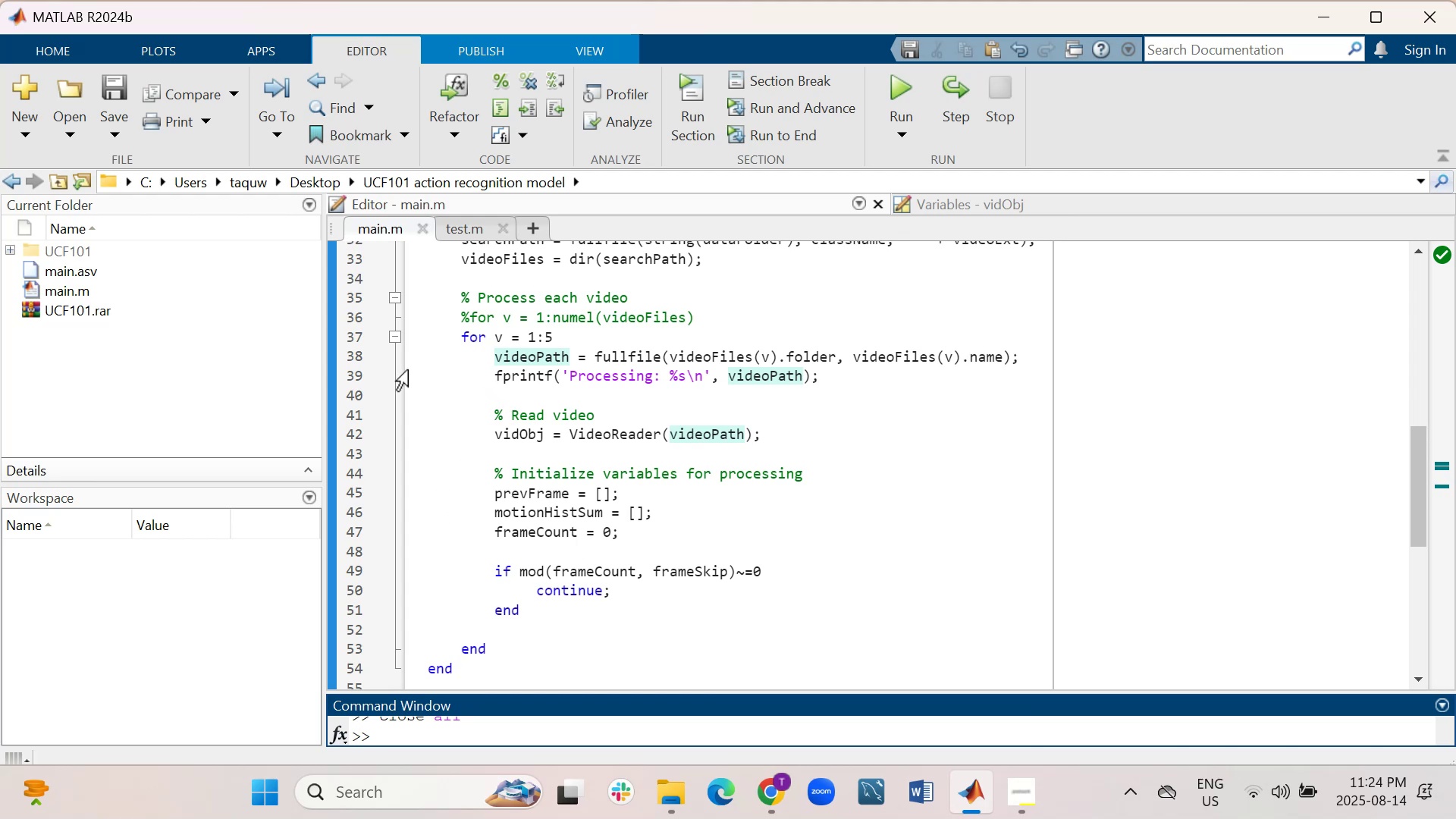 
wait(6.66)
 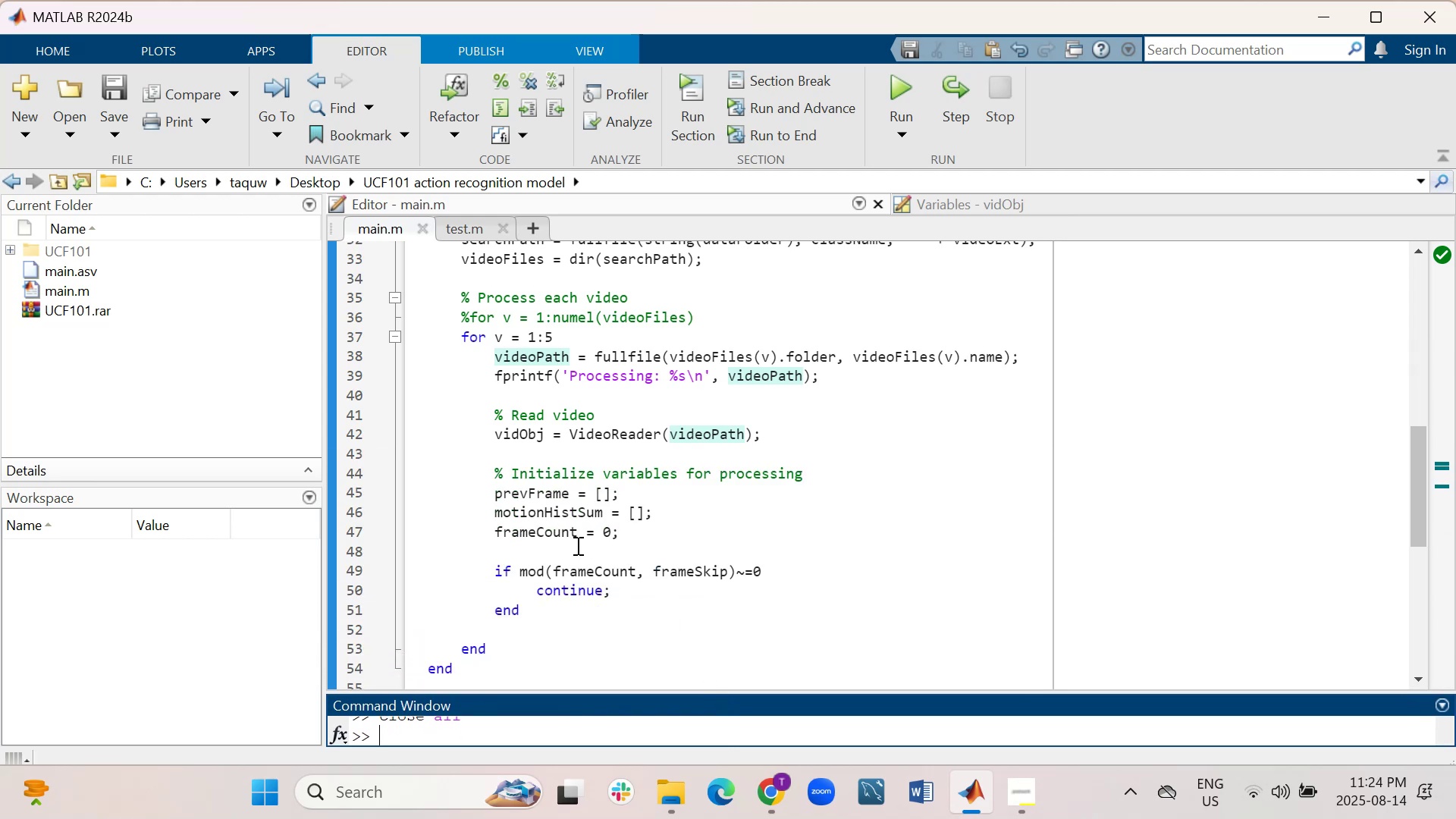 
left_click([353, 318])
 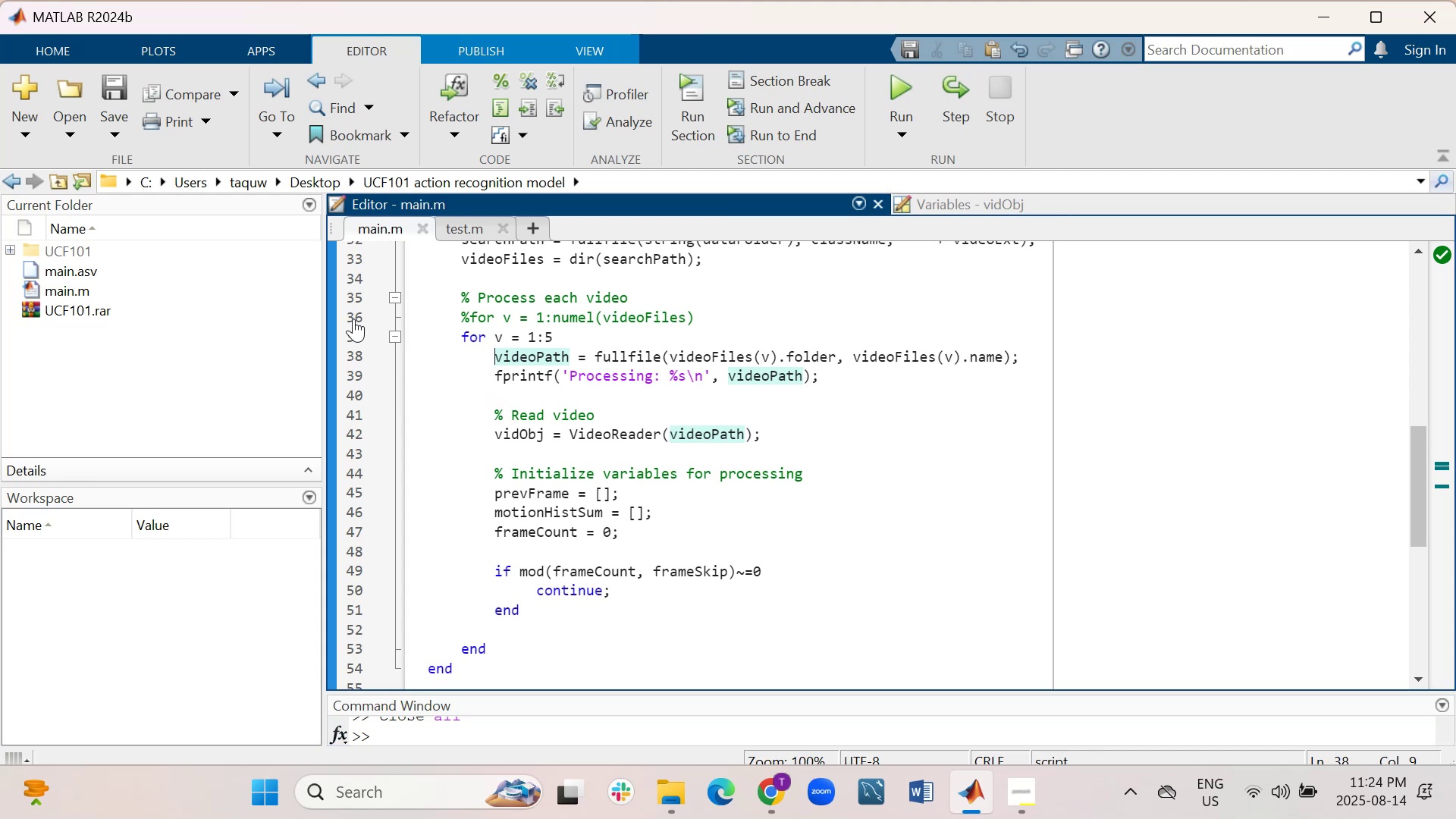 
mouse_move([425, 364])
 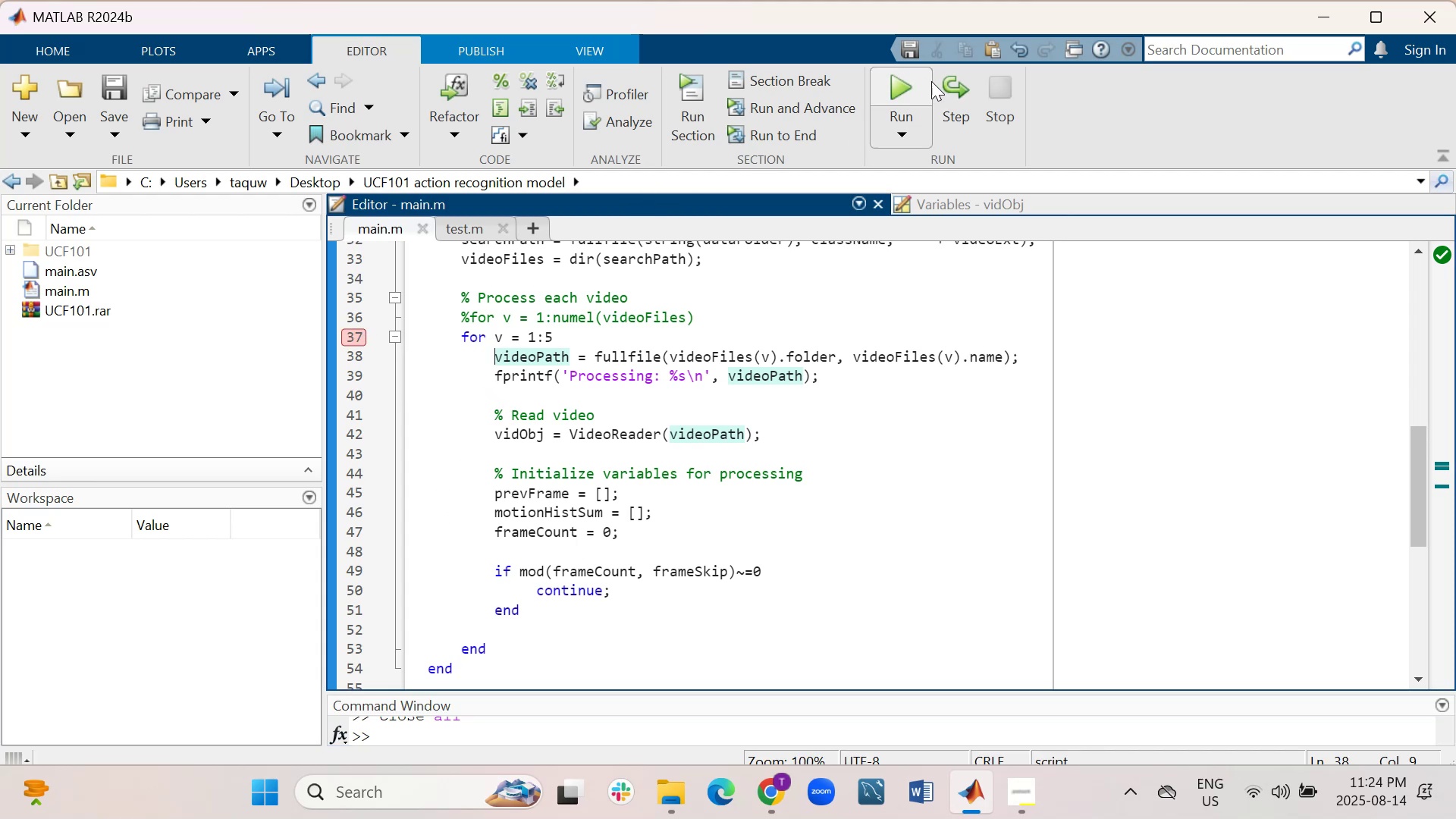 
left_click([908, 86])
 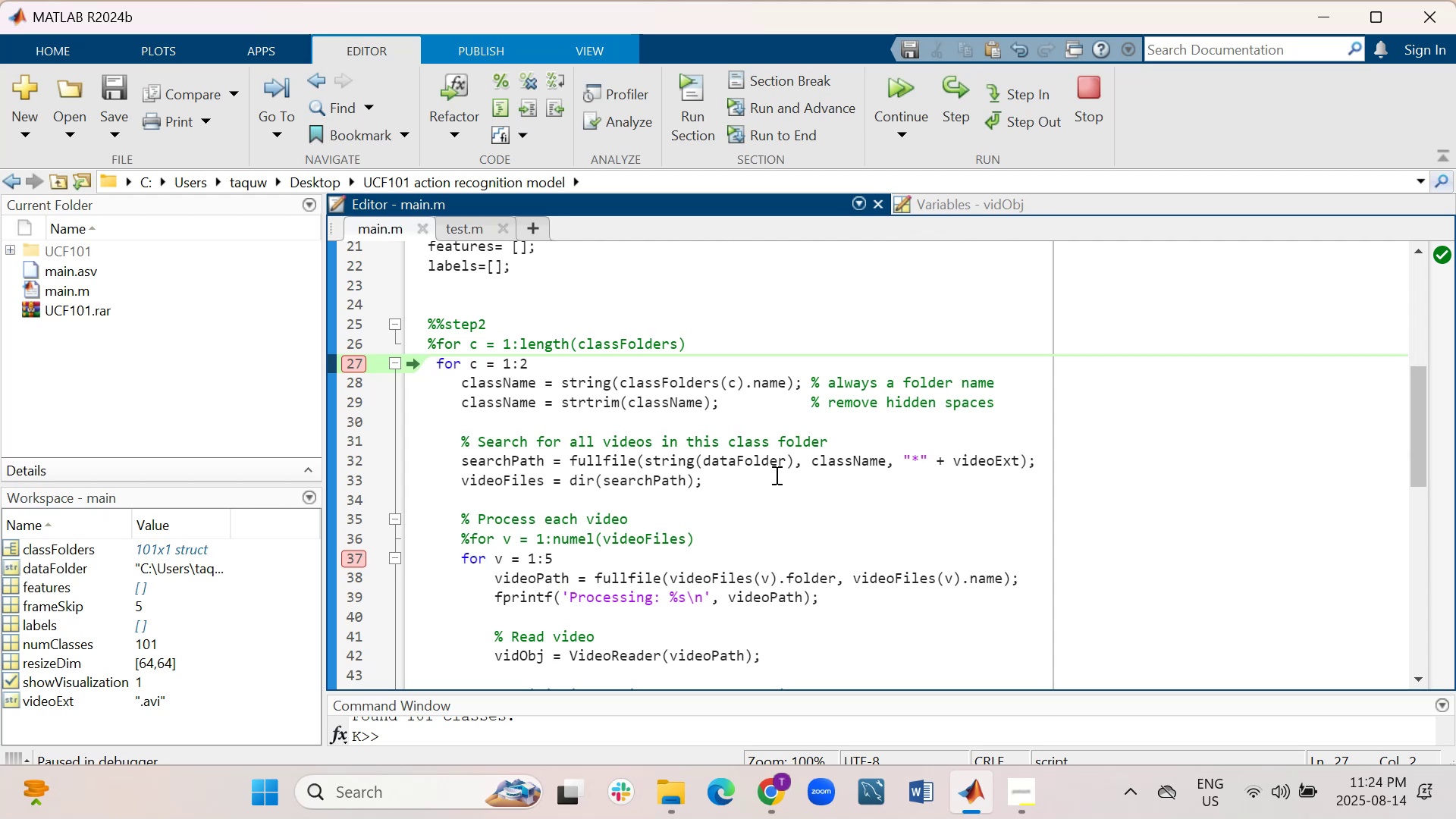 
wait(25.57)
 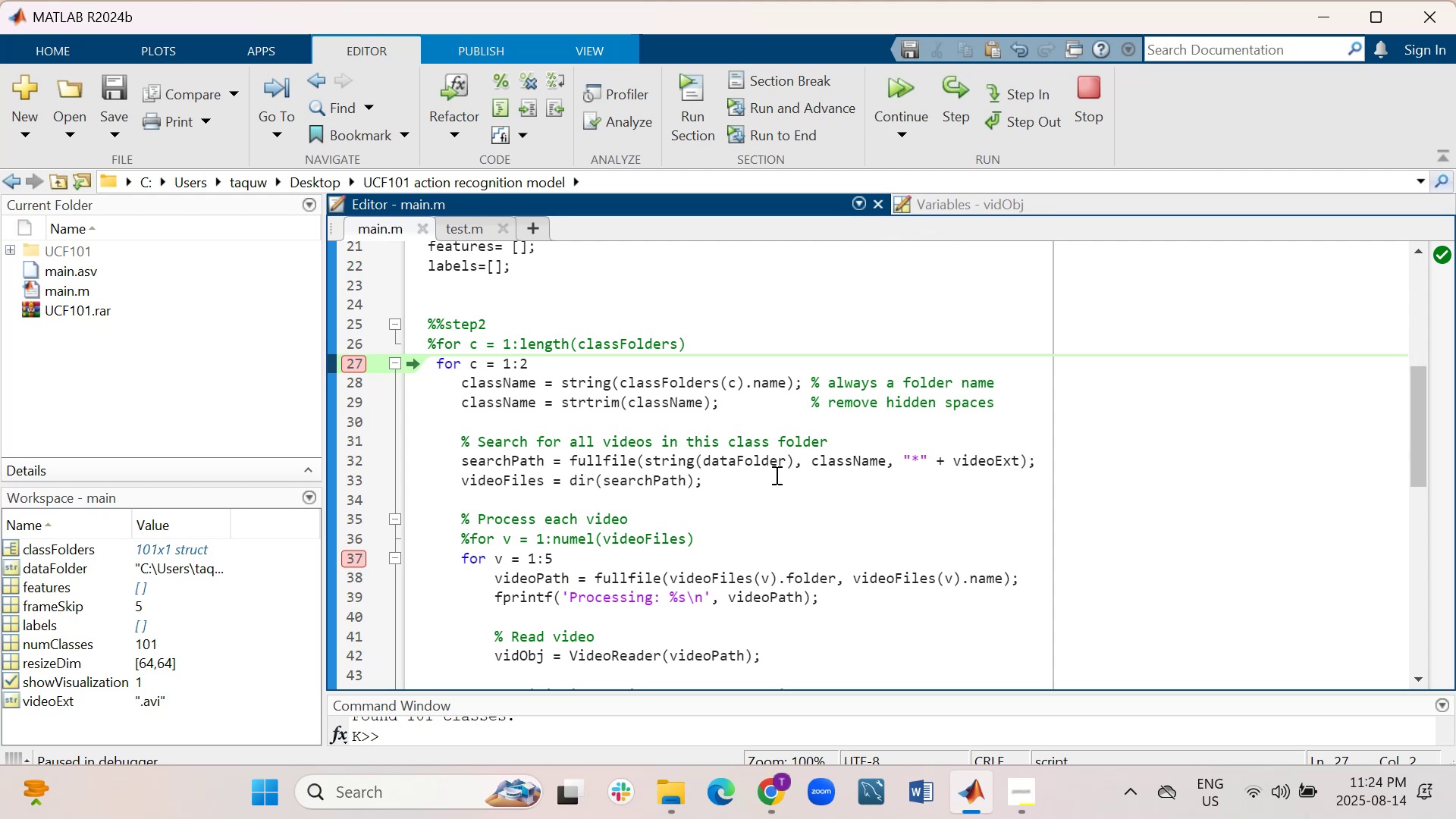 
left_click([960, 88])
 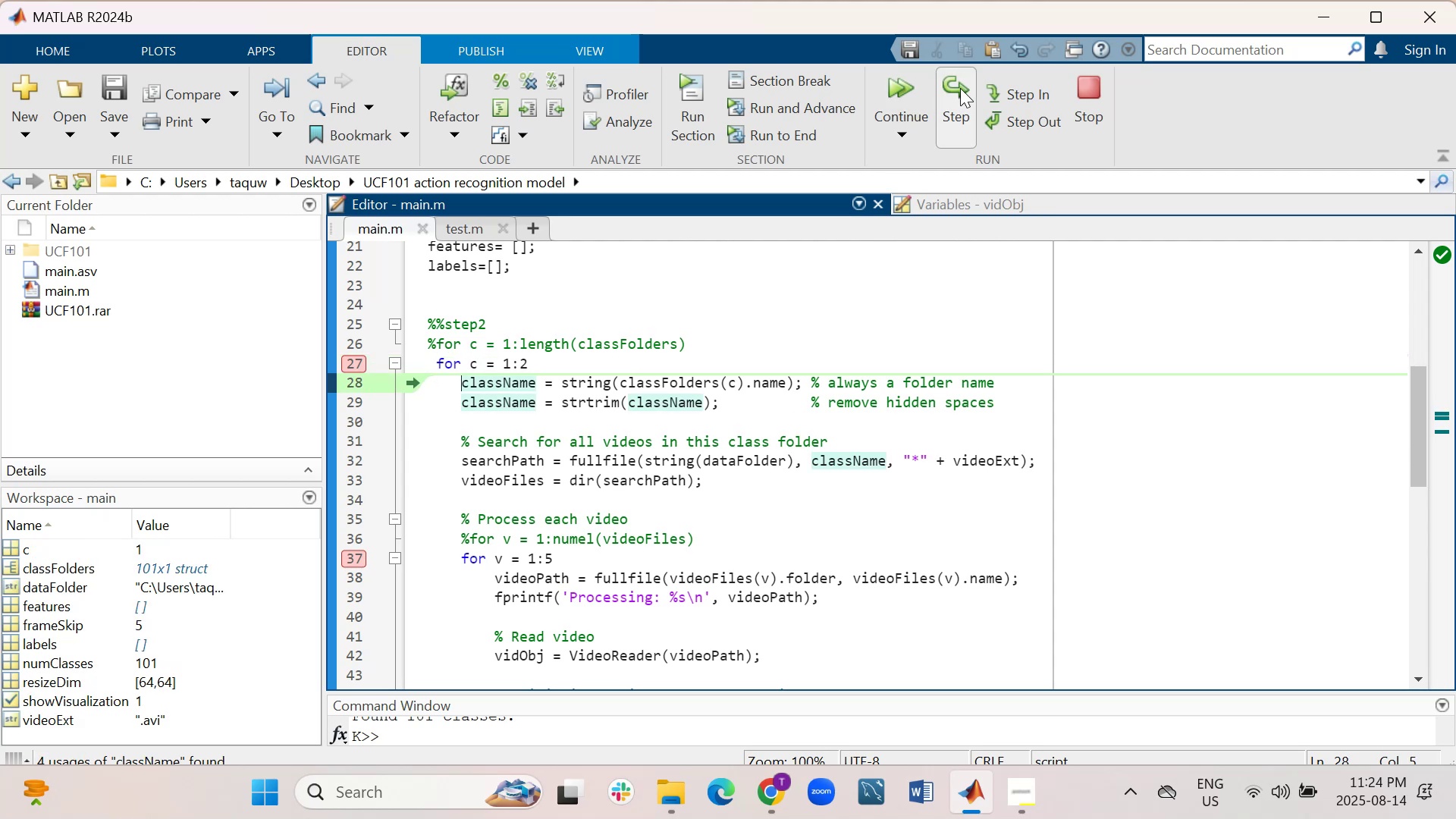 
left_click([960, 88])
 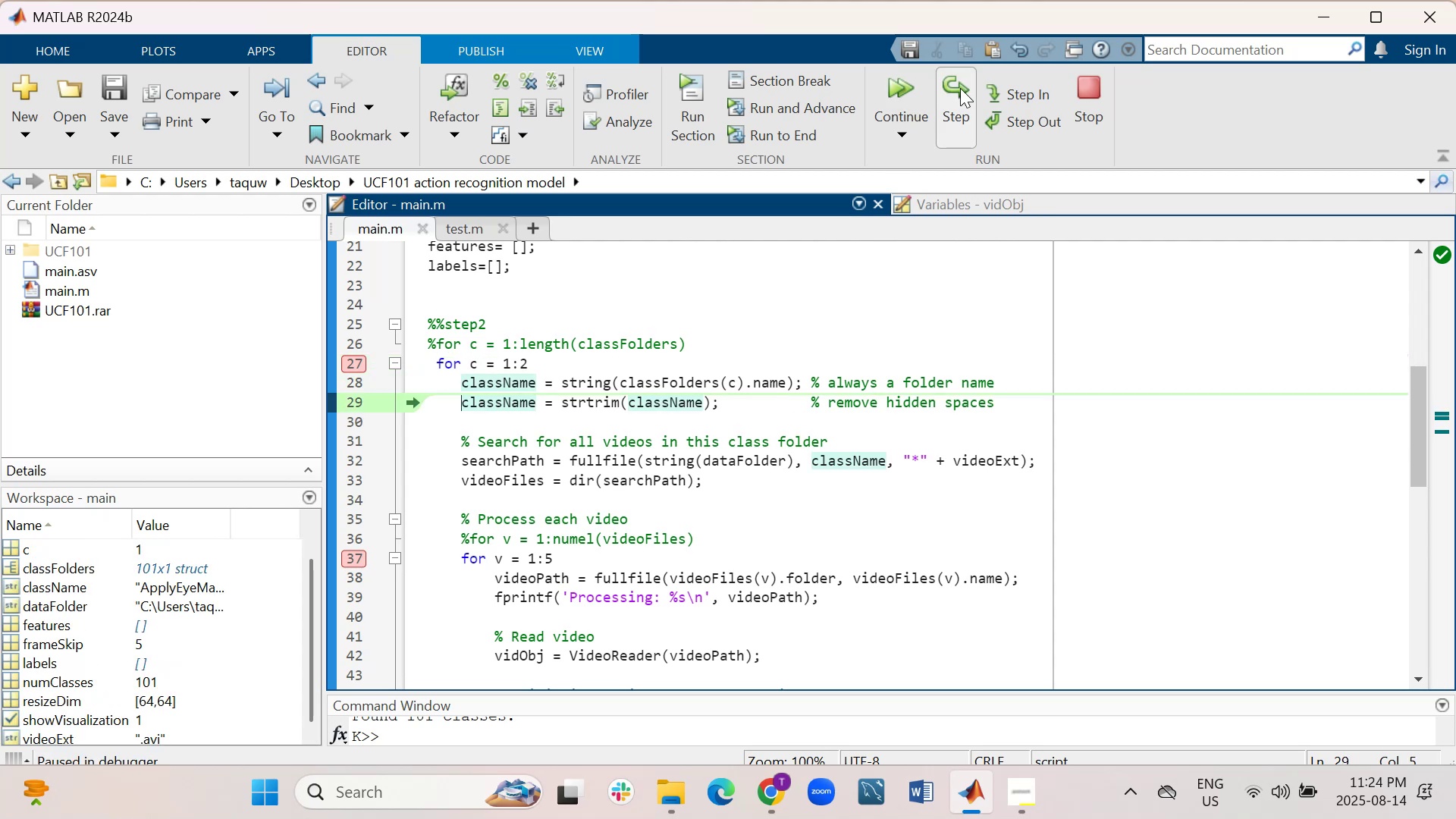 
left_click([960, 88])
 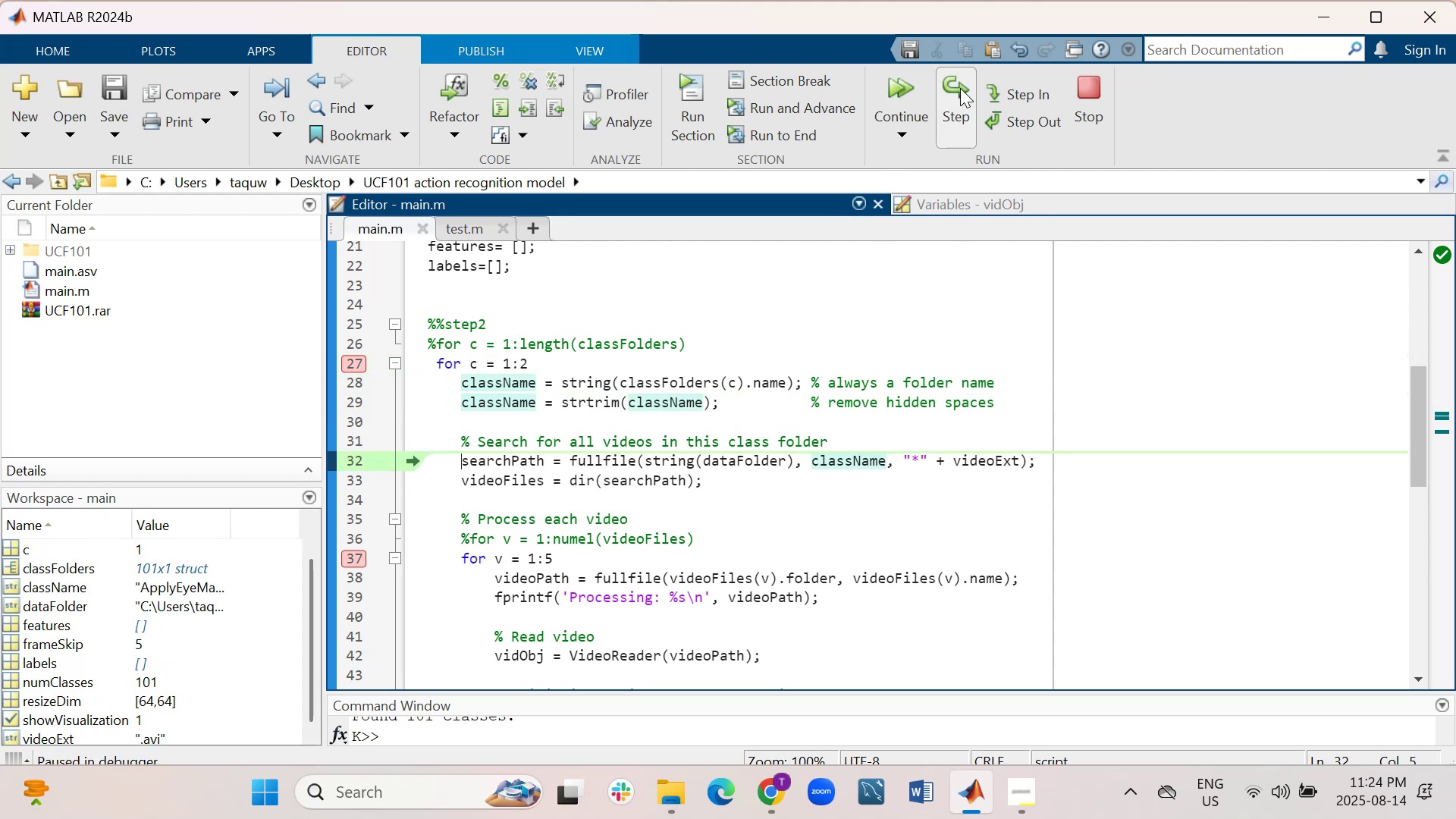 
left_click([960, 88])
 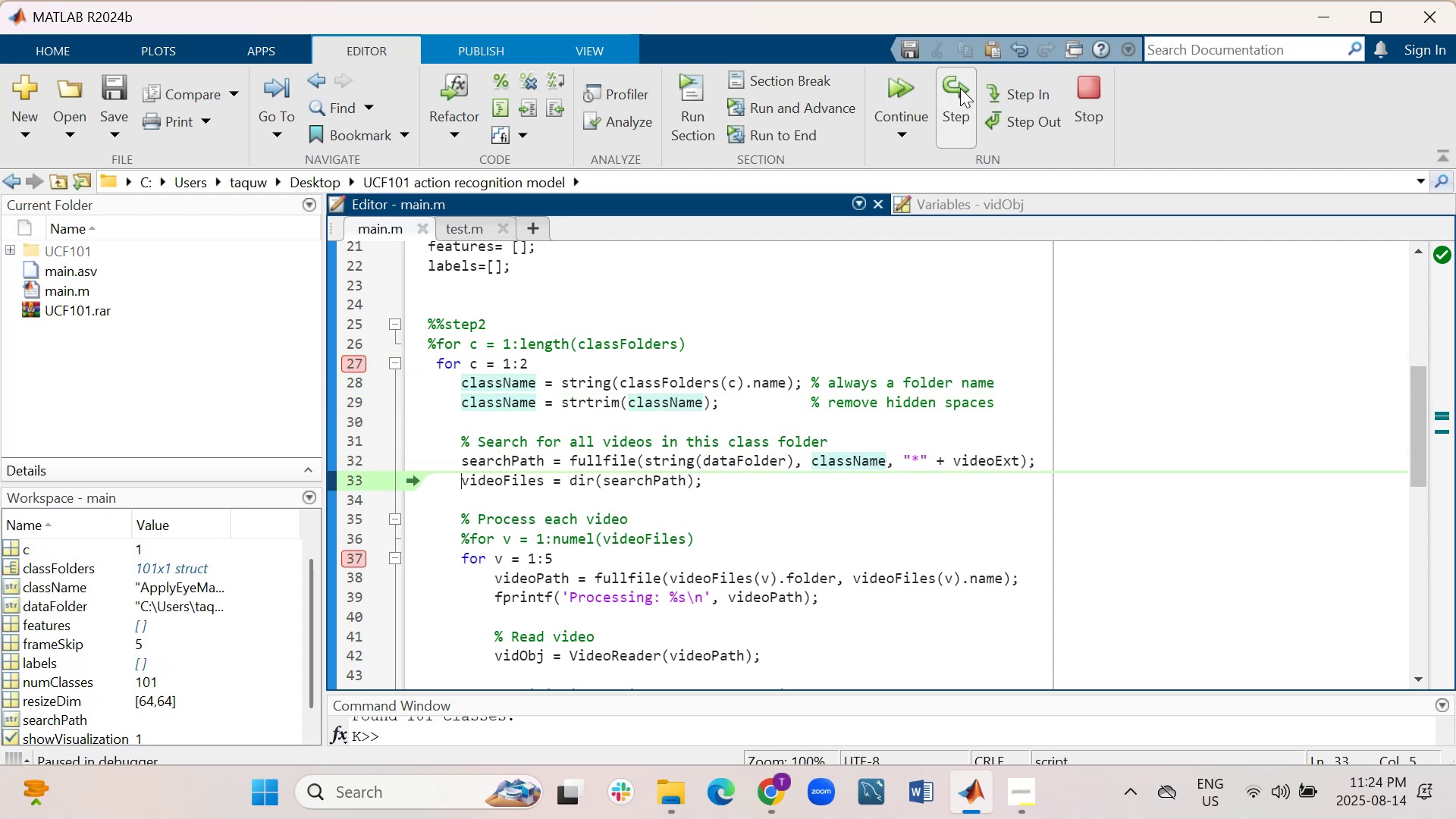 
double_click([960, 88])
 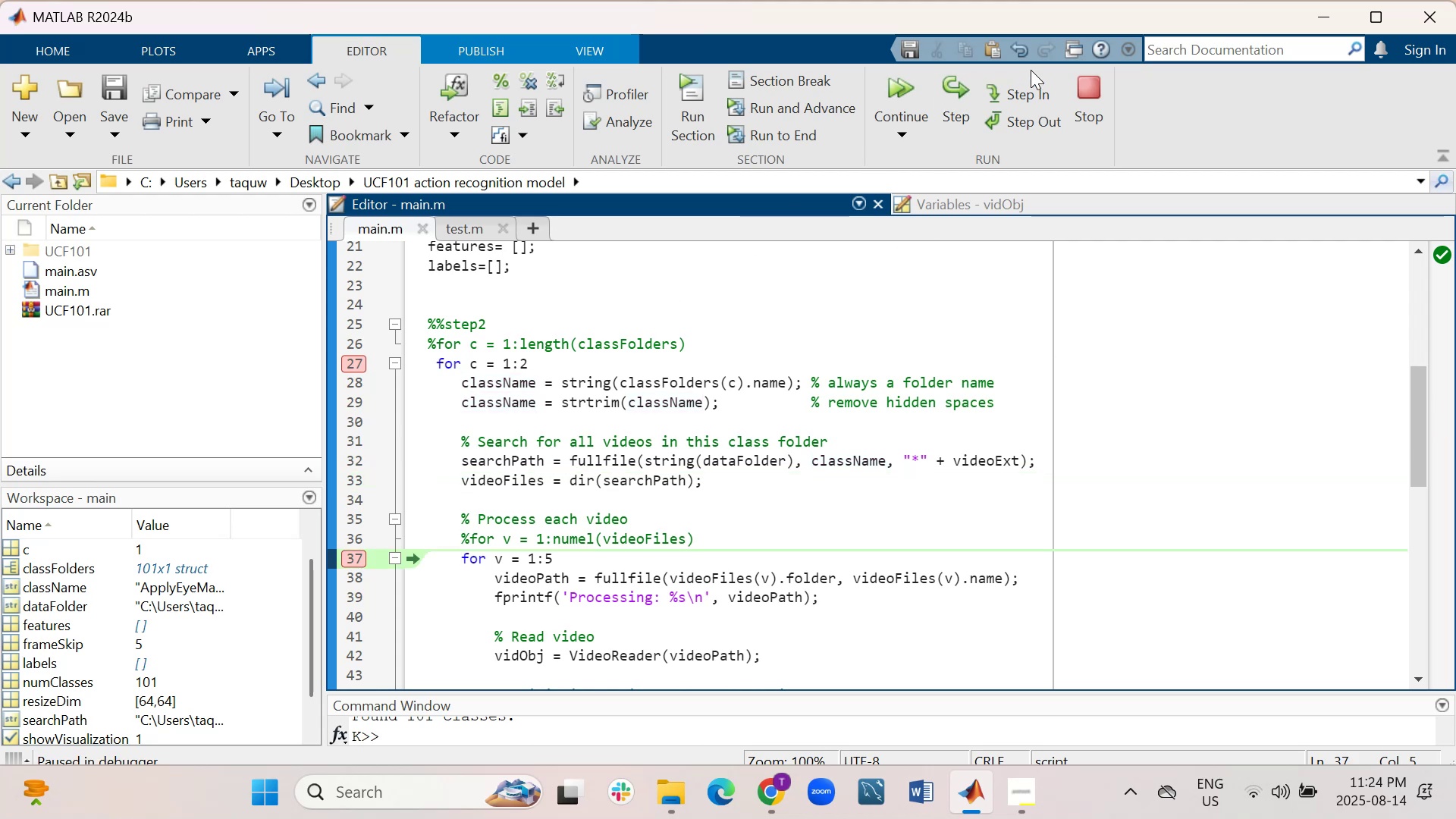 
double_click([959, 95])
 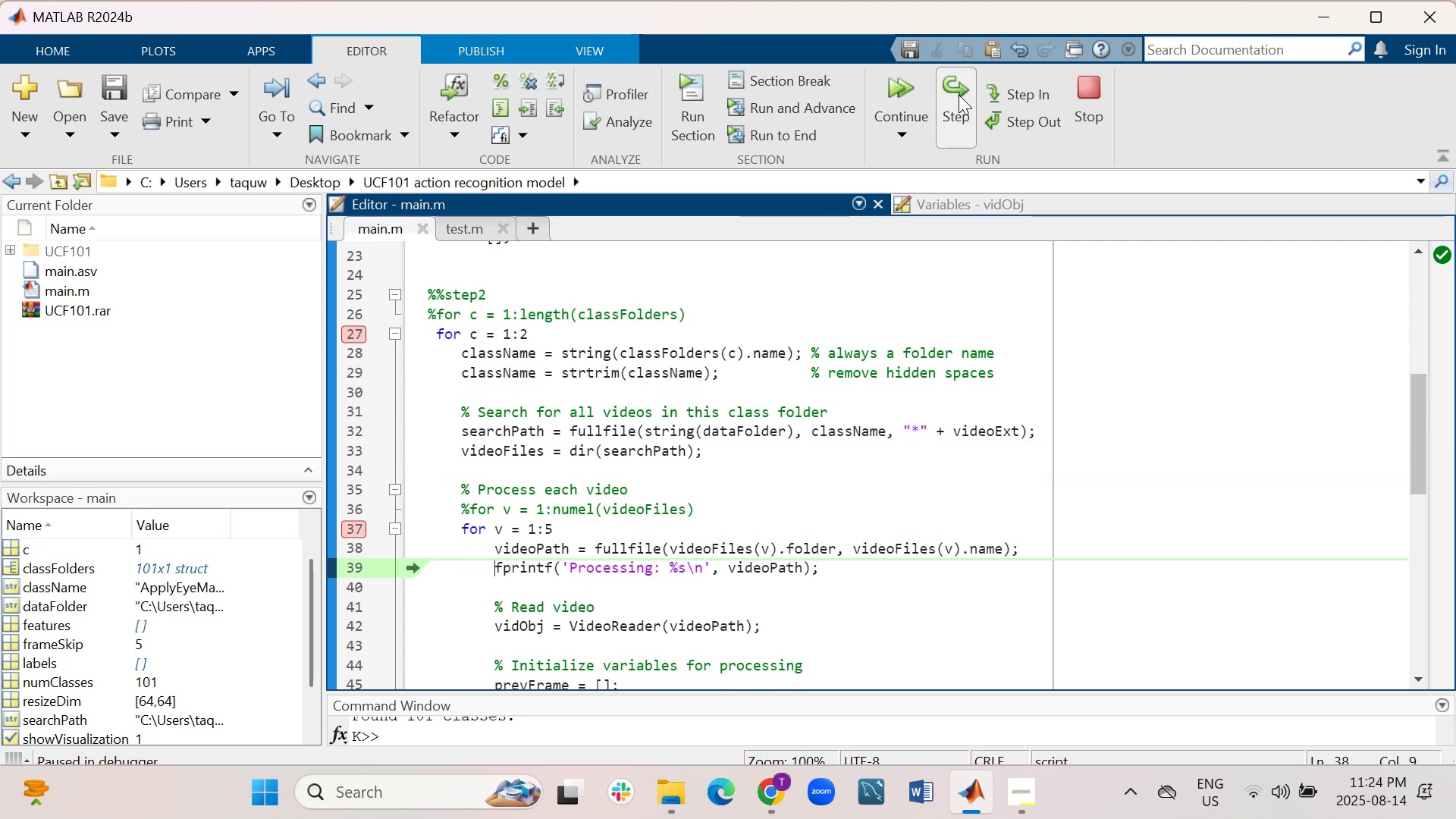 
triple_click([959, 95])
 